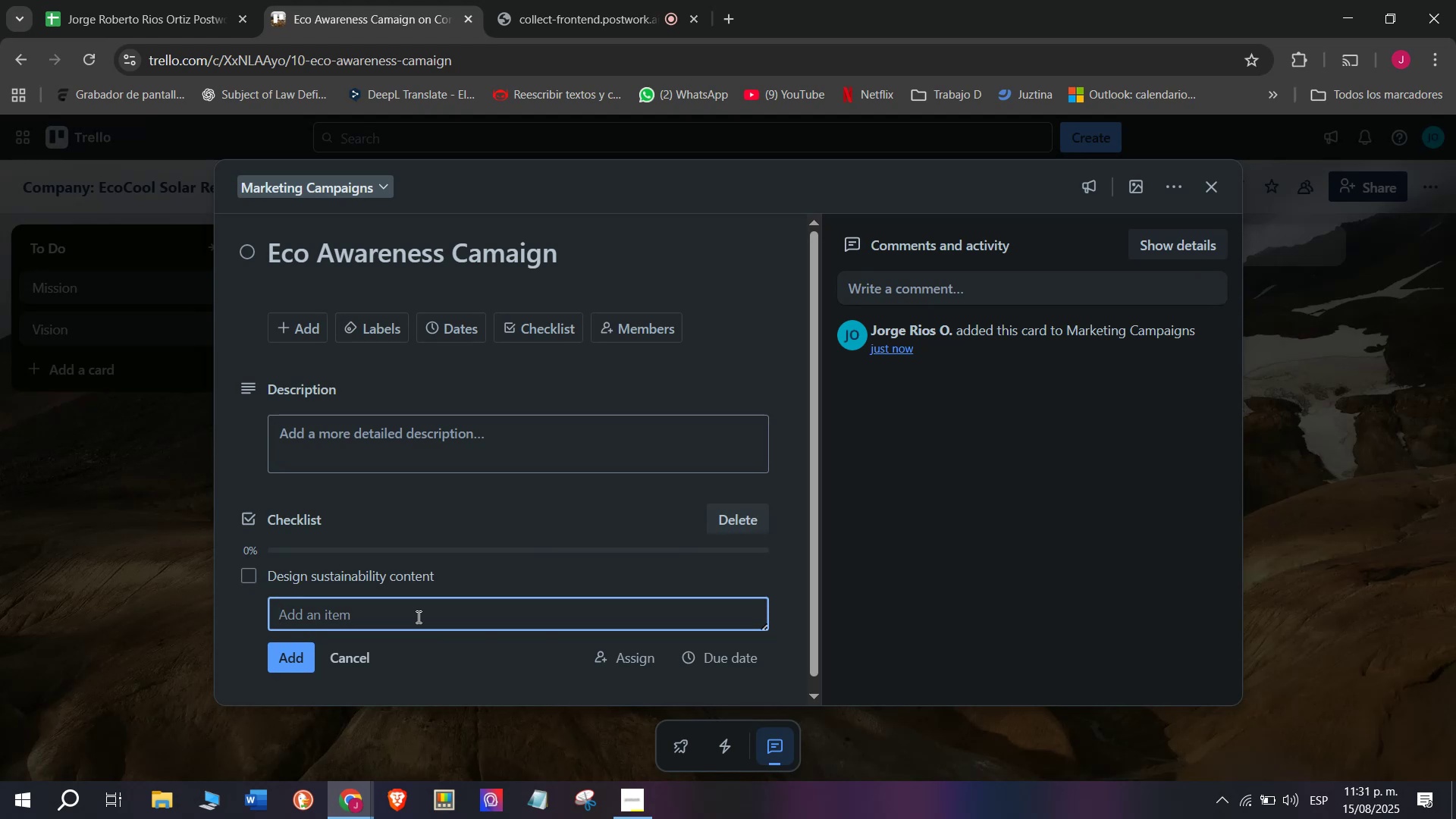 
wait(14.93)
 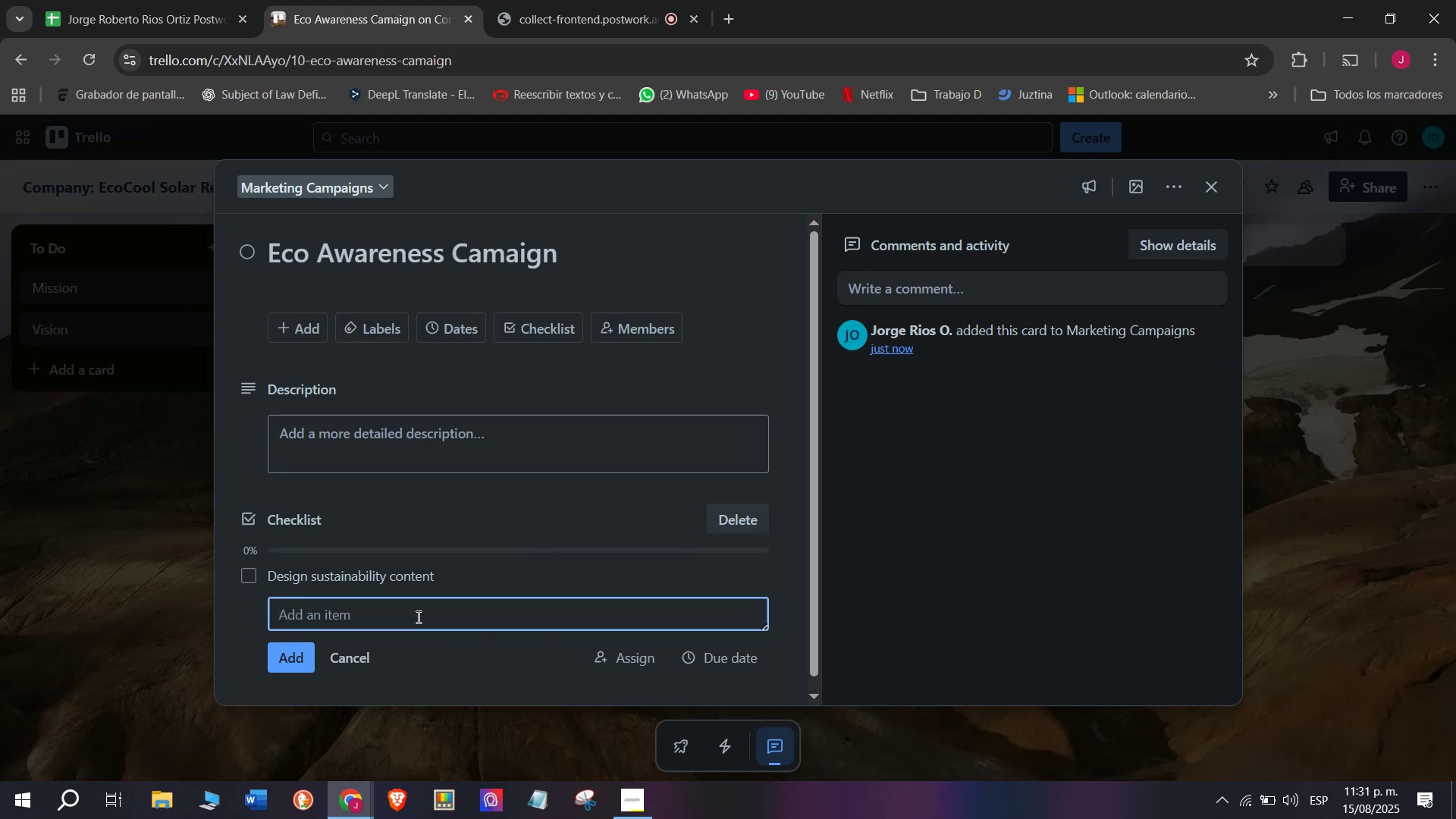 
left_click([417, 617])
 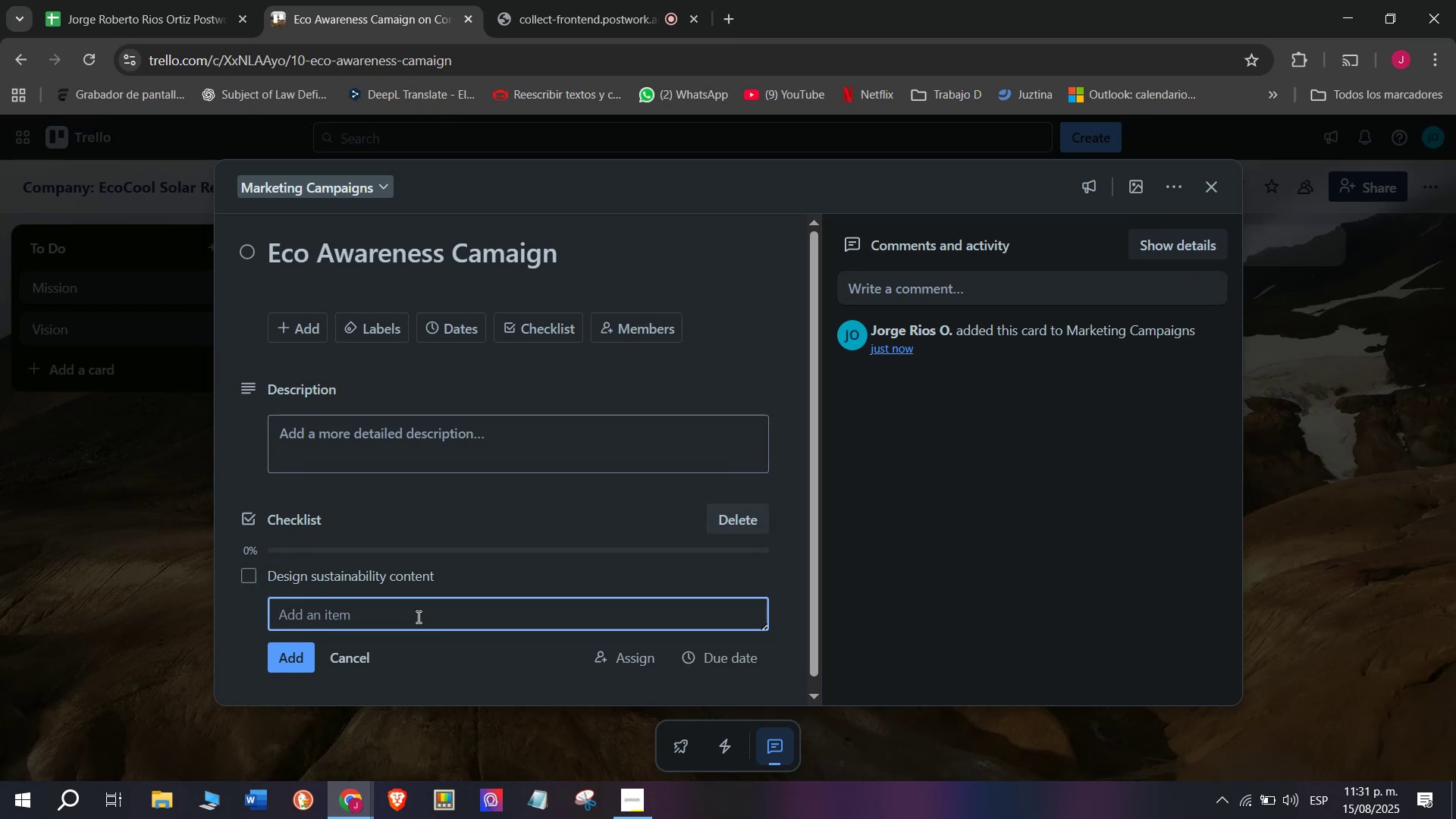 
type(Partbner)
key(Backspace)
key(Backspace)
key(Backspace)
key(Backspace)
key(Backspace)
type(tner)
 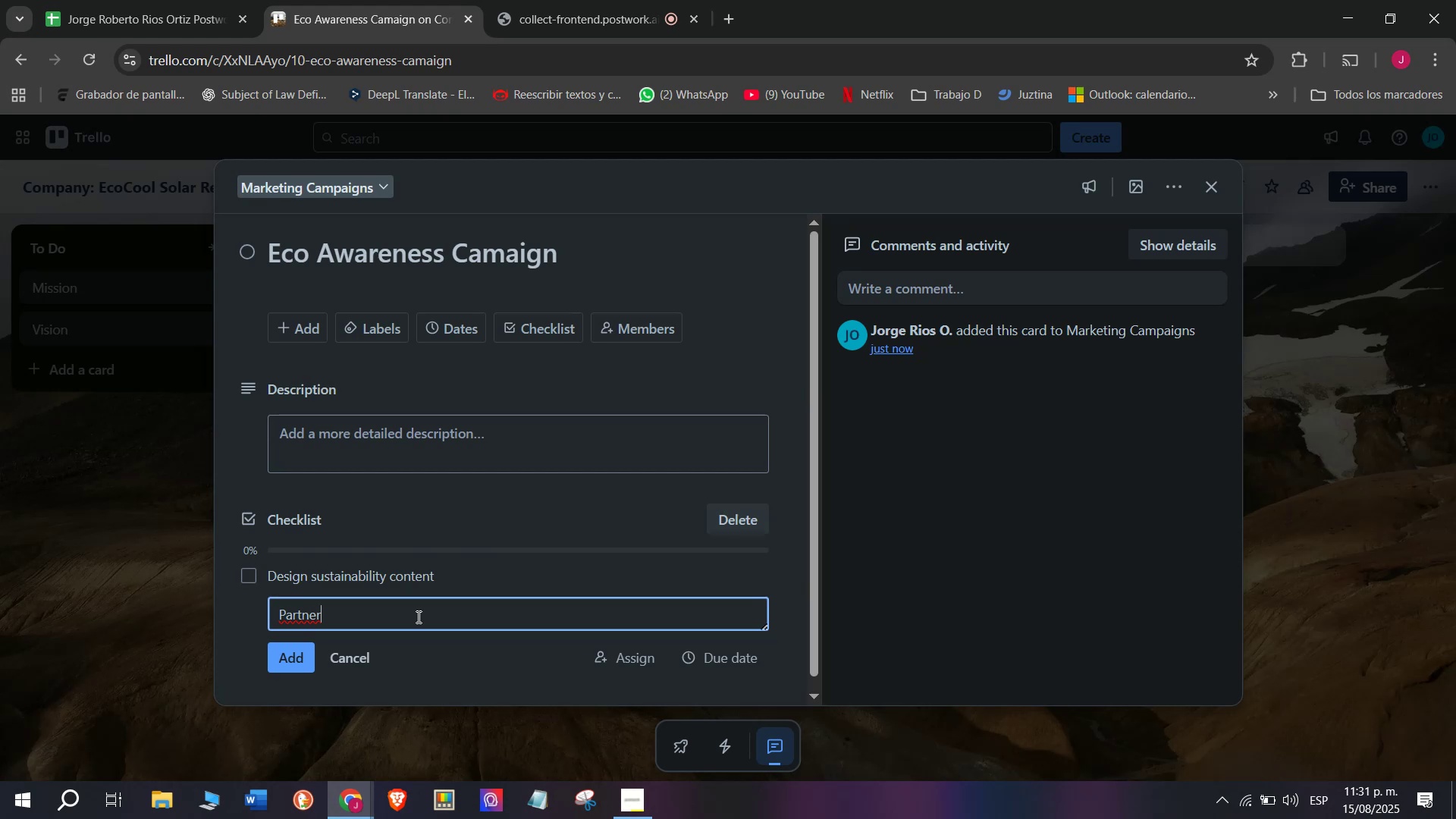 
wait(31.97)
 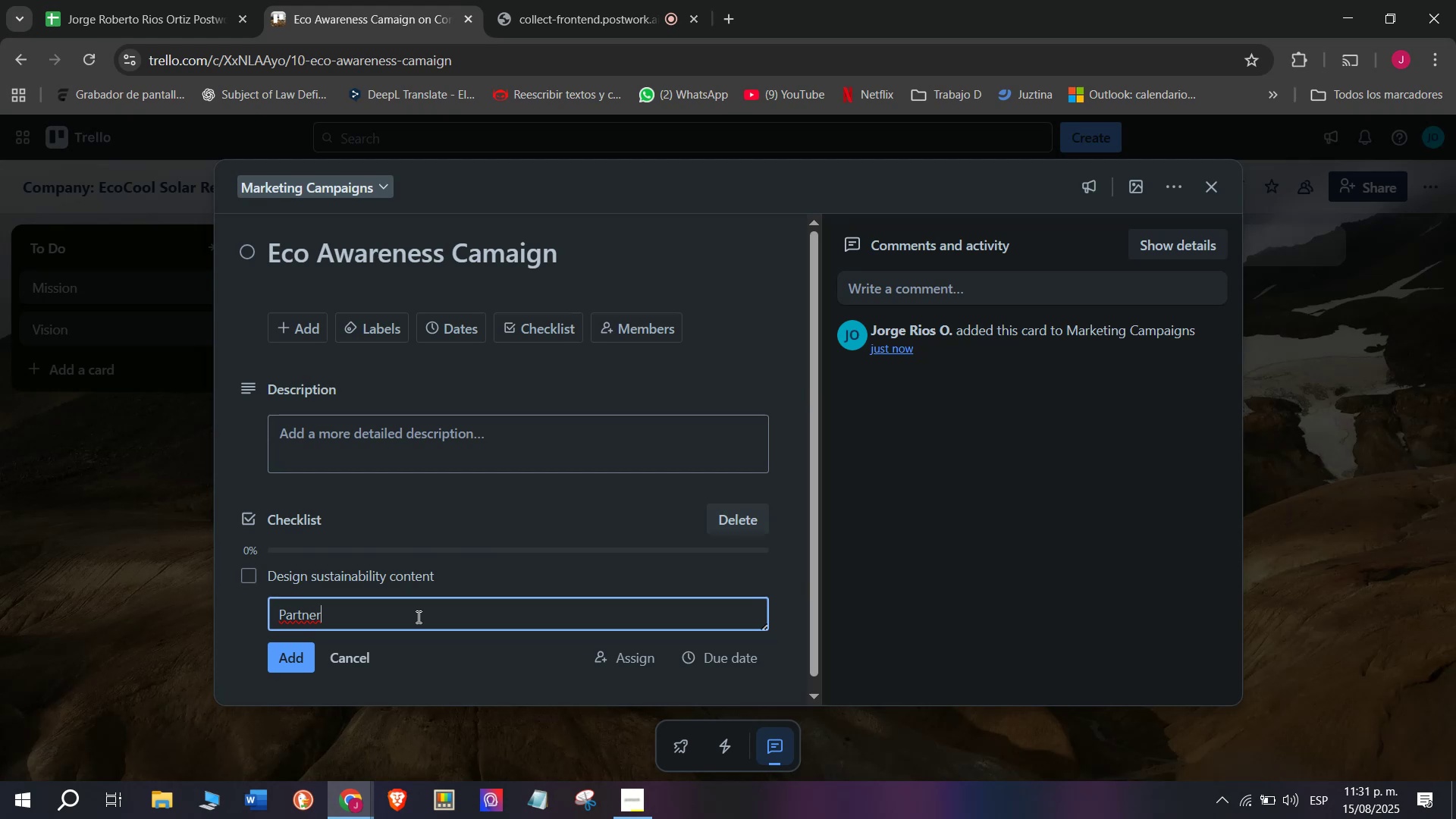 
type( wiot)
key(Backspace)
key(Backspace)
type(th grteen)
key(Backspace)
key(Backspace)
key(Backspace)
type(r)
key(Backspace)
key(Backspace)
type(re)
key(Backspace)
key(Backspace)
type(een influ)
 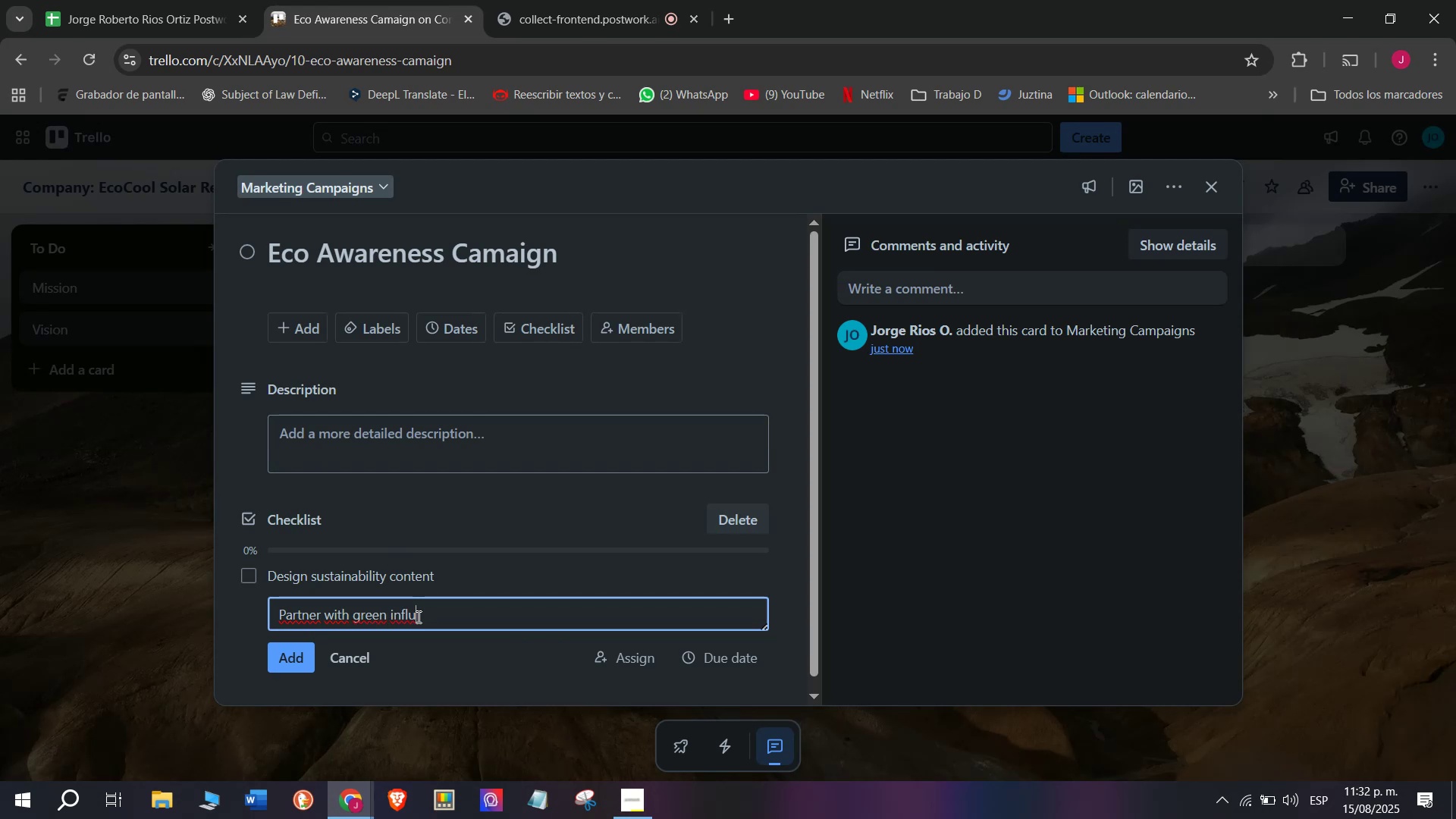 
type(en)
 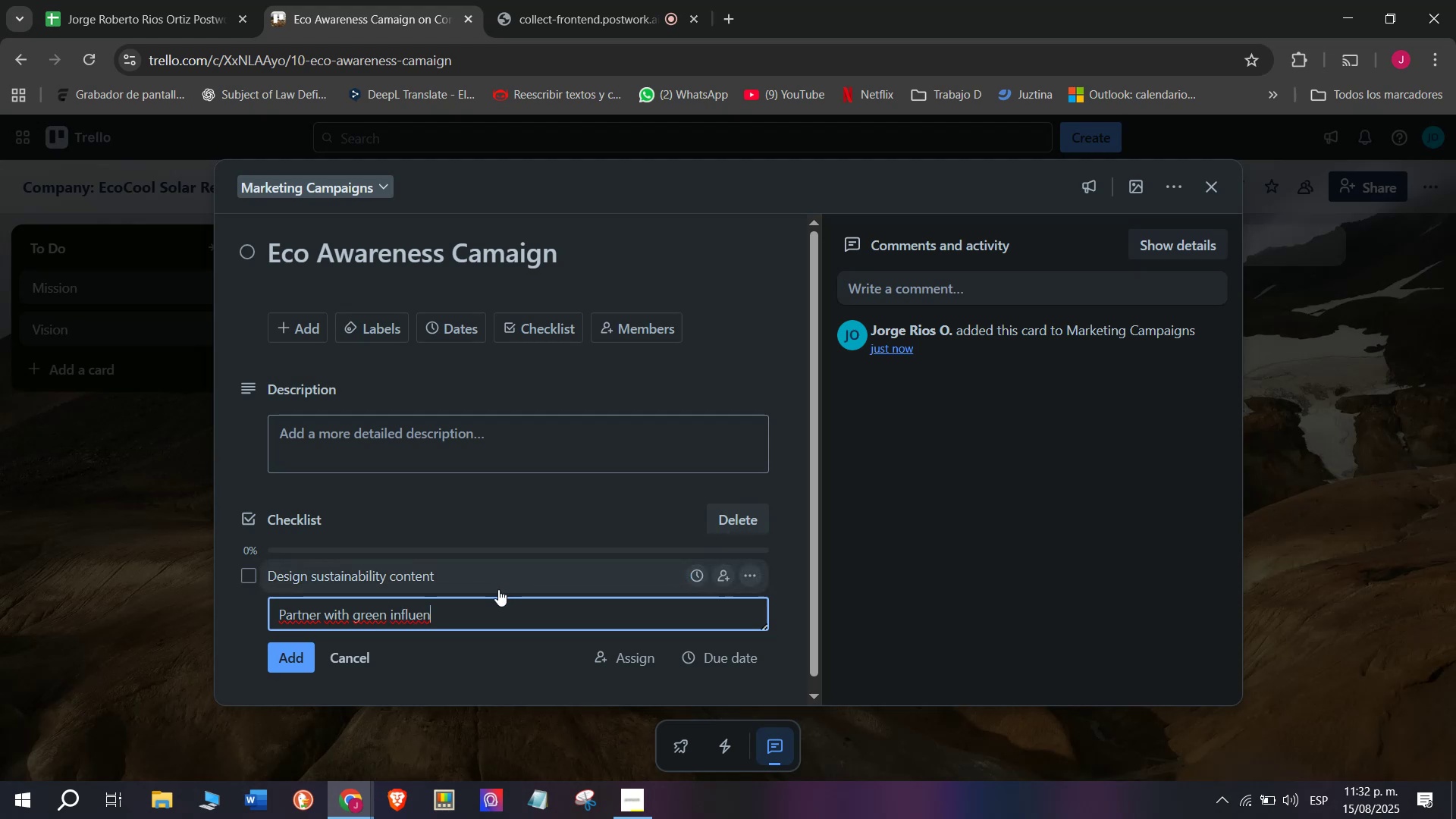 
type(cers)
 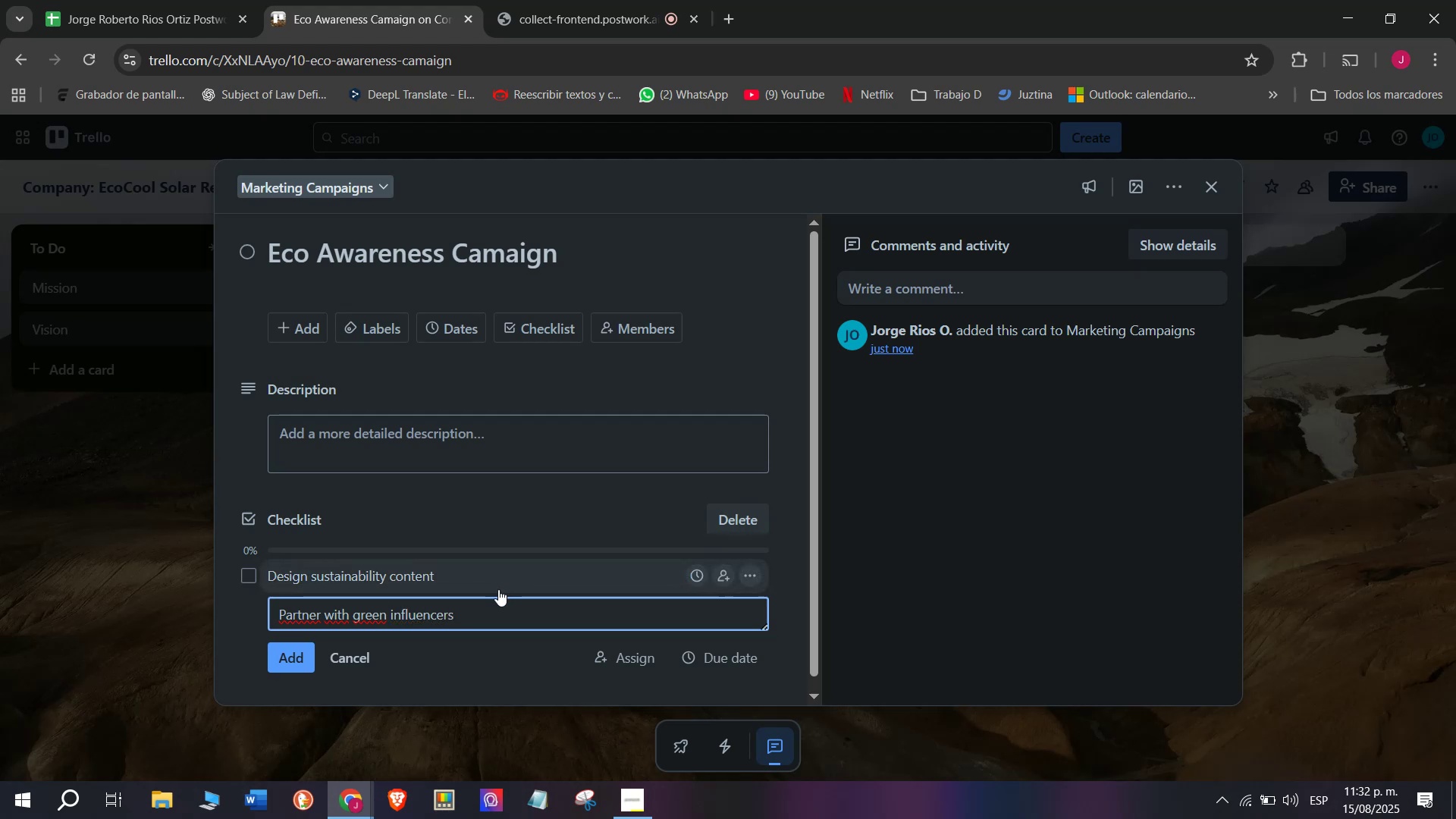 
key(Enter)
 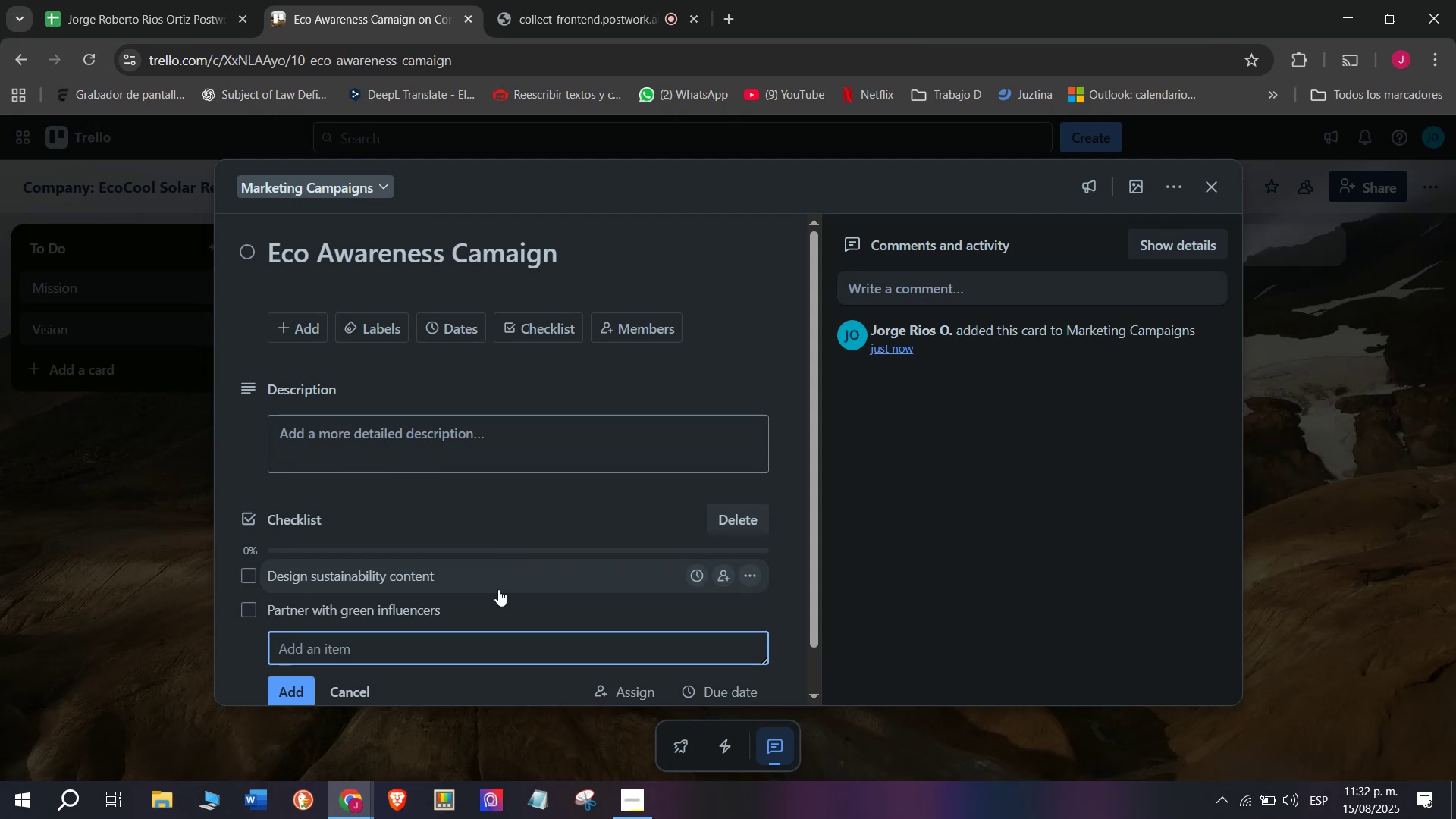 
wait(10.32)
 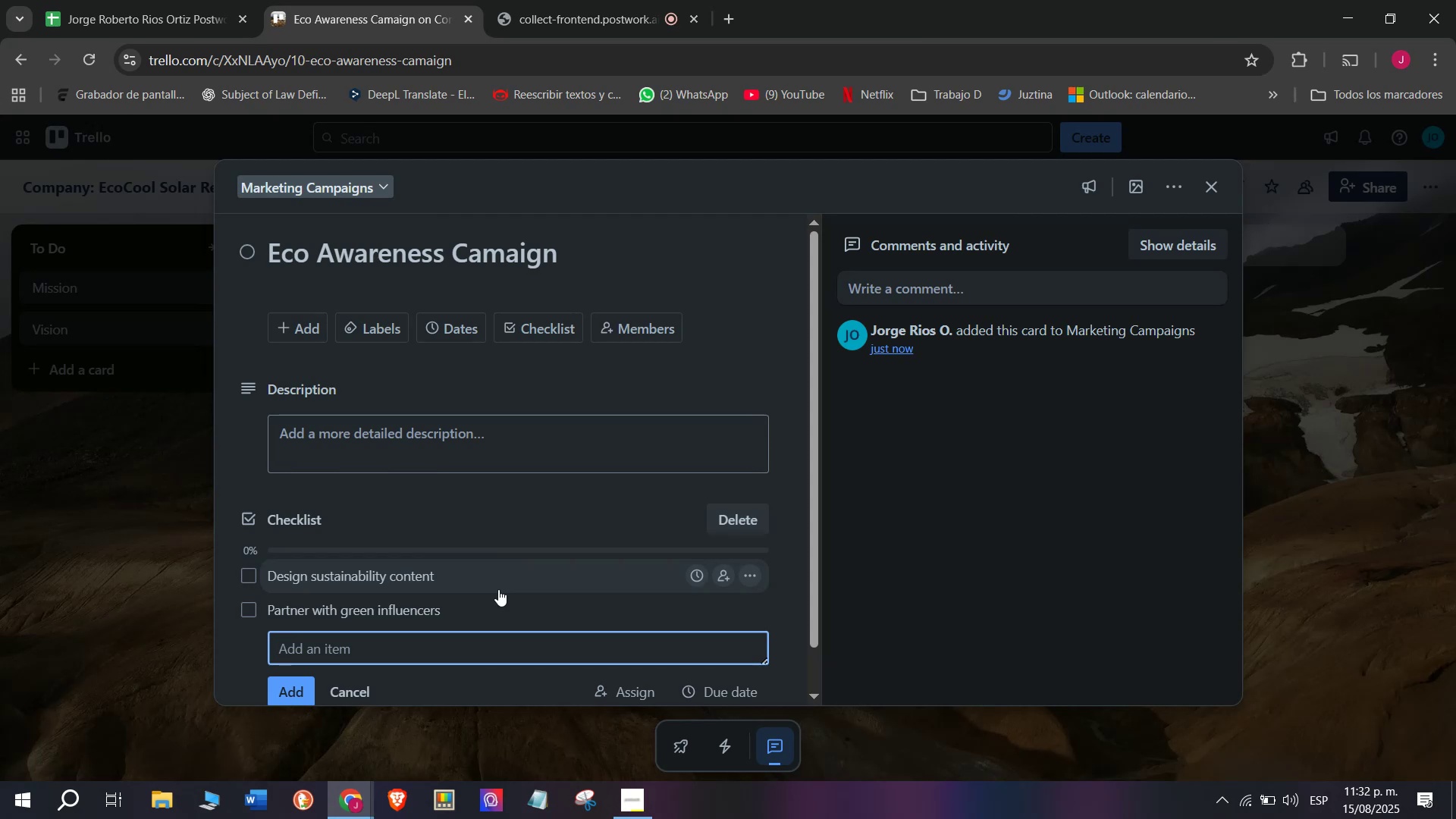 
type(Lauc)
key(Backspace)
type(nch has)
 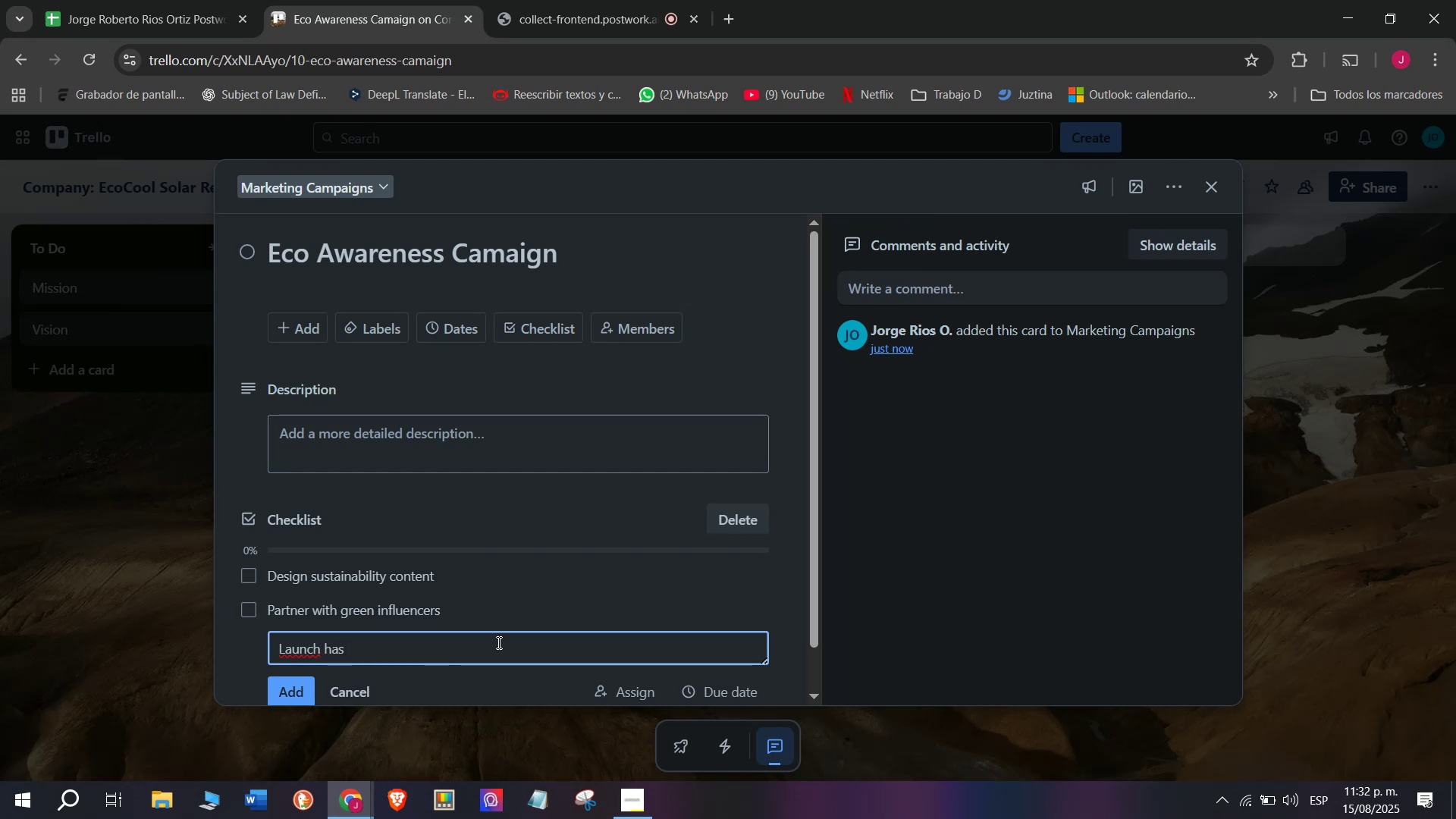 
type(ha)
key(Backspace)
key(Backspace)
type(htag campaing)
key(Backspace)
key(Backspace)
type(ng)
 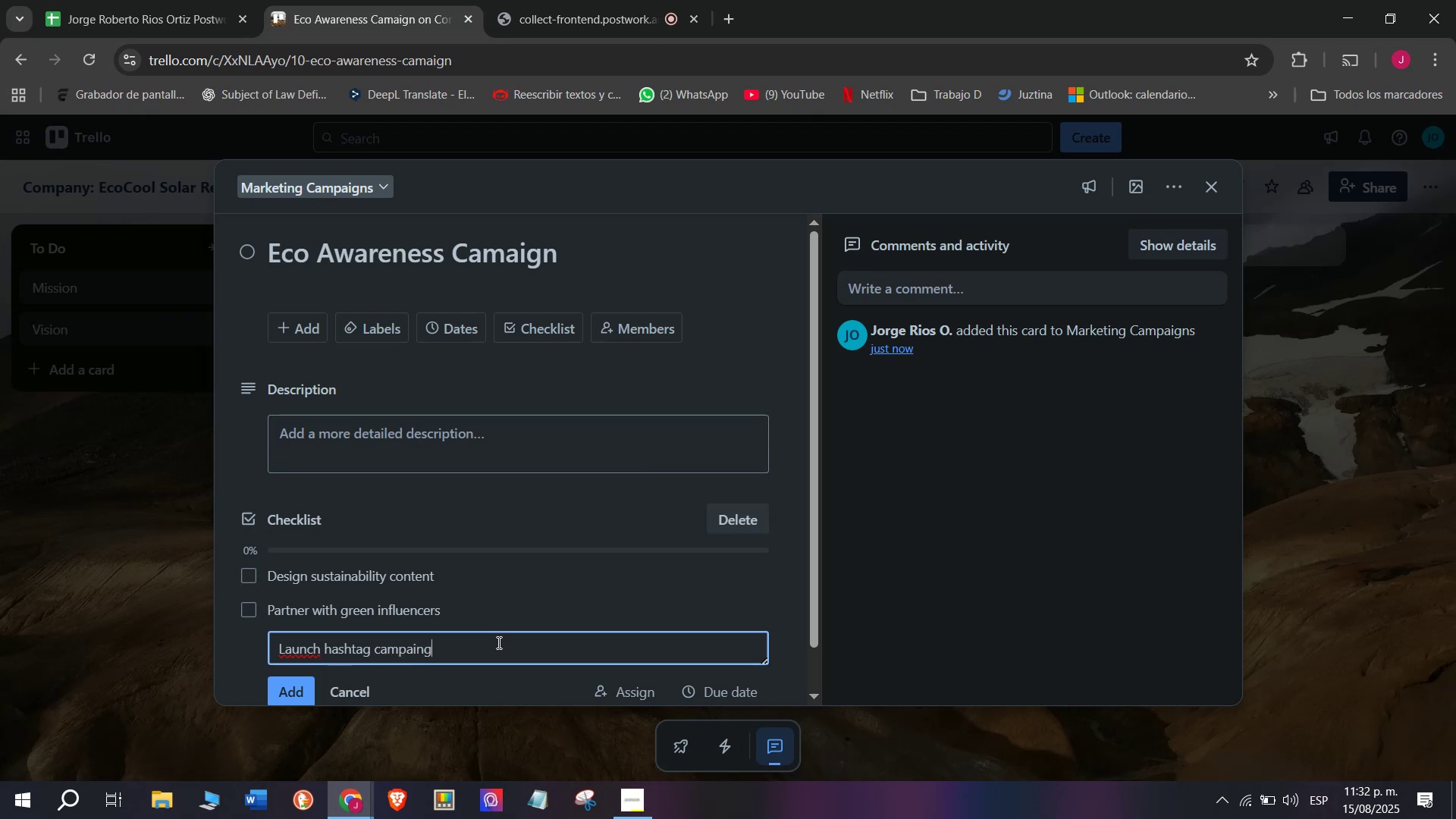 
key(Enter)
 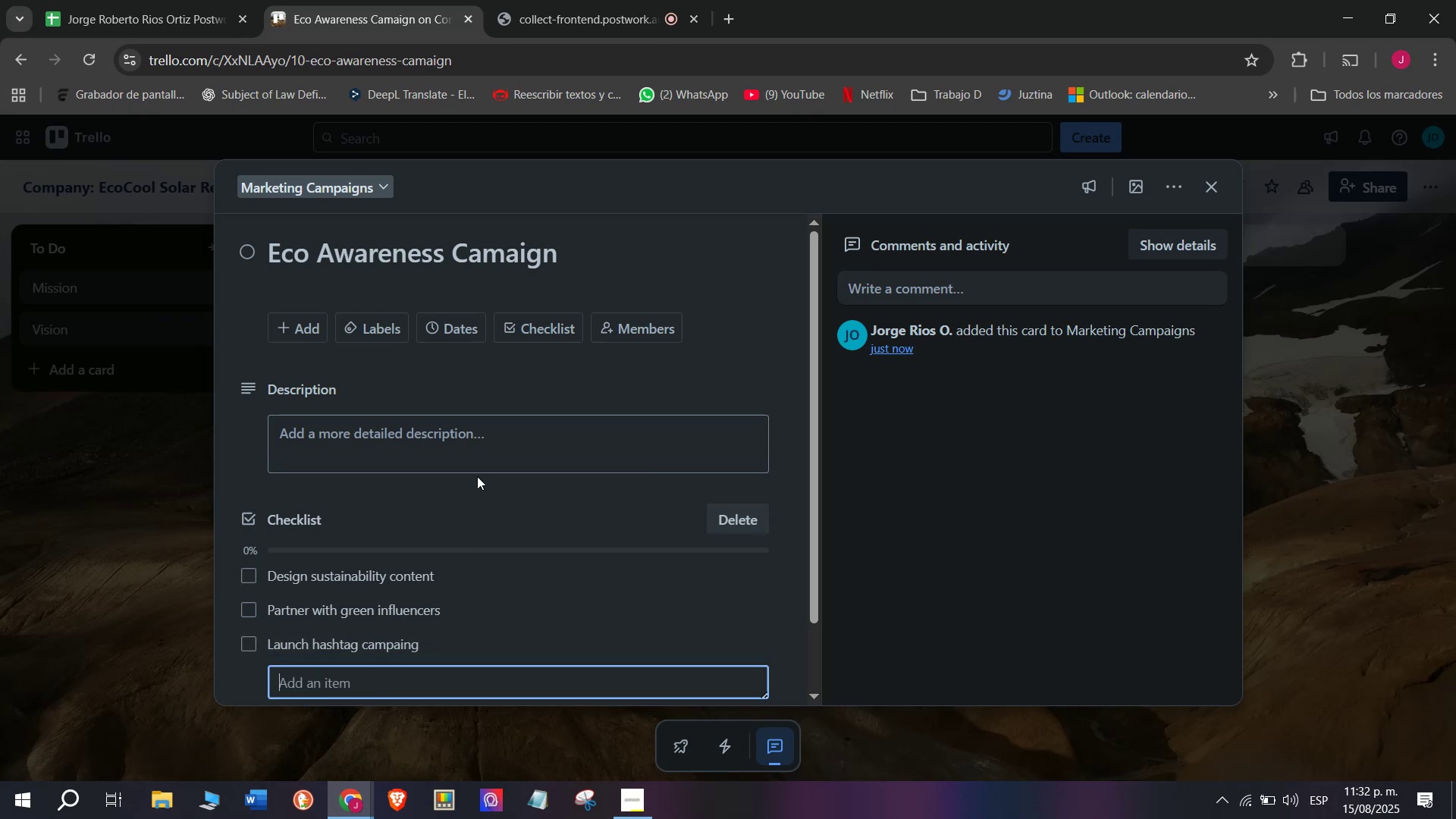 
scroll: coordinate [477, 476], scroll_direction: down, amount: 2.0
 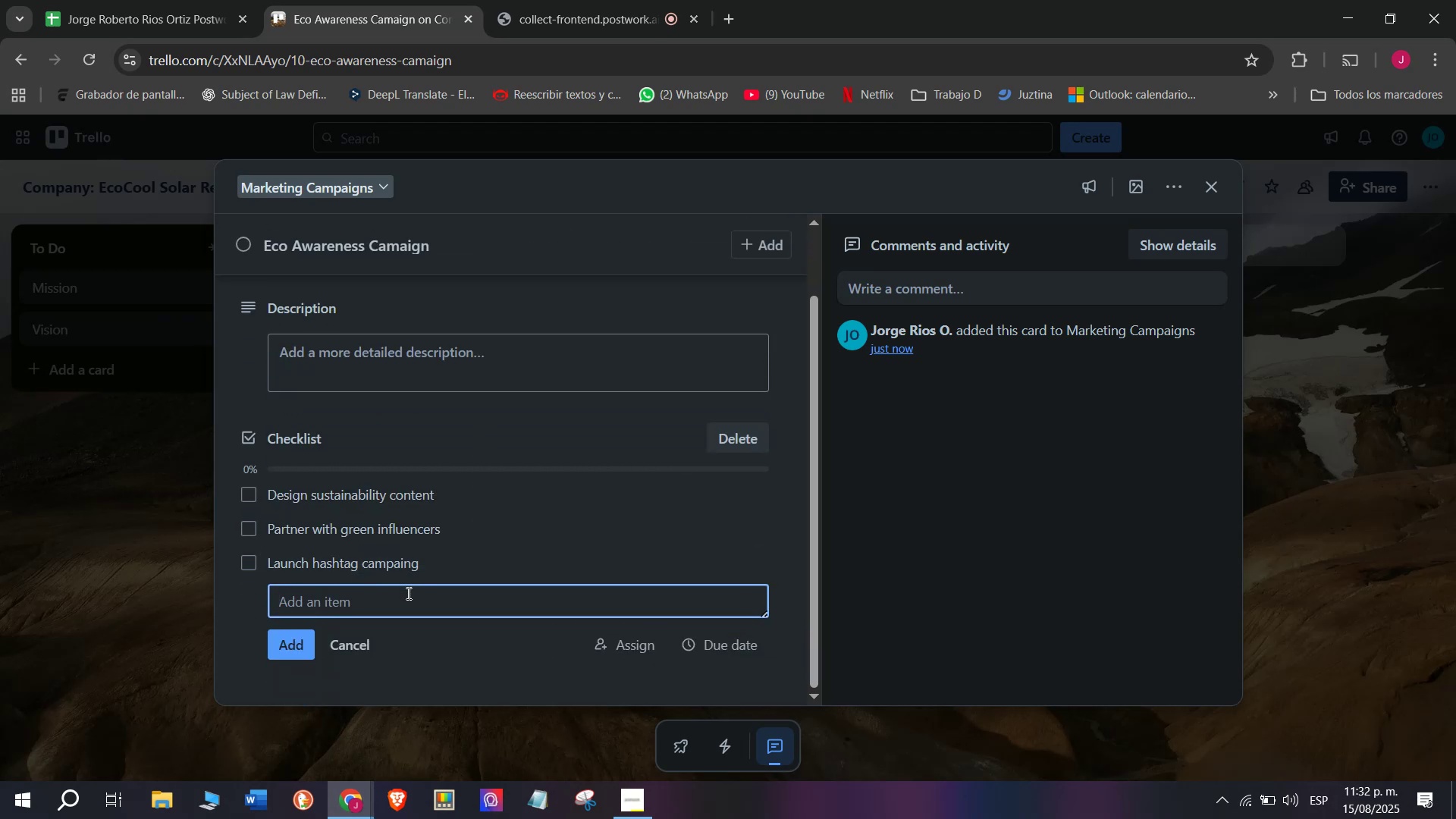 
type(Crate)
key(Backspace)
key(Backspace)
key(Backspace)
type(eate bnlog)
key(Backspace)
key(Backspace)
key(Backspace)
key(Backspace)
type(log artickle)
key(Backspace)
key(Backspace)
key(Backspace)
type(kles)
key(Backspace)
key(Backspace)
key(Backspace)
key(Backspace)
type(les)
 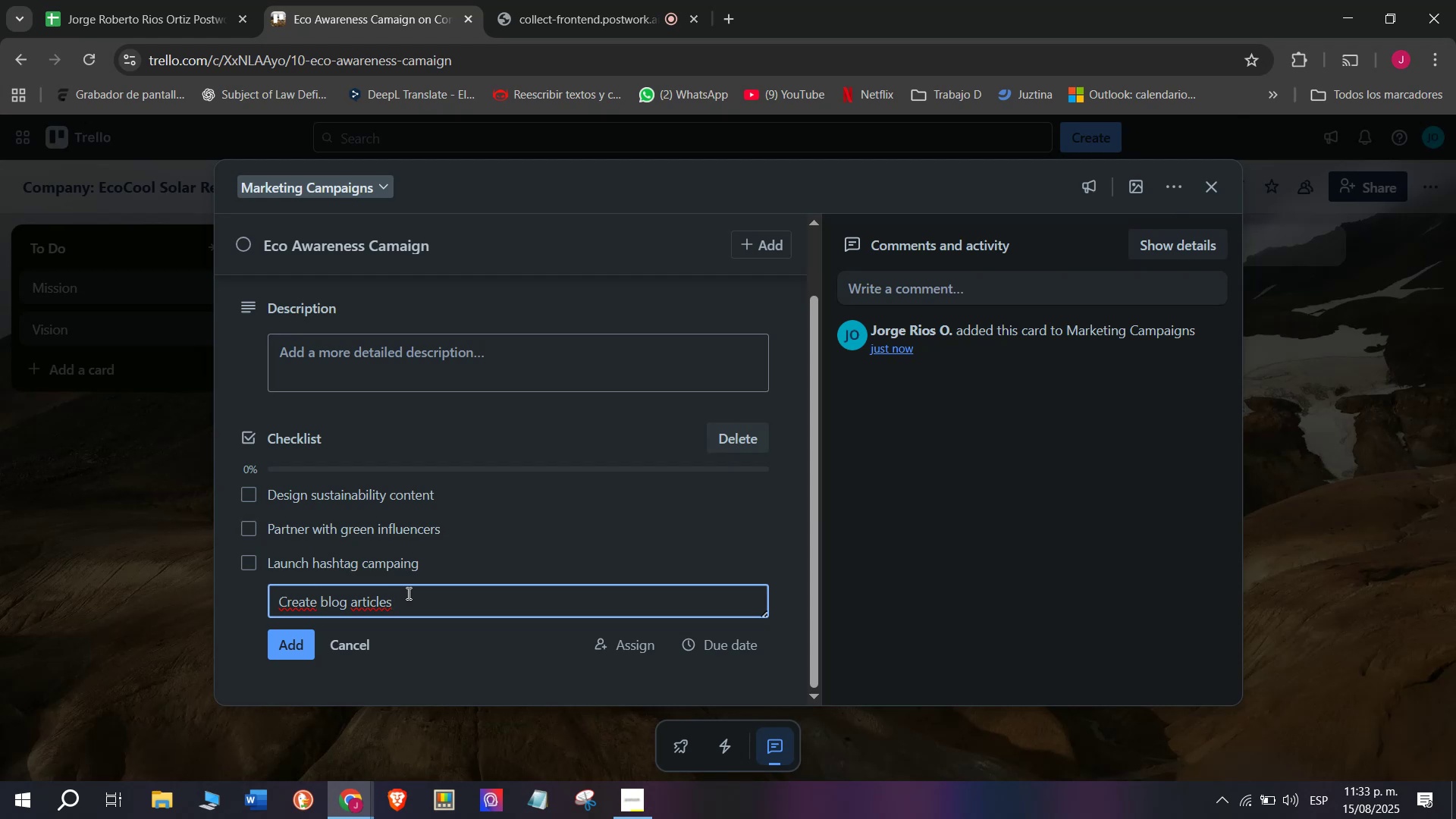 
wait(13.41)
 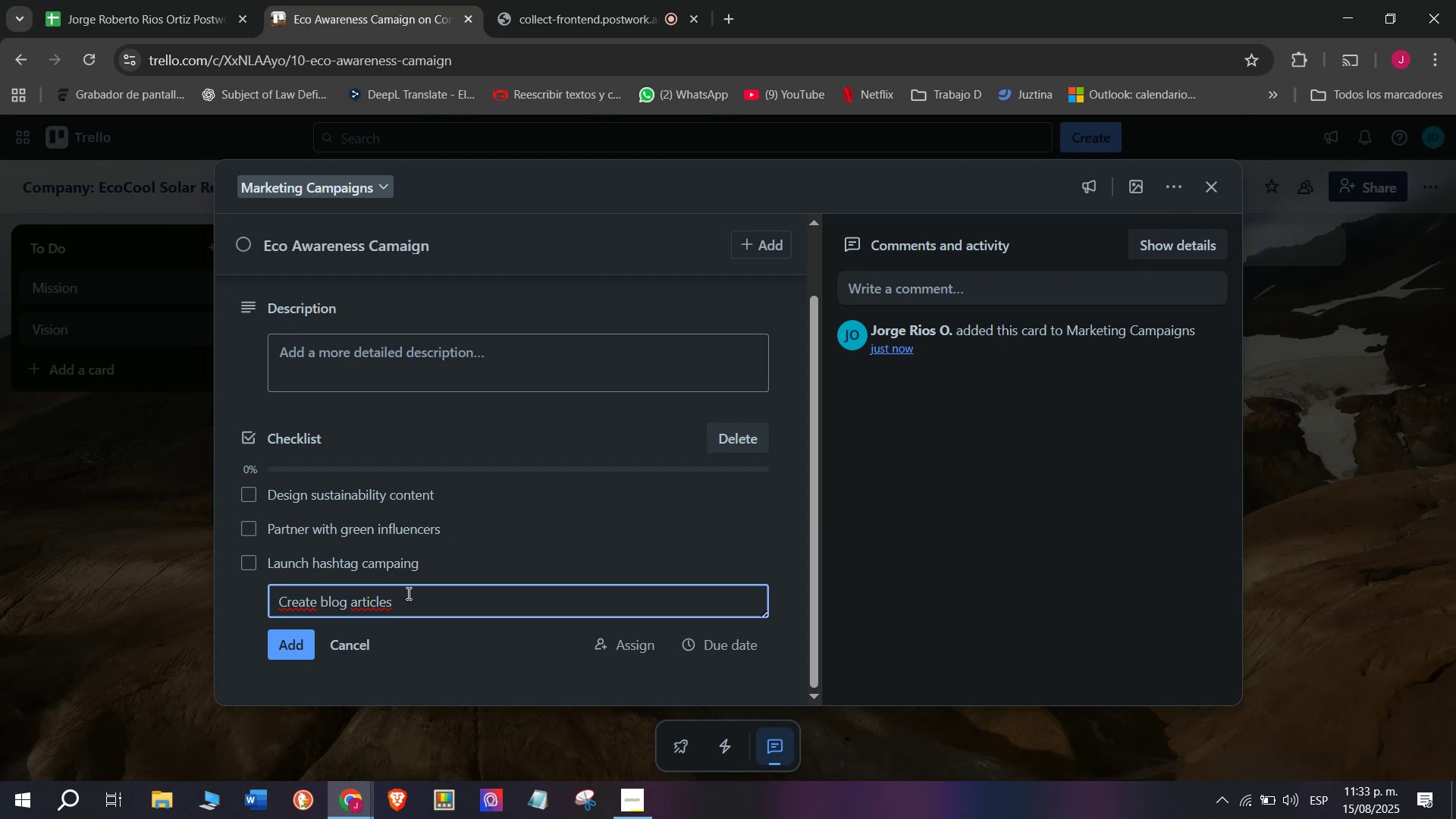 
key(Enter)
 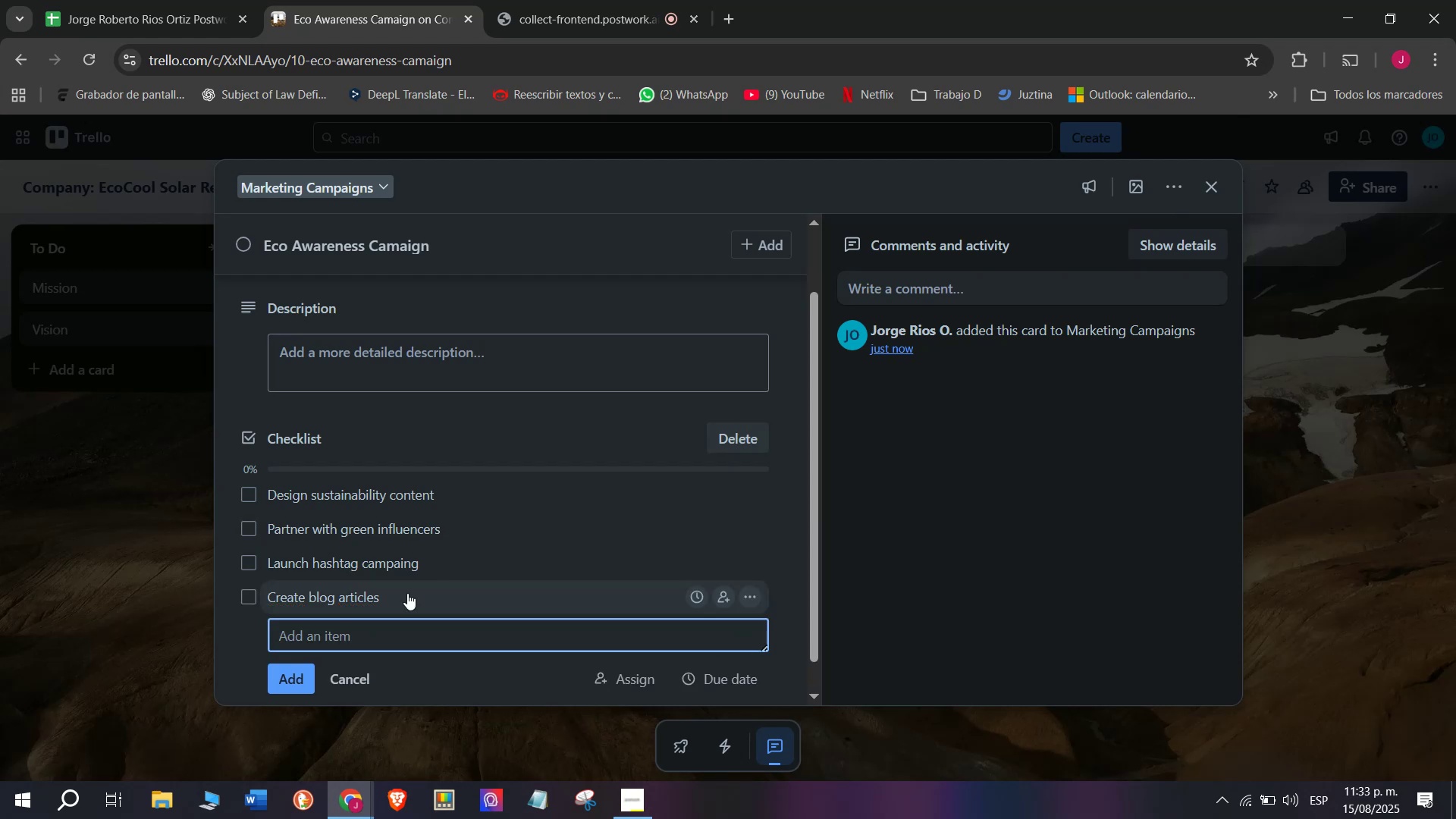 
type(Send newsle)
 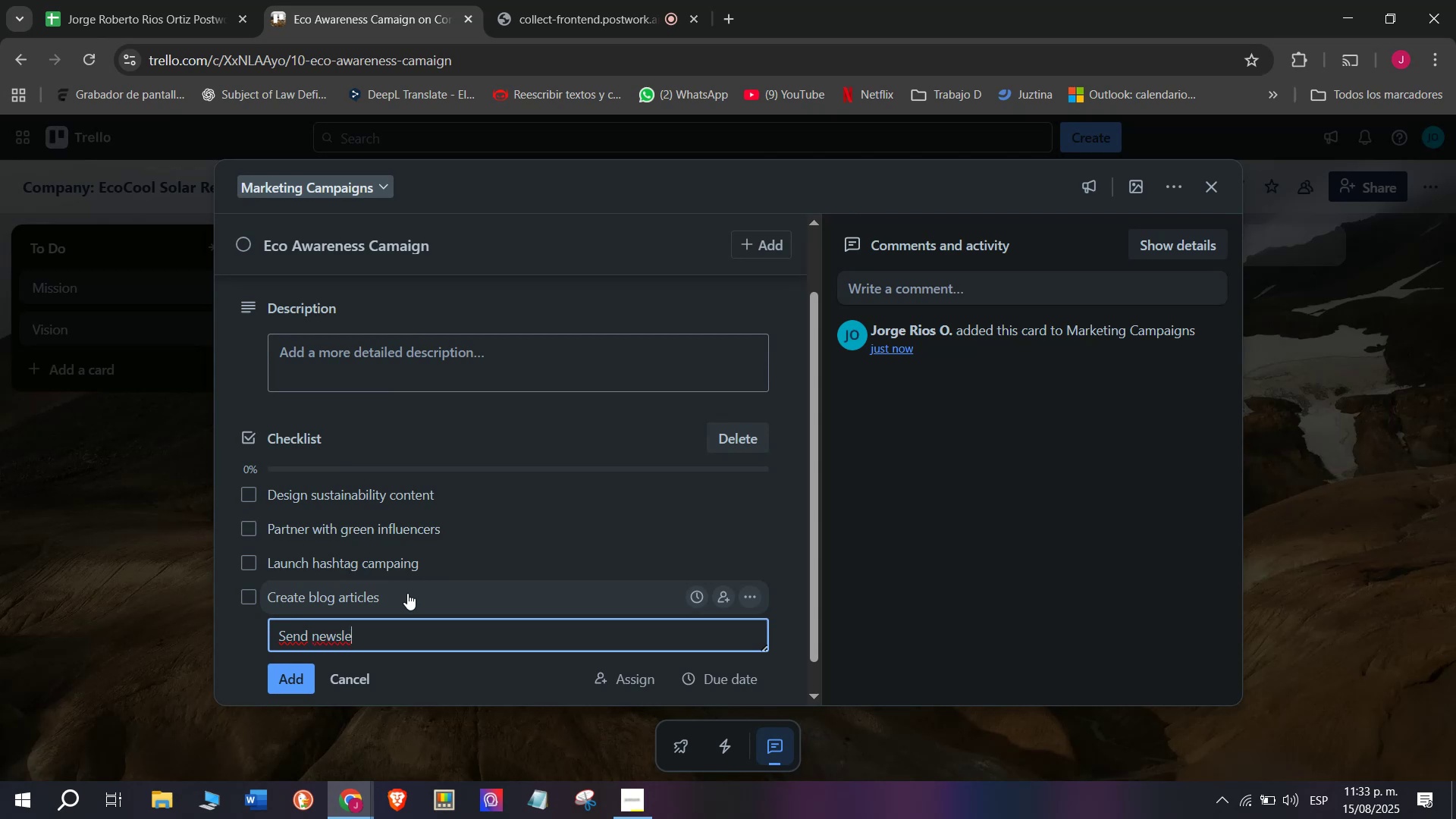 
type(tters)
 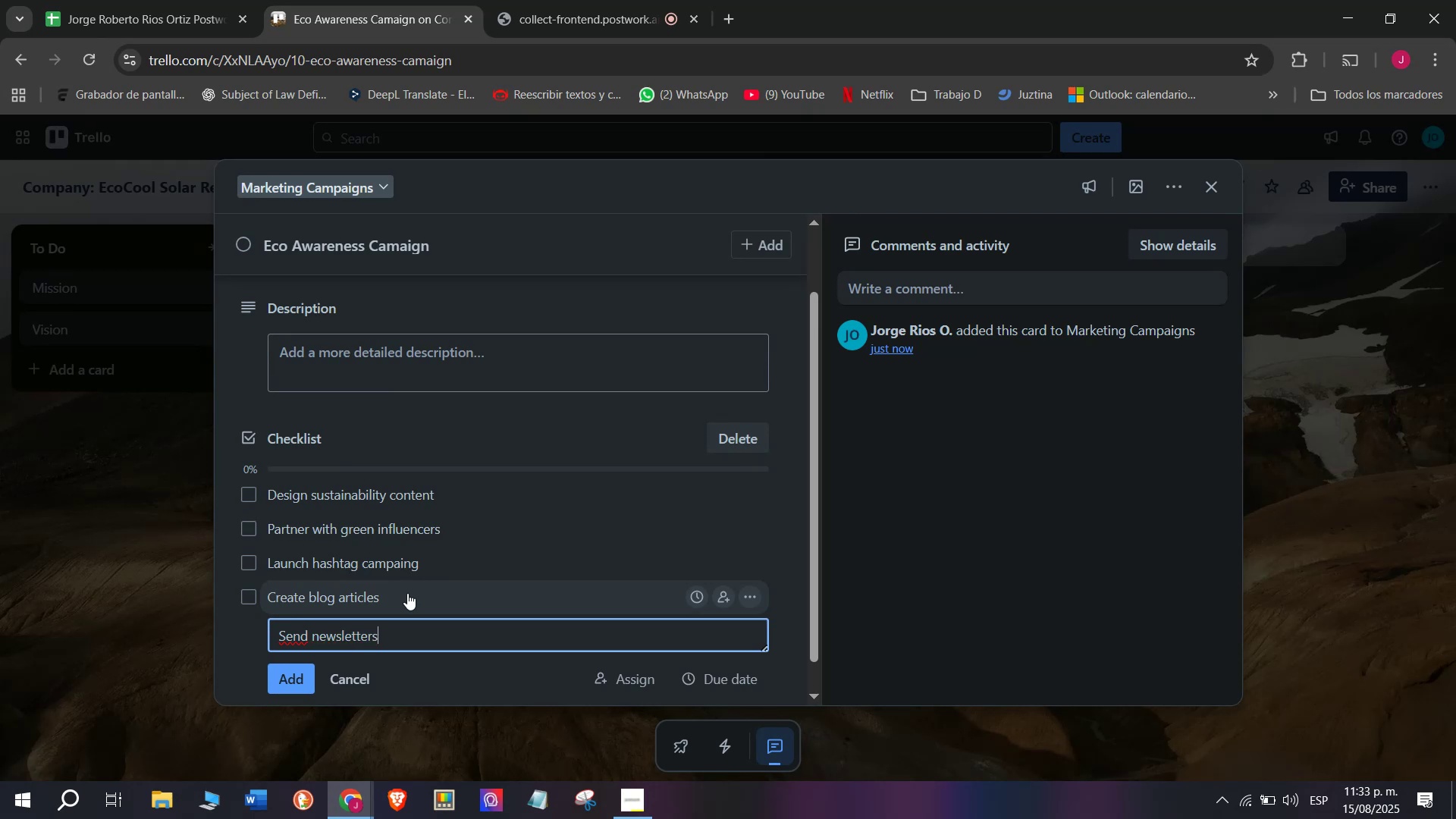 
key(Enter)
 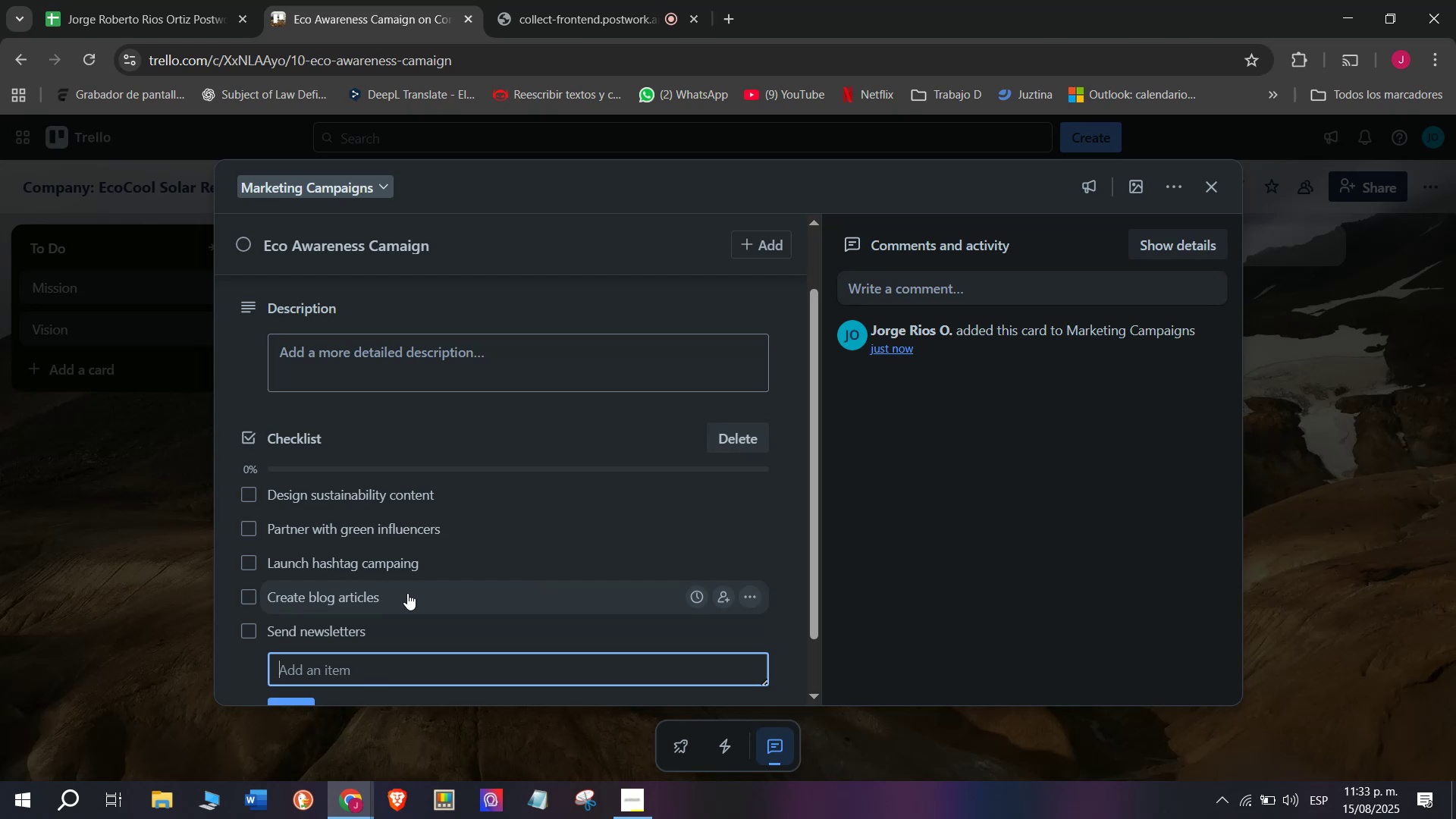 
scroll: coordinate [422, 594], scroll_direction: down, amount: 3.0
 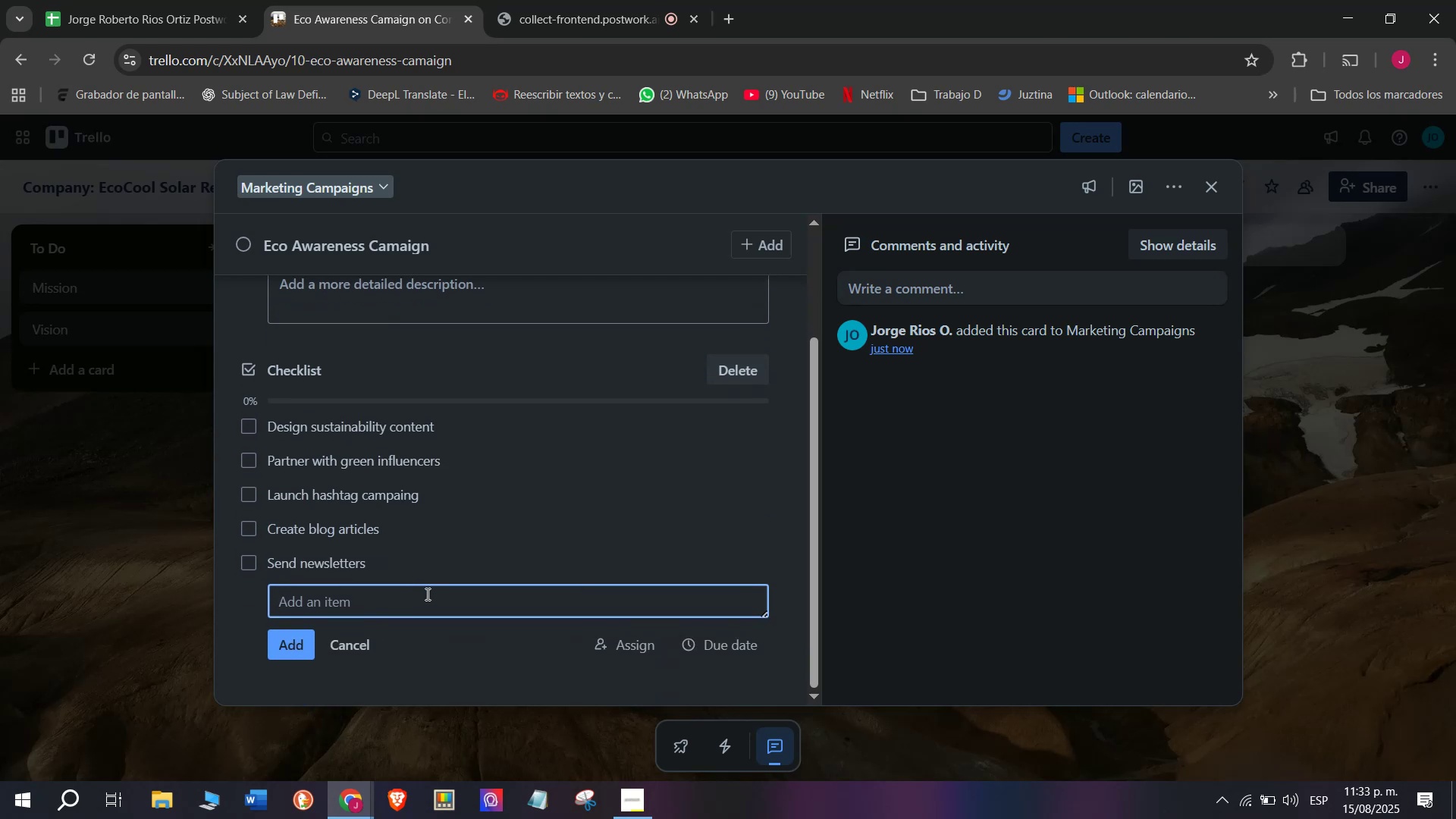 
left_click([426, 594])
 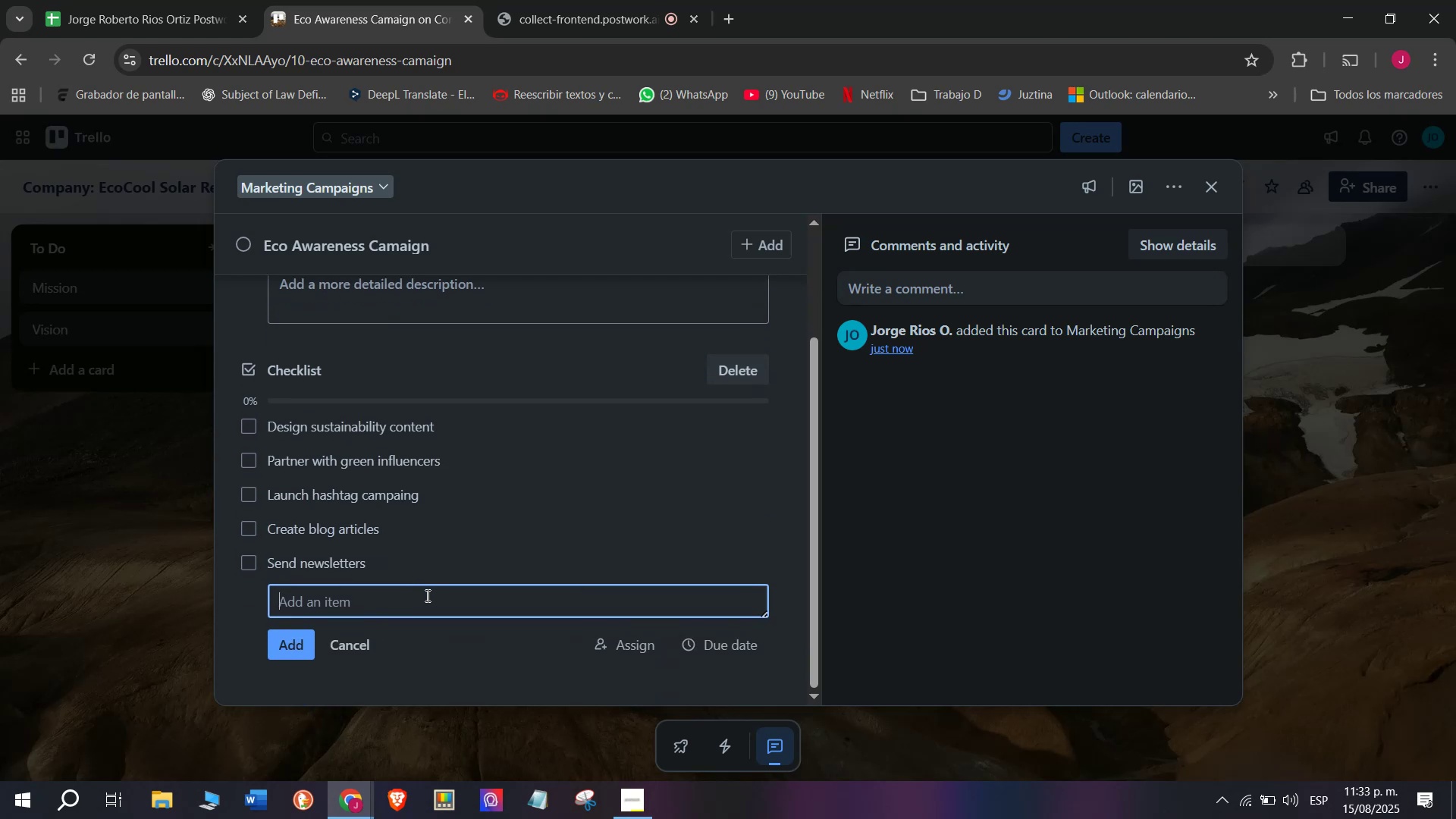 
type(Monitor aude)
 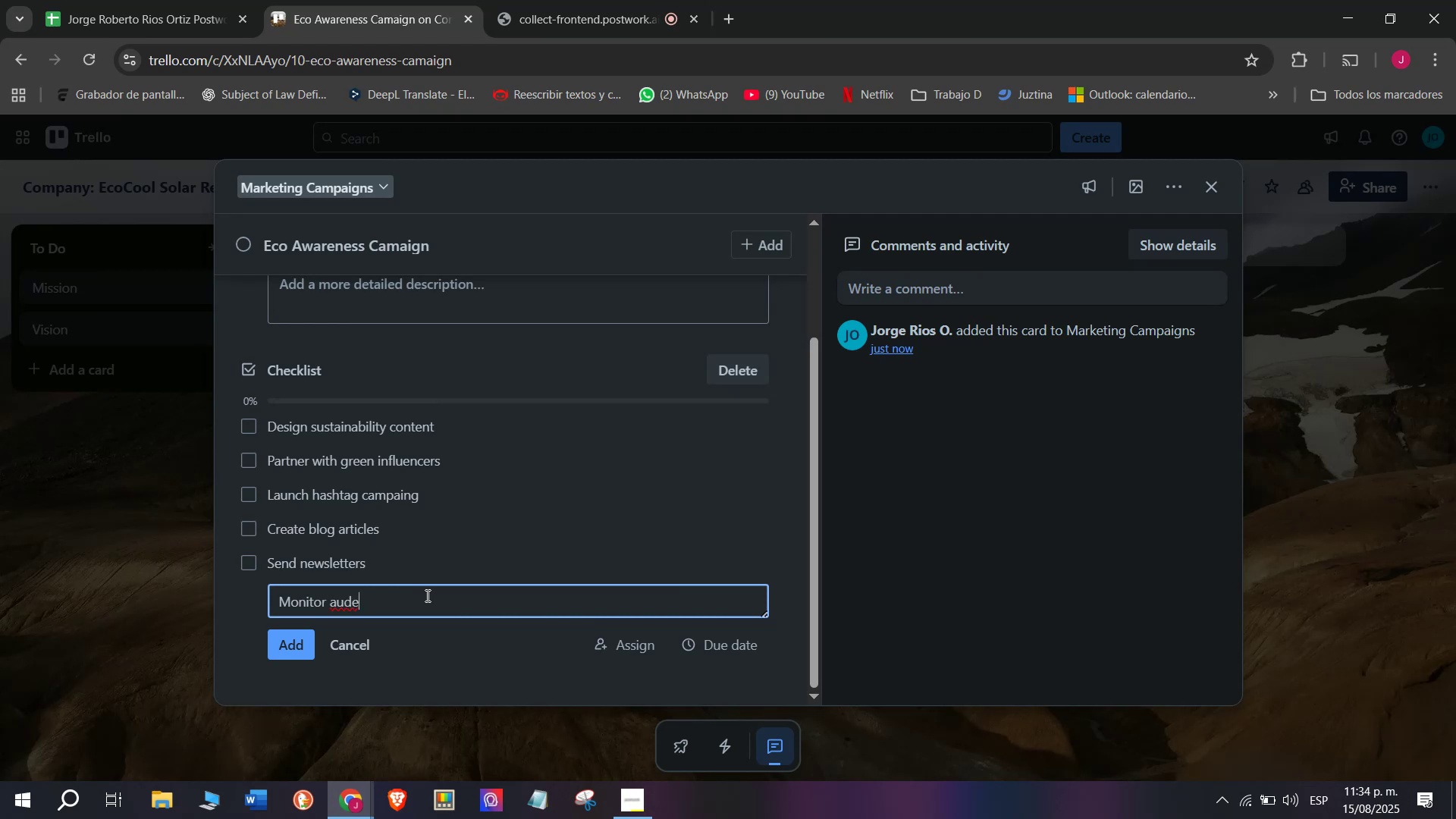 
wait(7.16)
 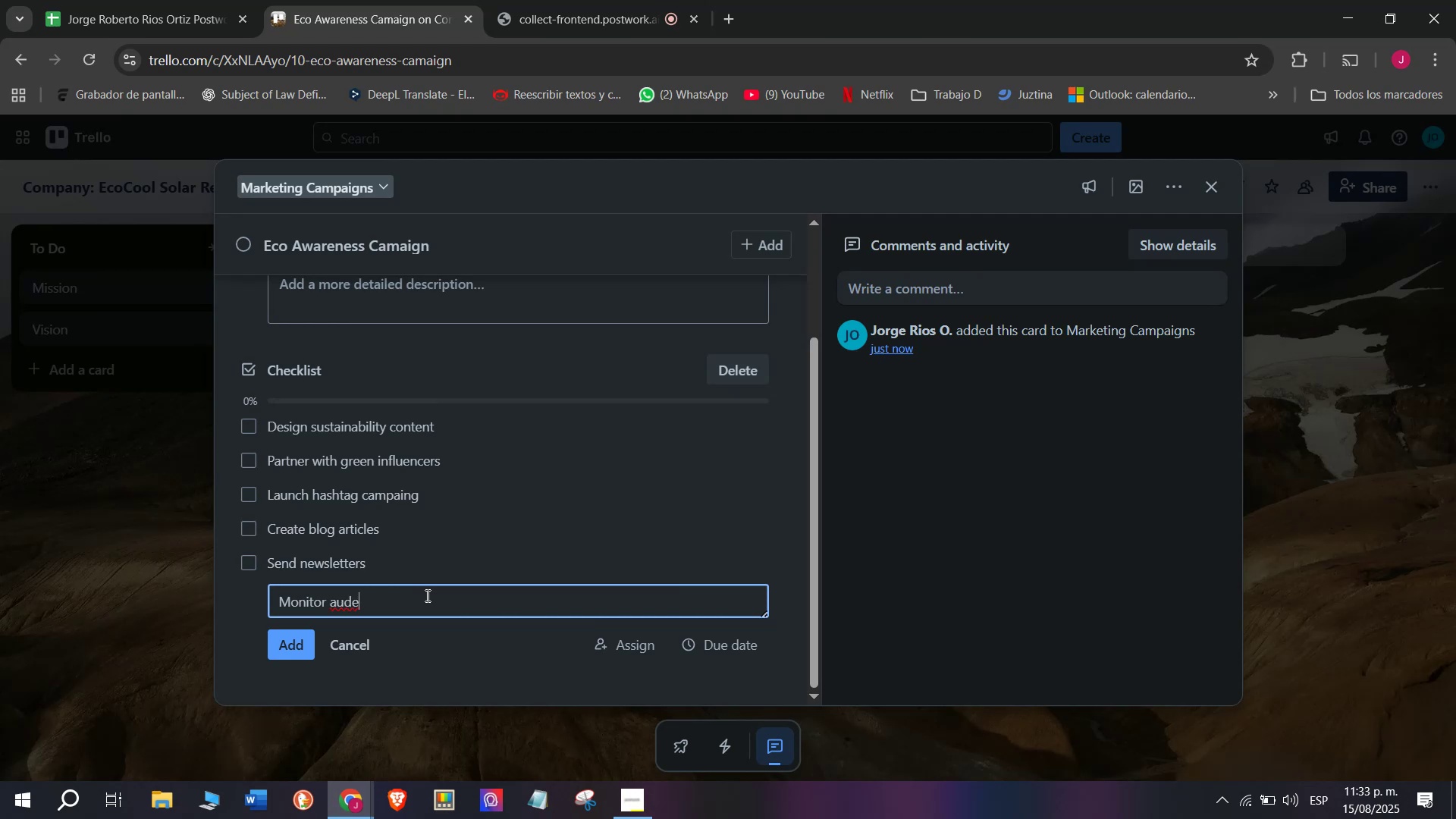 
key(Backspace)
type(ience growth)
 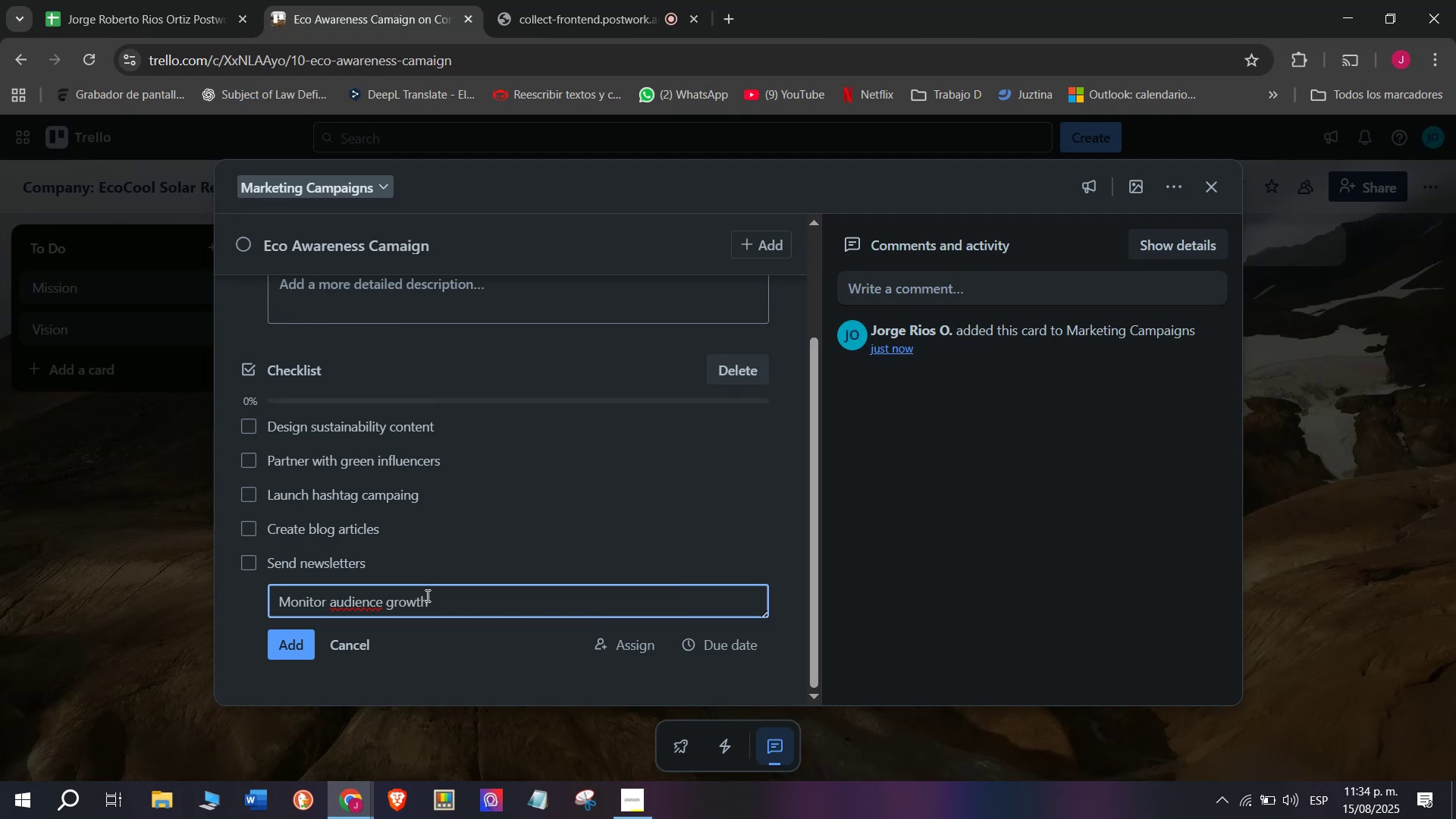 
key(Enter)
 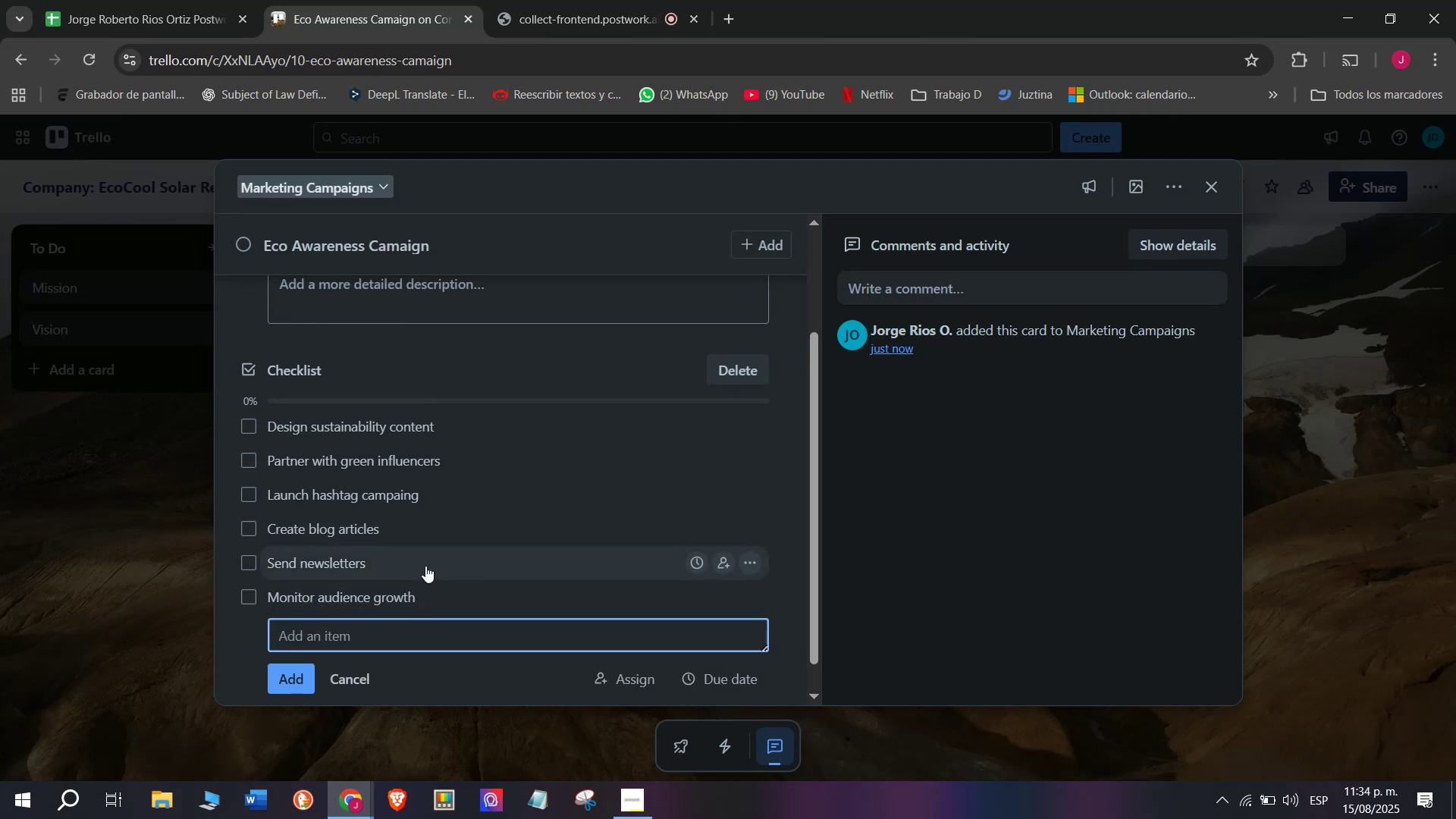 
scroll: coordinate [448, 518], scroll_direction: up, amount: 4.0
 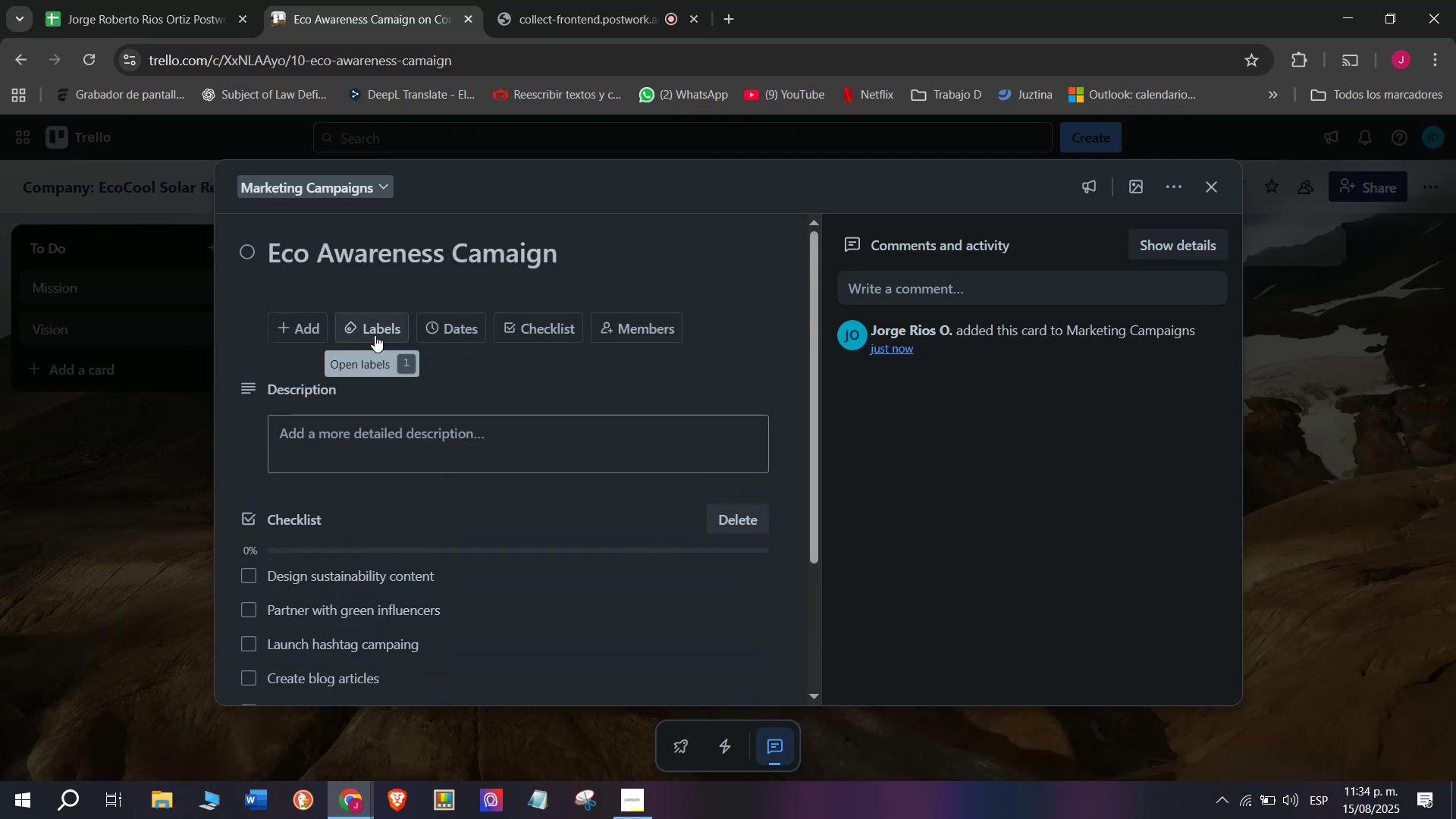 
left_click([375, 335])
 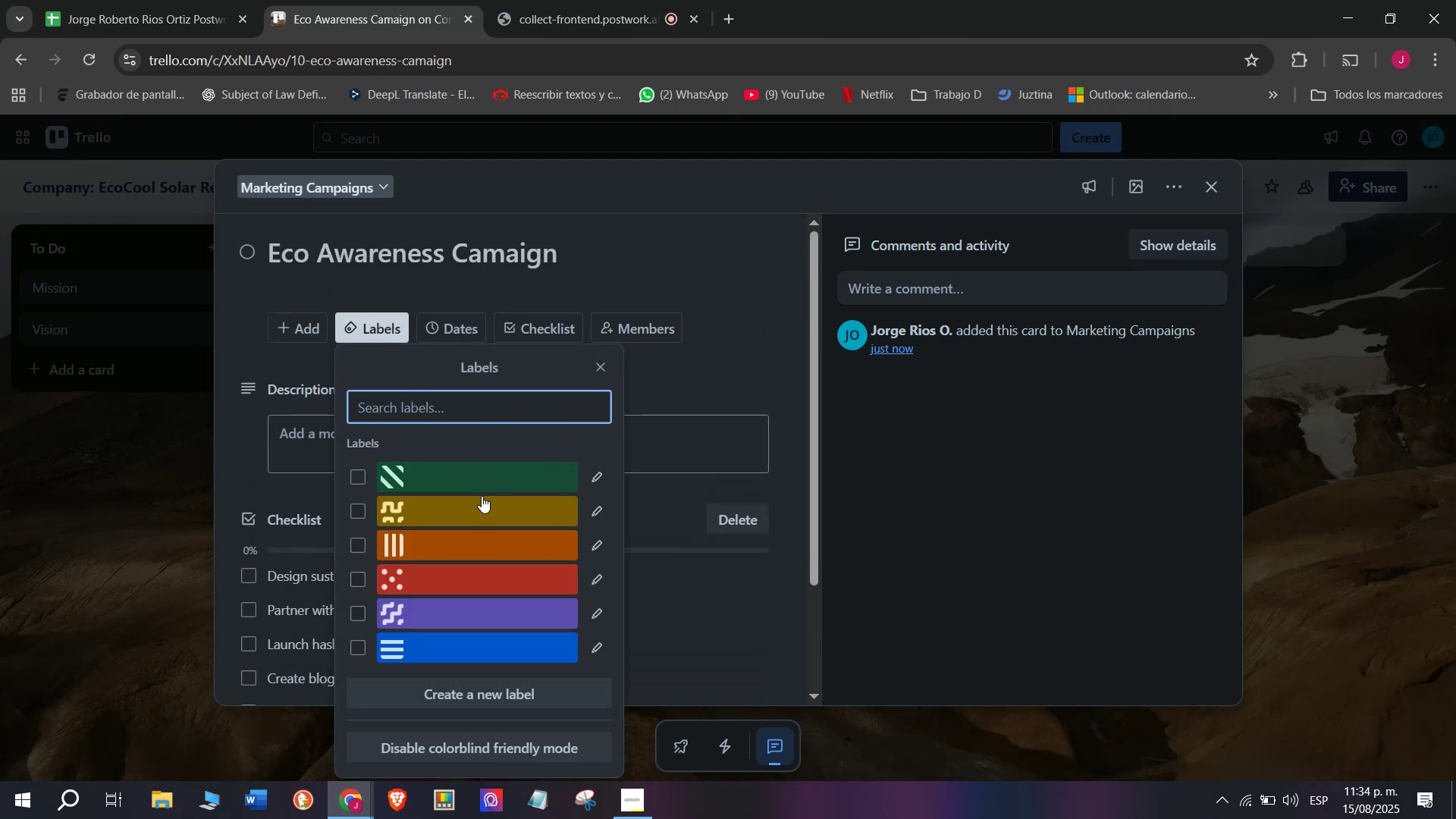 
left_click([482, 516])
 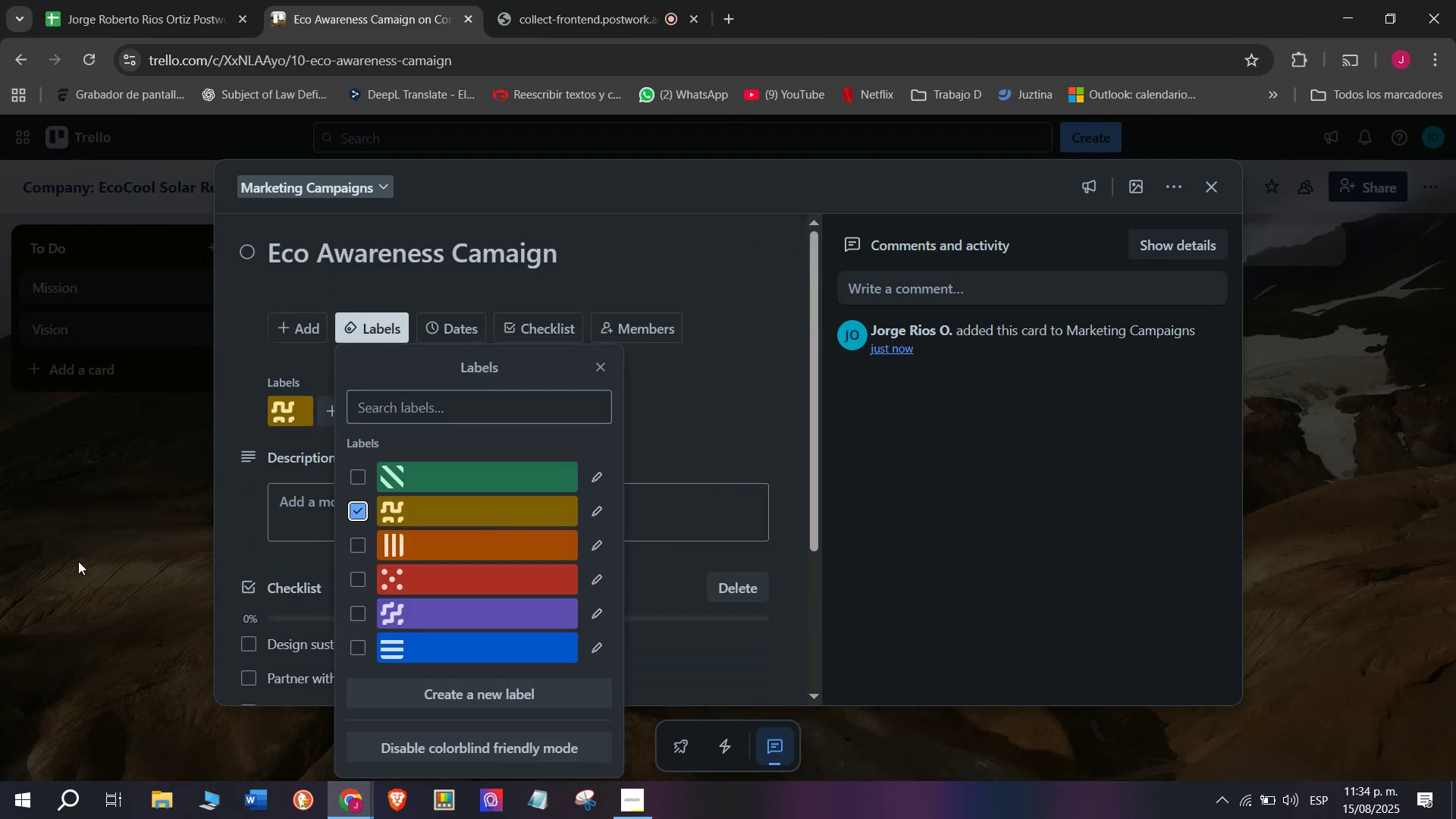 
left_click([78, 561])
 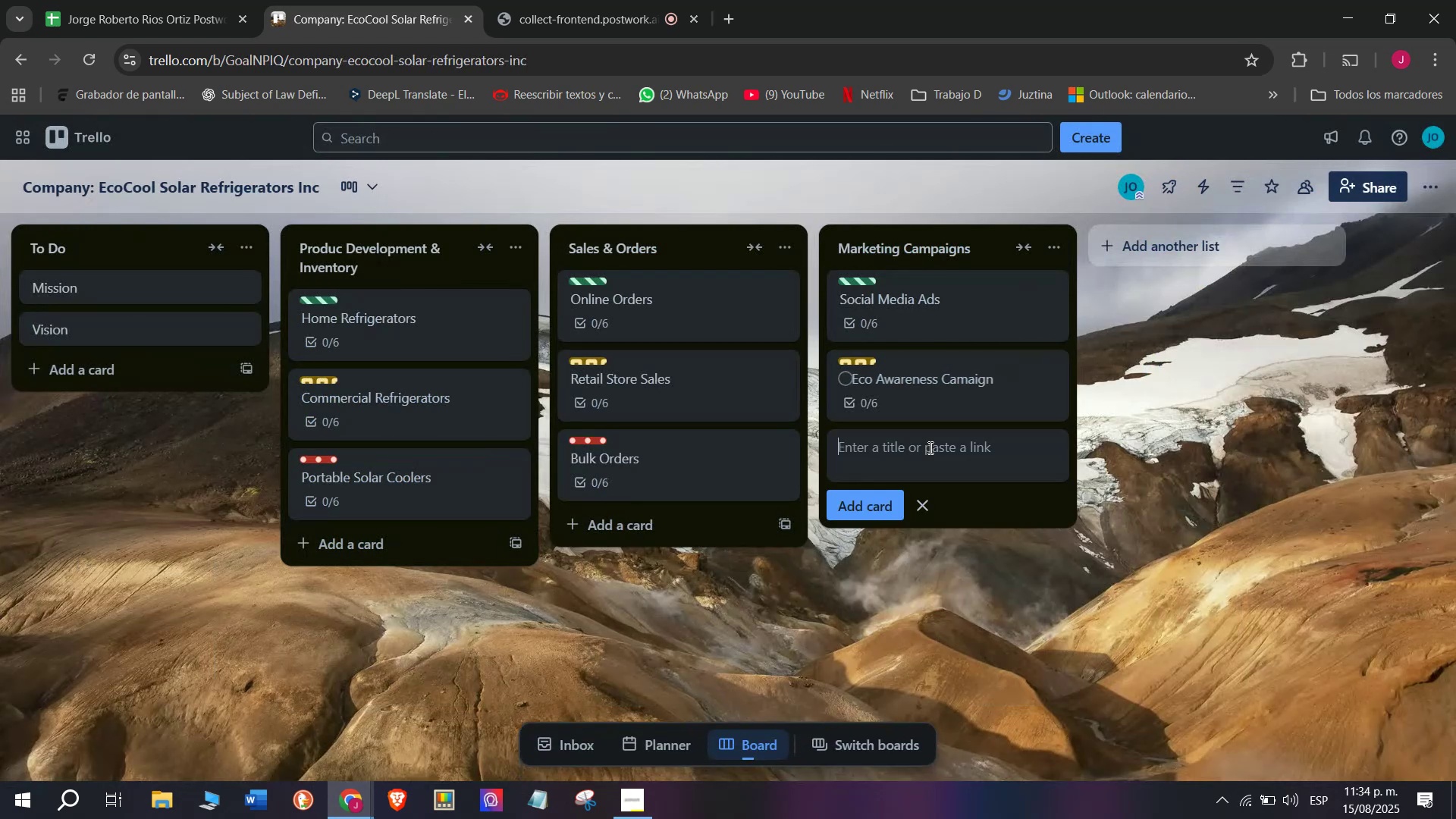 
left_click([533, 0])
 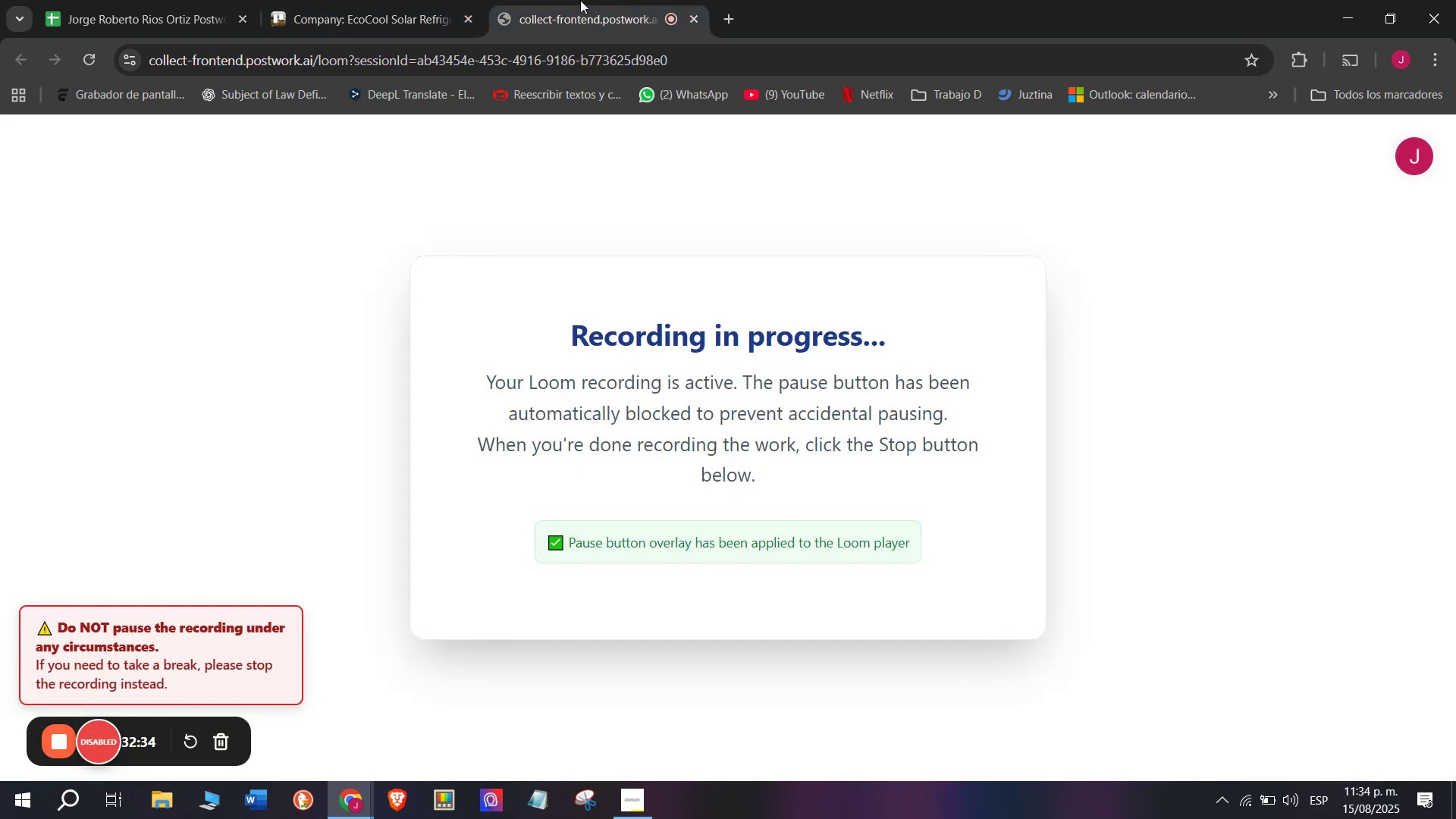 
left_click([380, 0])
 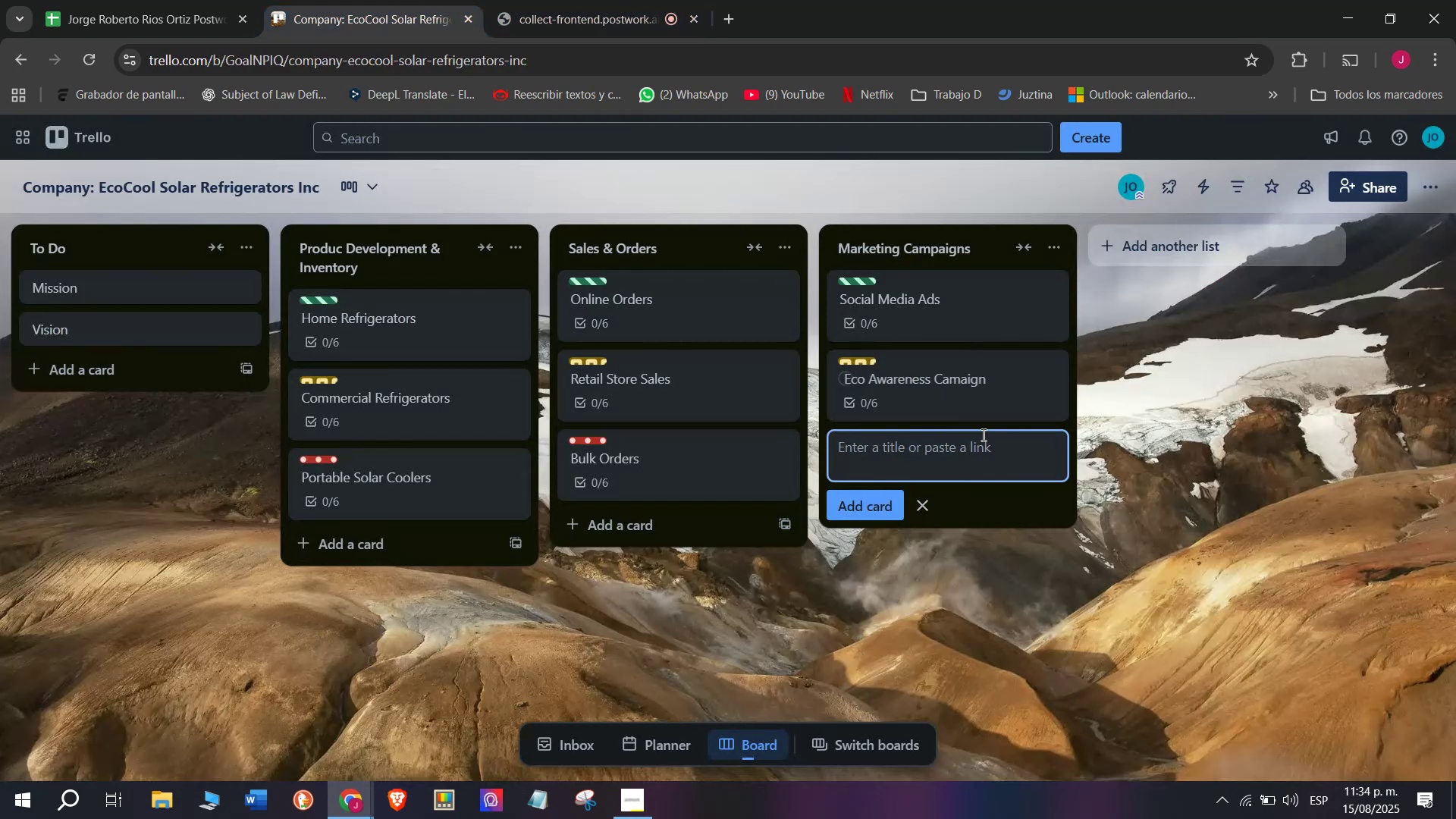 
left_click([982, 439])
 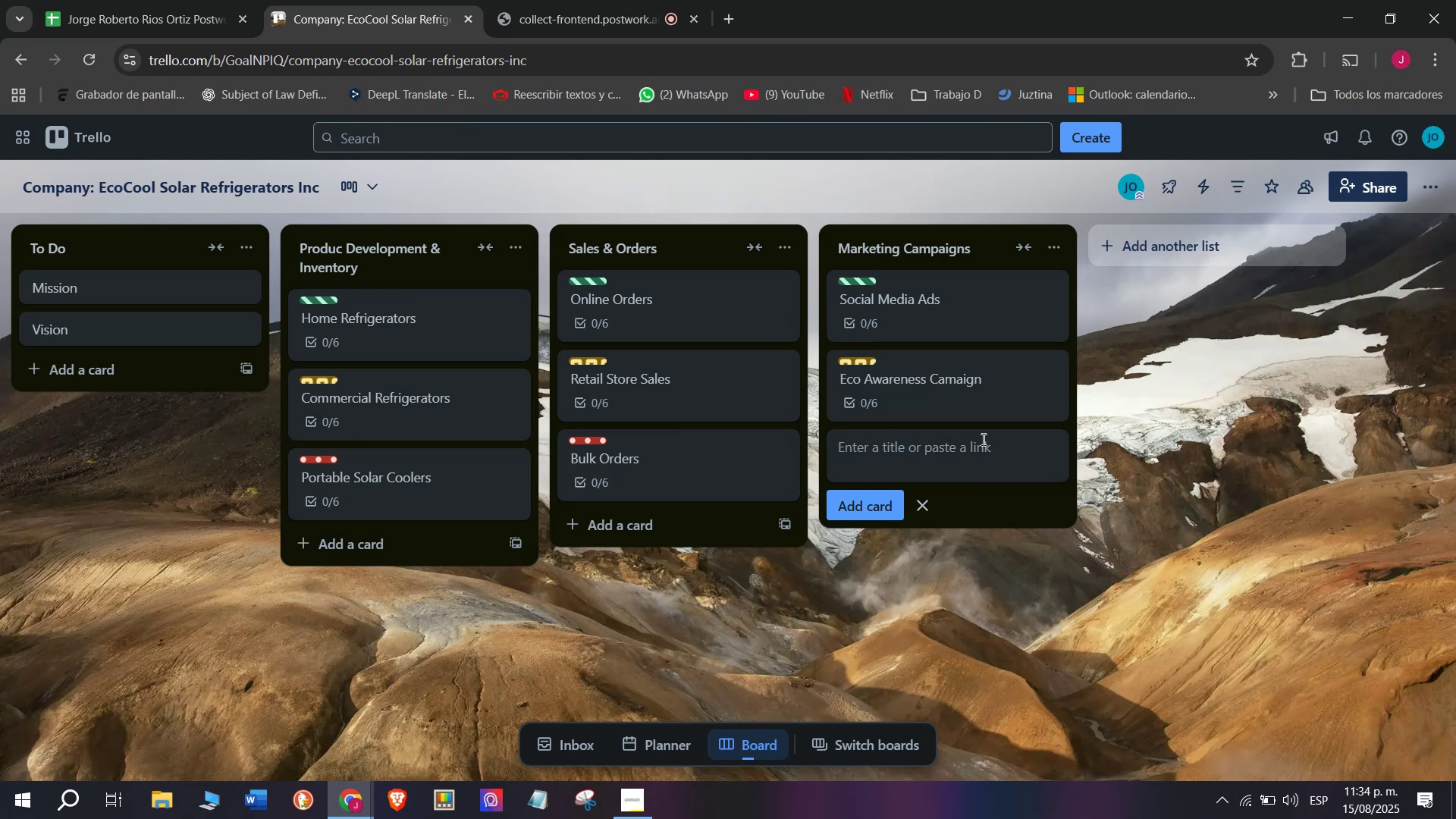 
wait(36.18)
 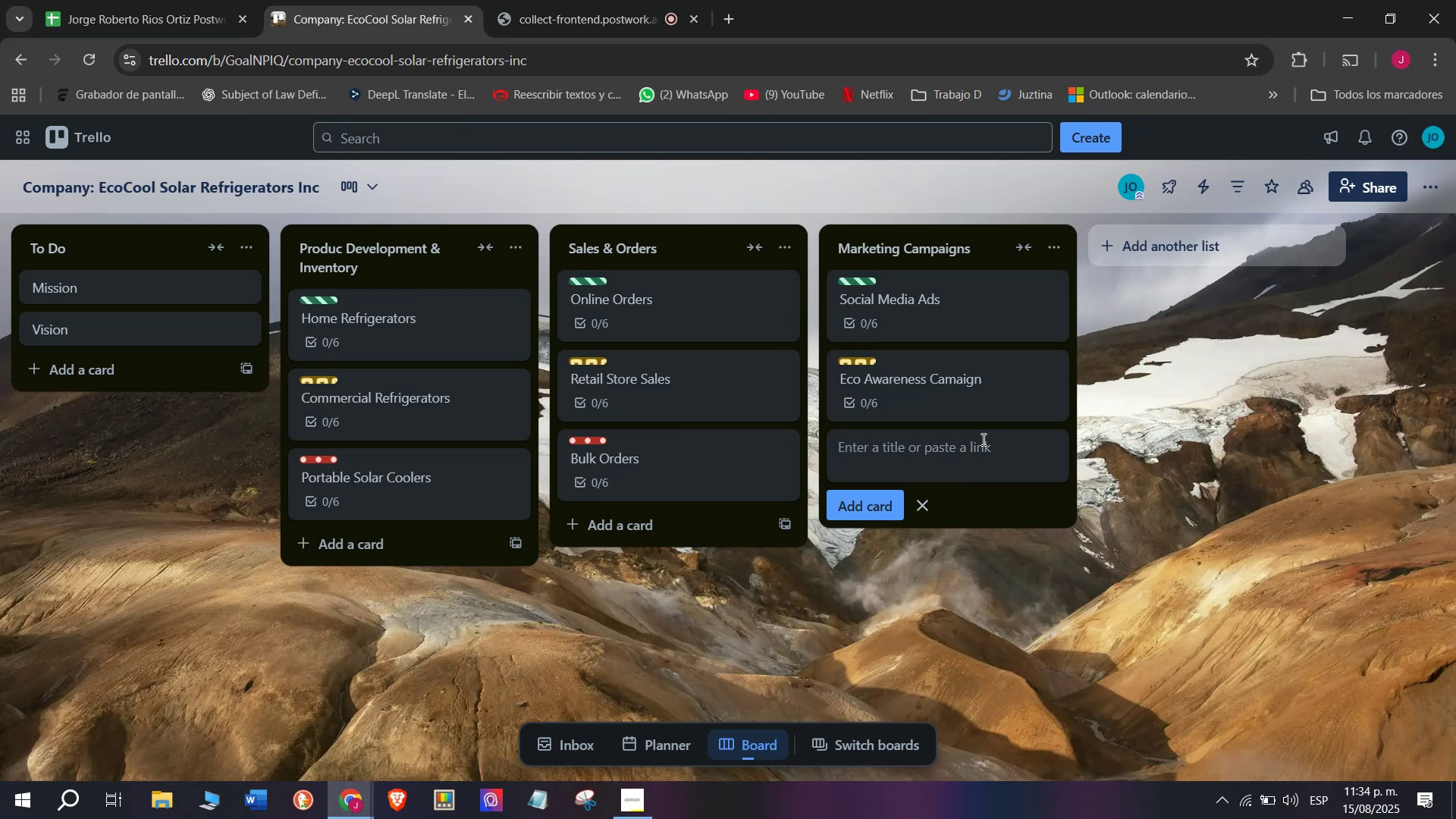 
left_click([905, 453])
 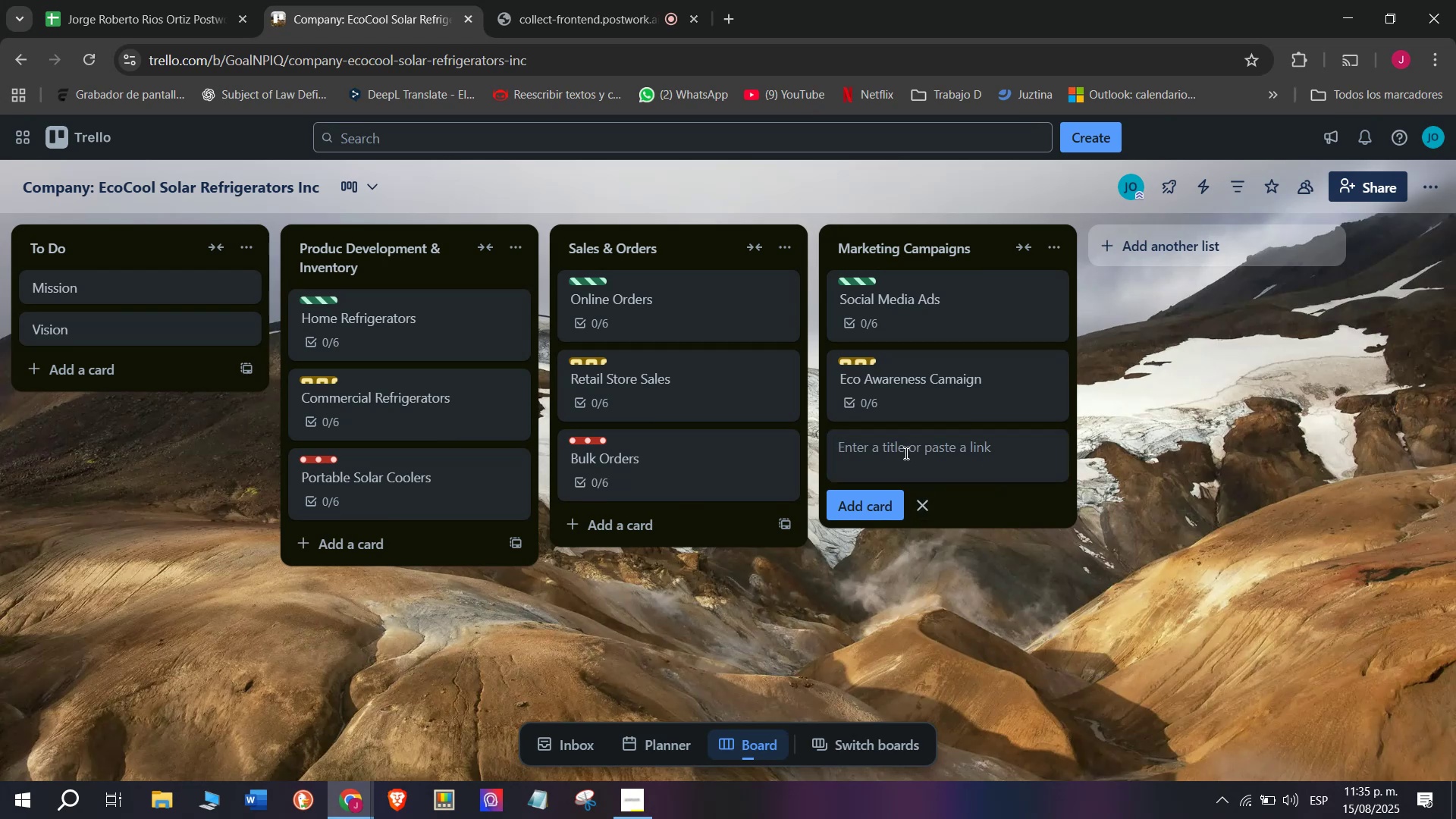 
type(Ses)
key(Backspace)
type(aso)
 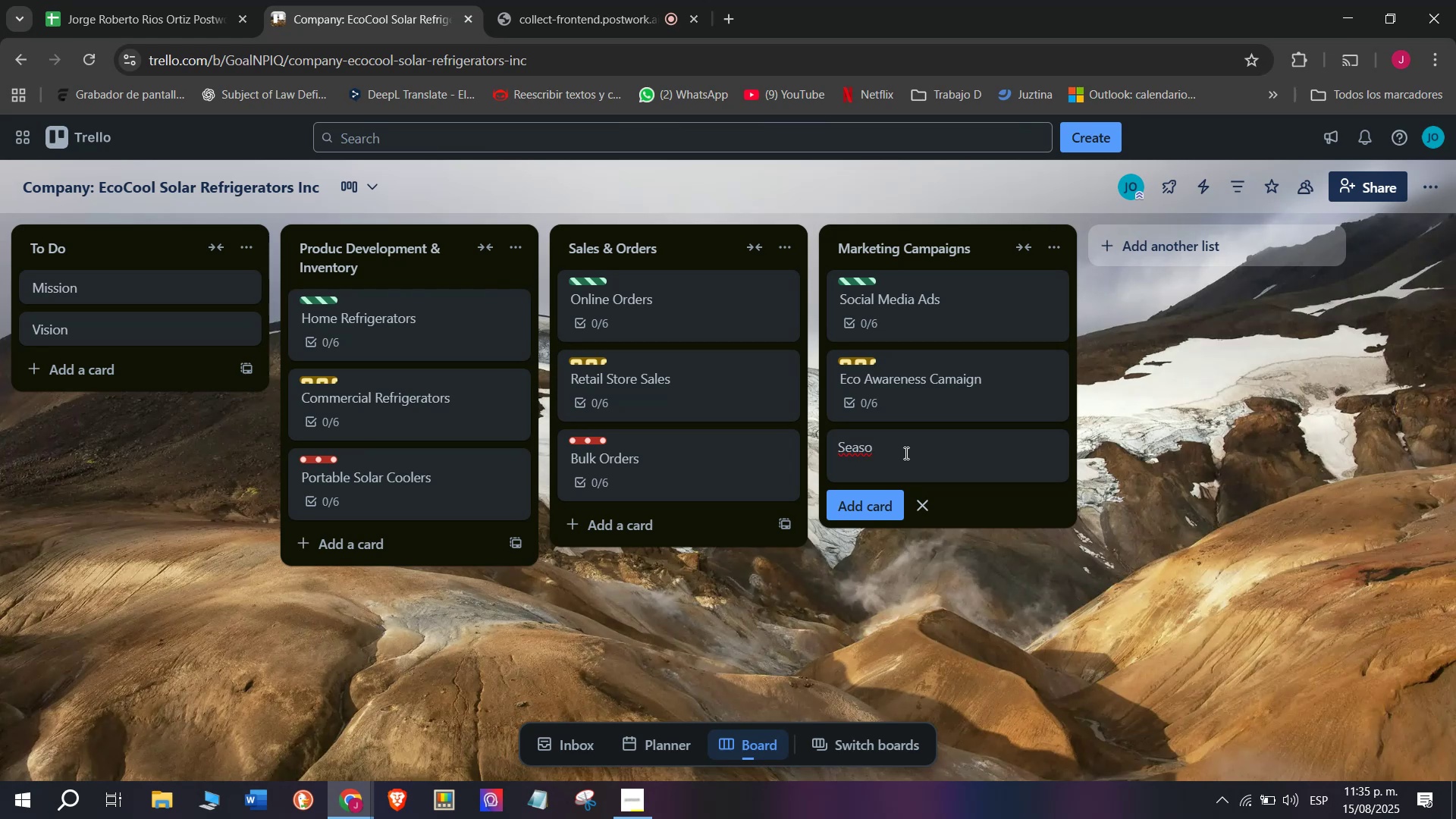 
type(nal P)
 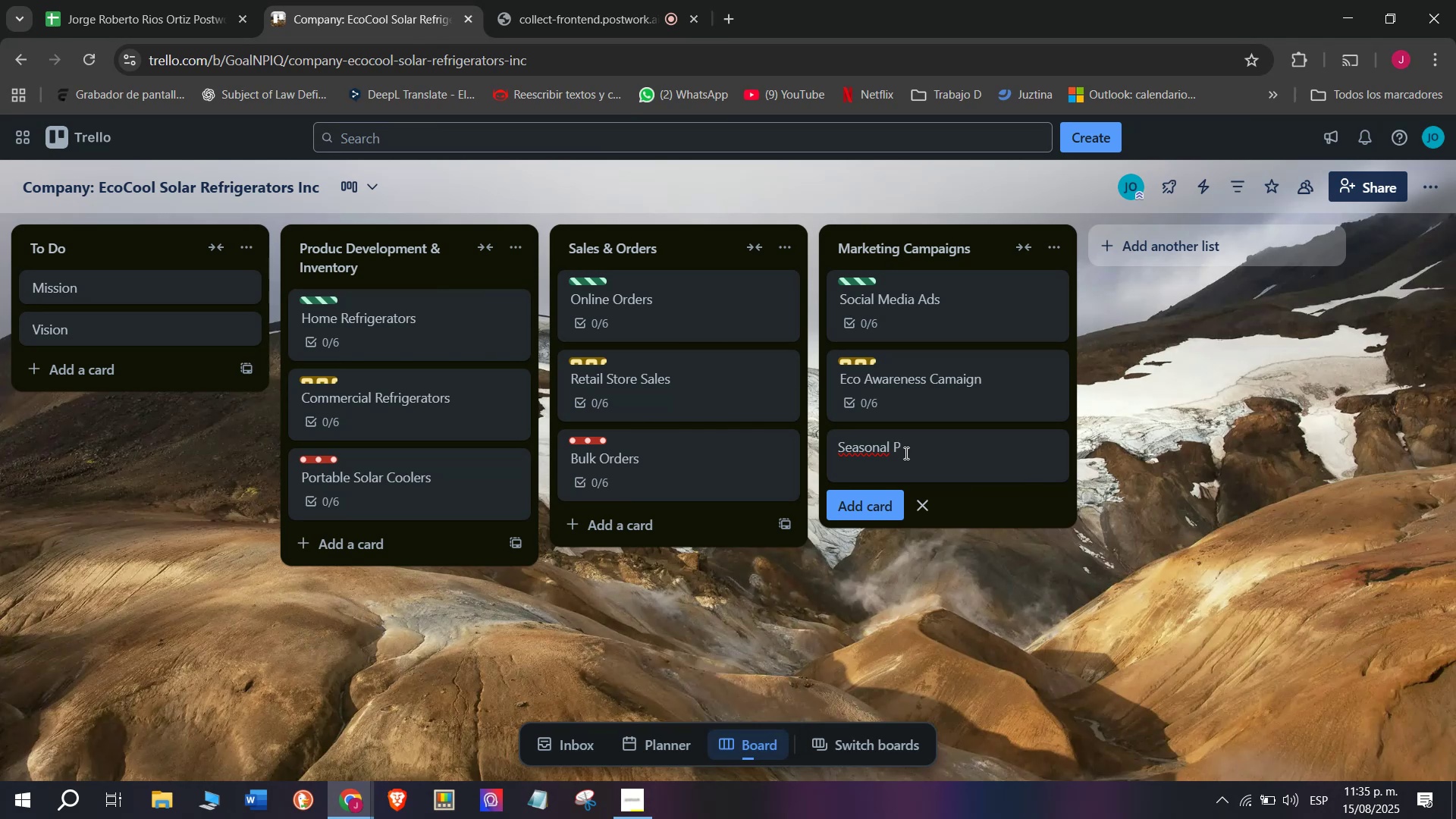 
wait(8.79)
 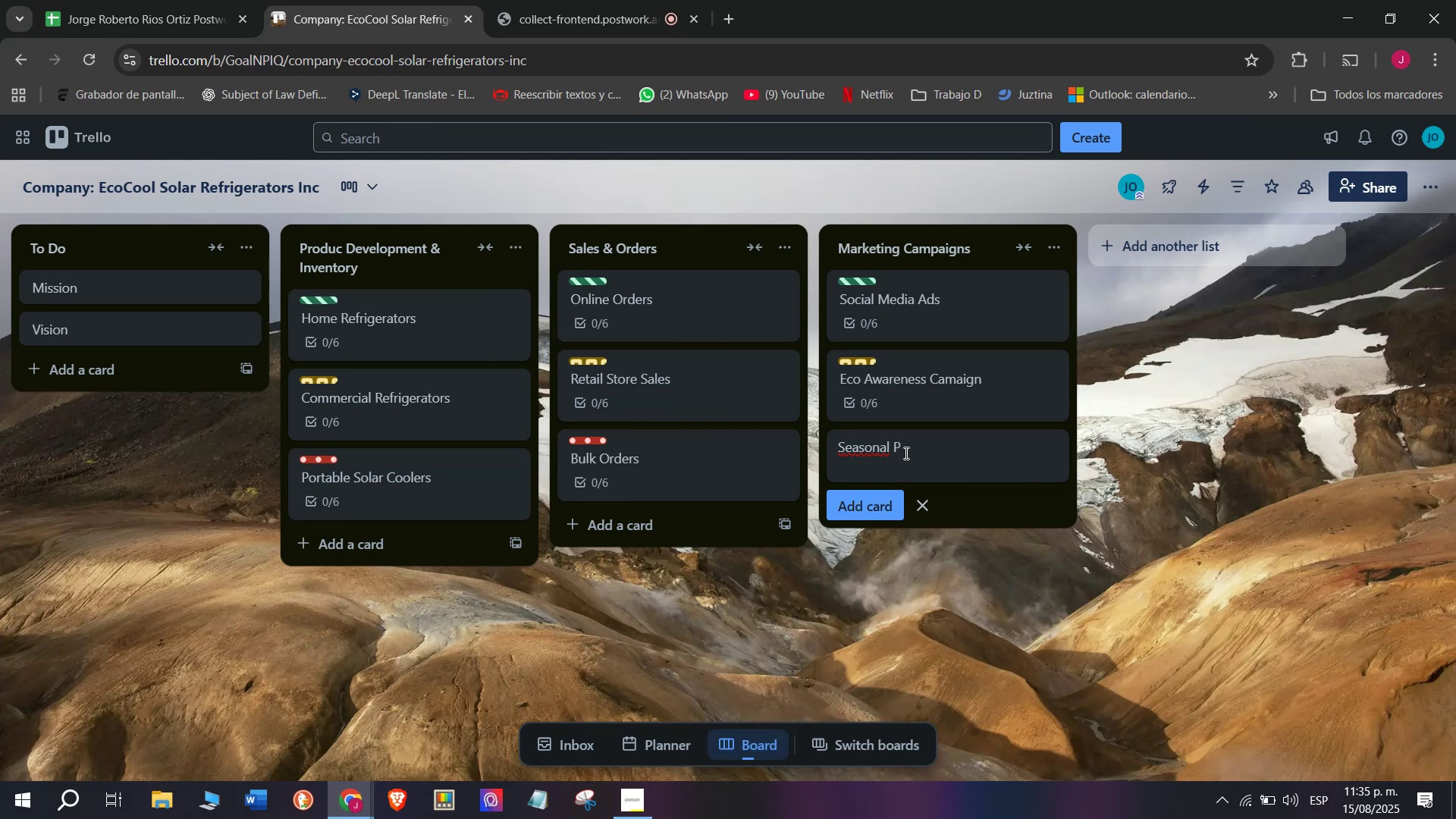 
type(romotions)
 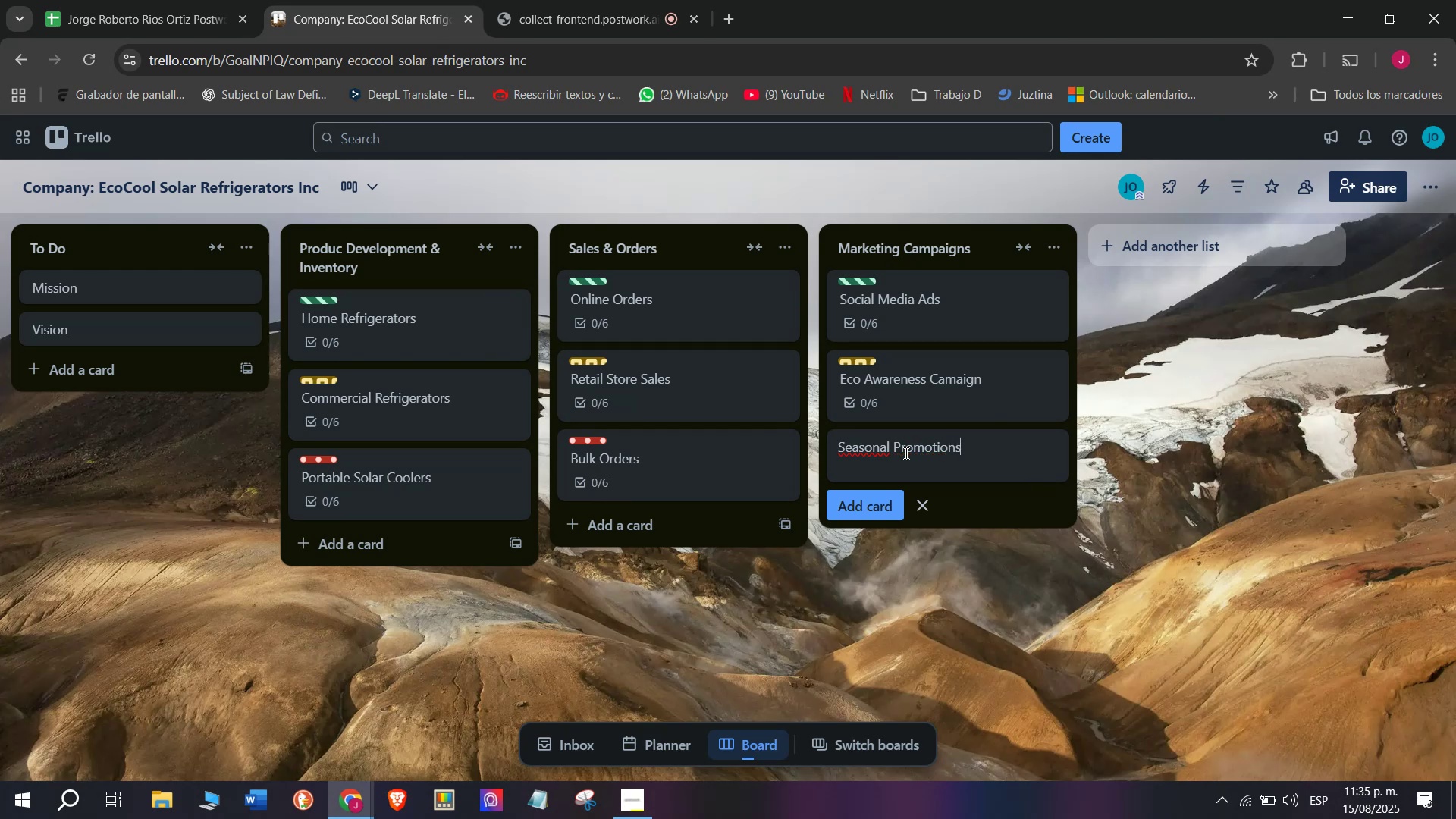 
key(Enter)
 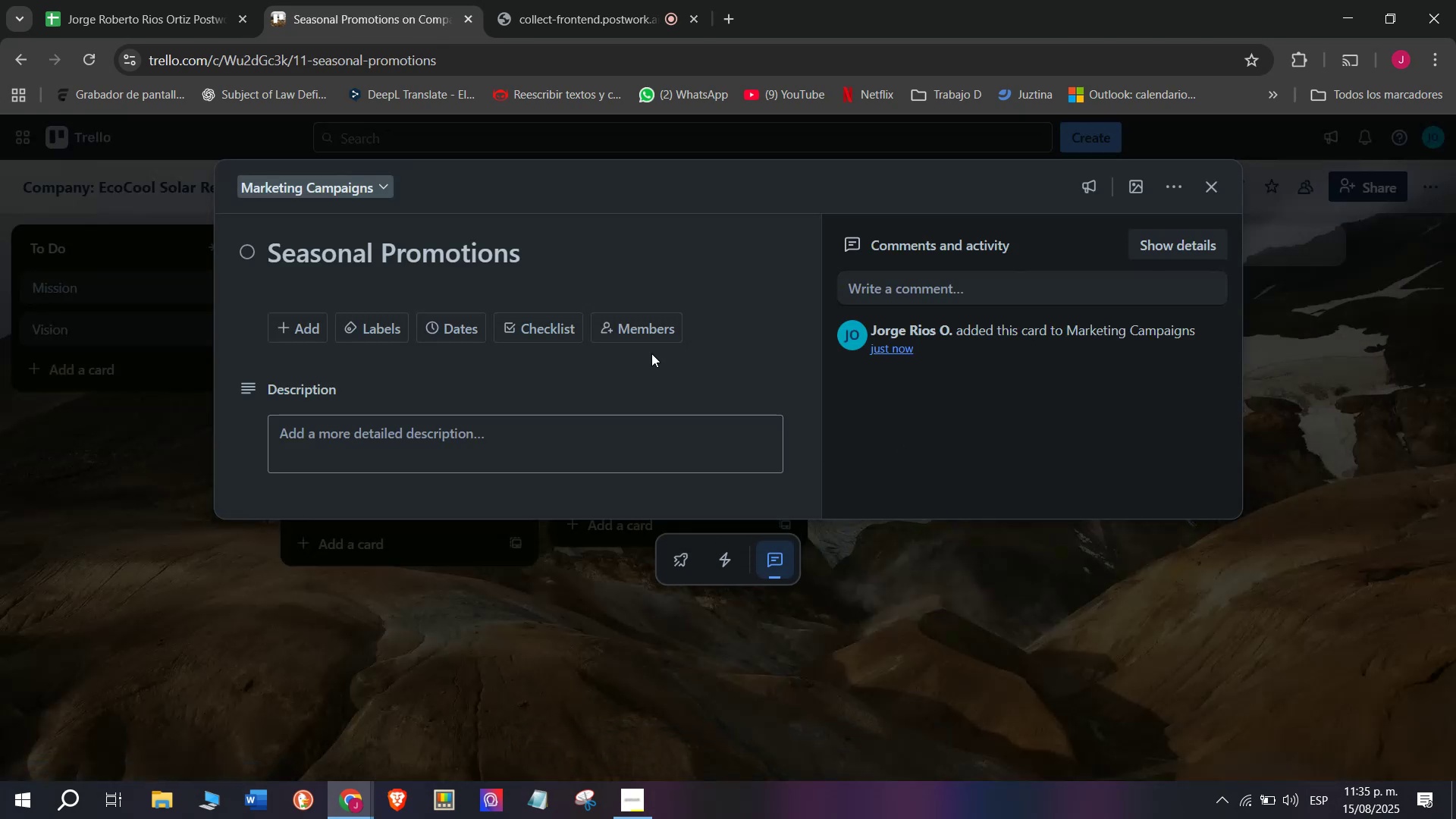 
left_click([550, 321])
 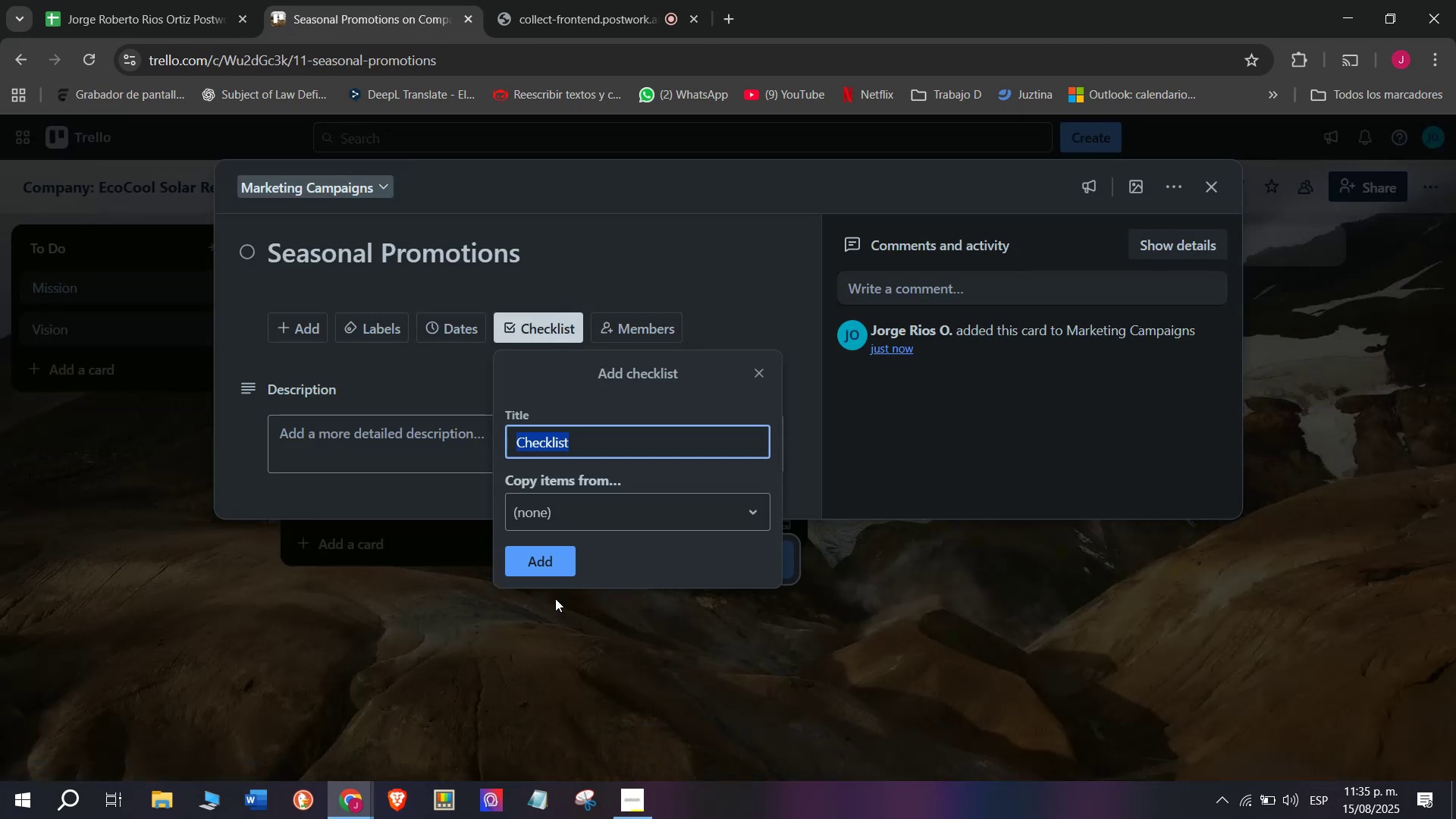 
left_click([556, 569])
 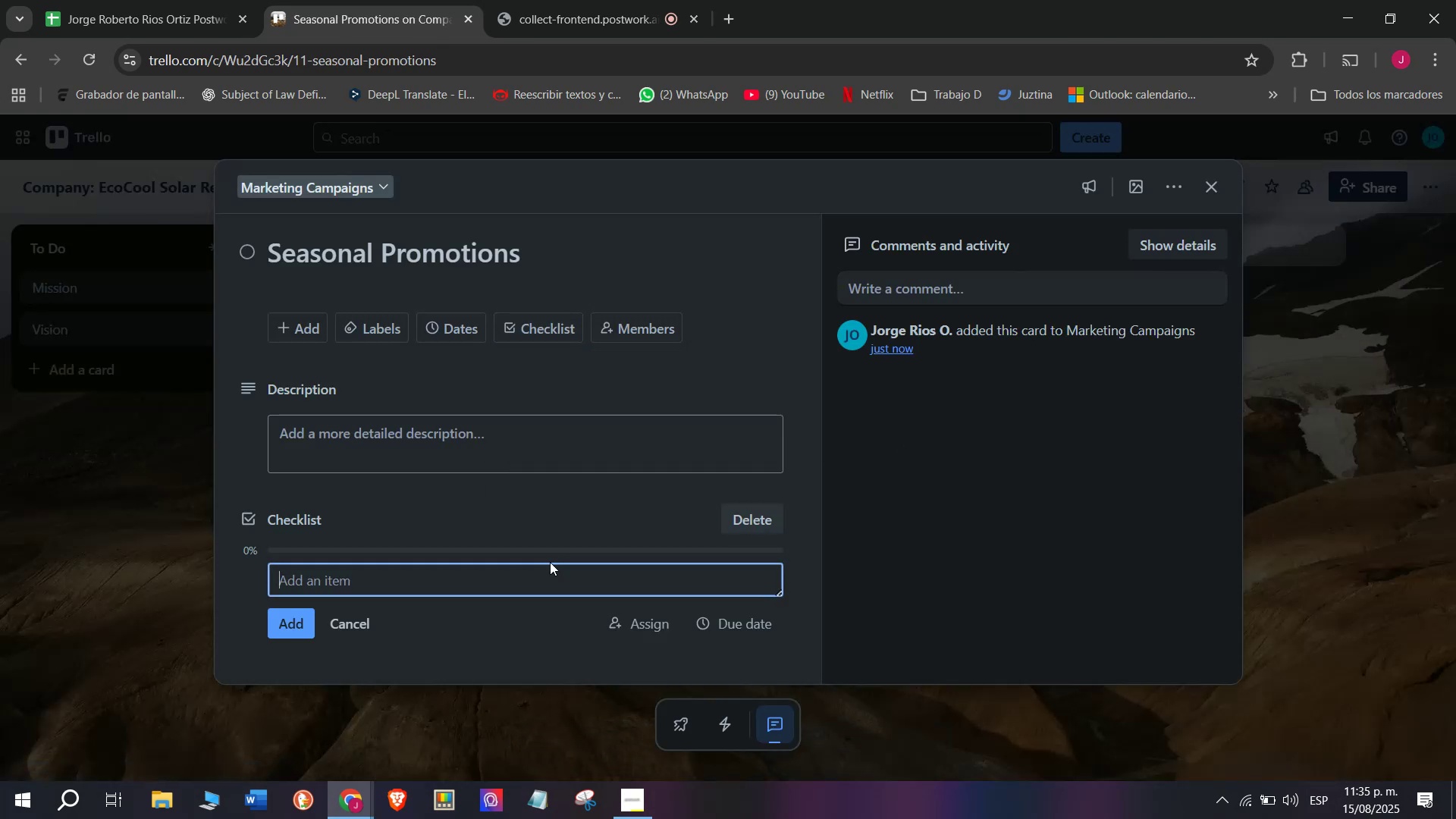 
left_click([550, 562])
 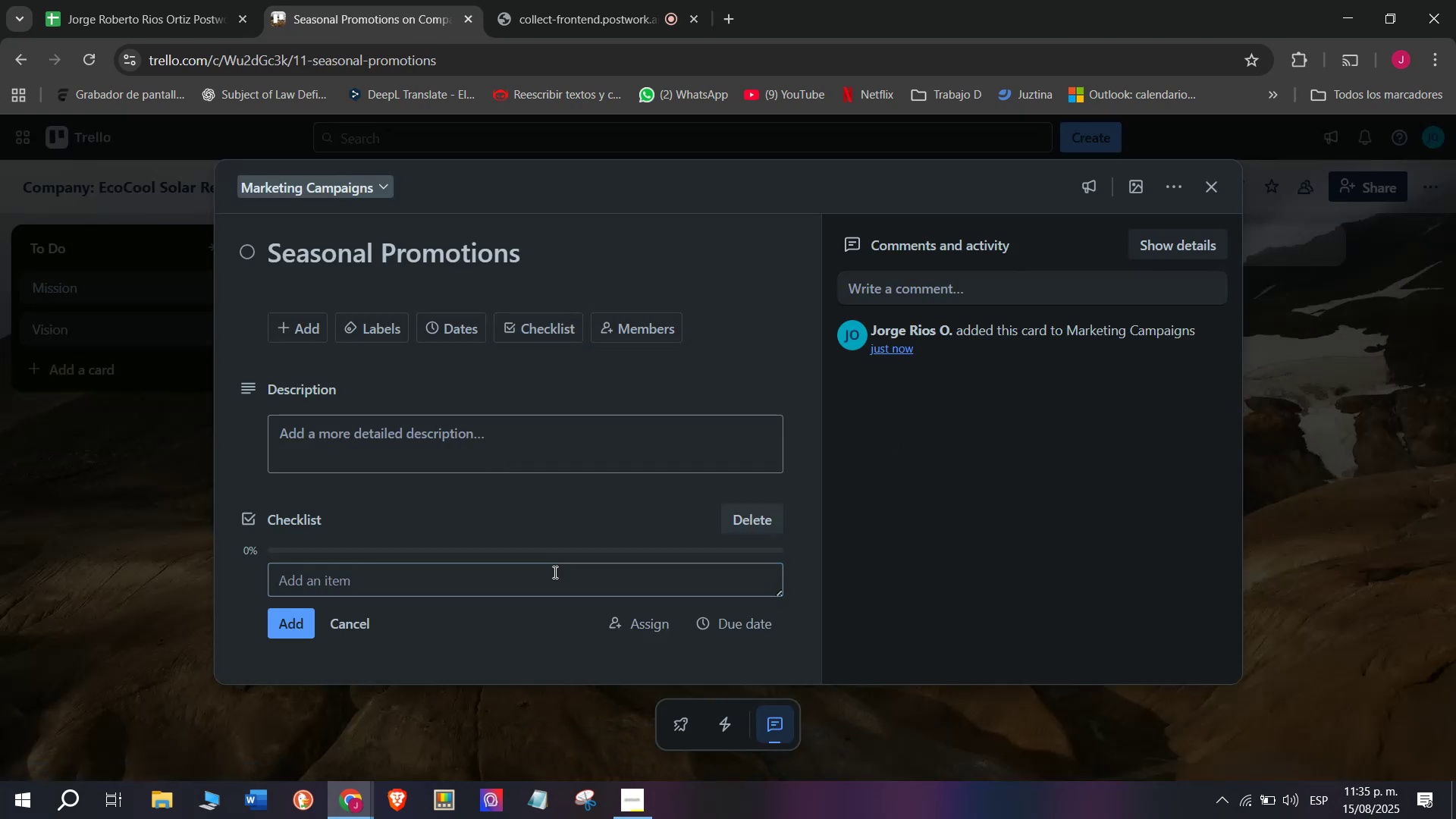 
left_click([556, 580])
 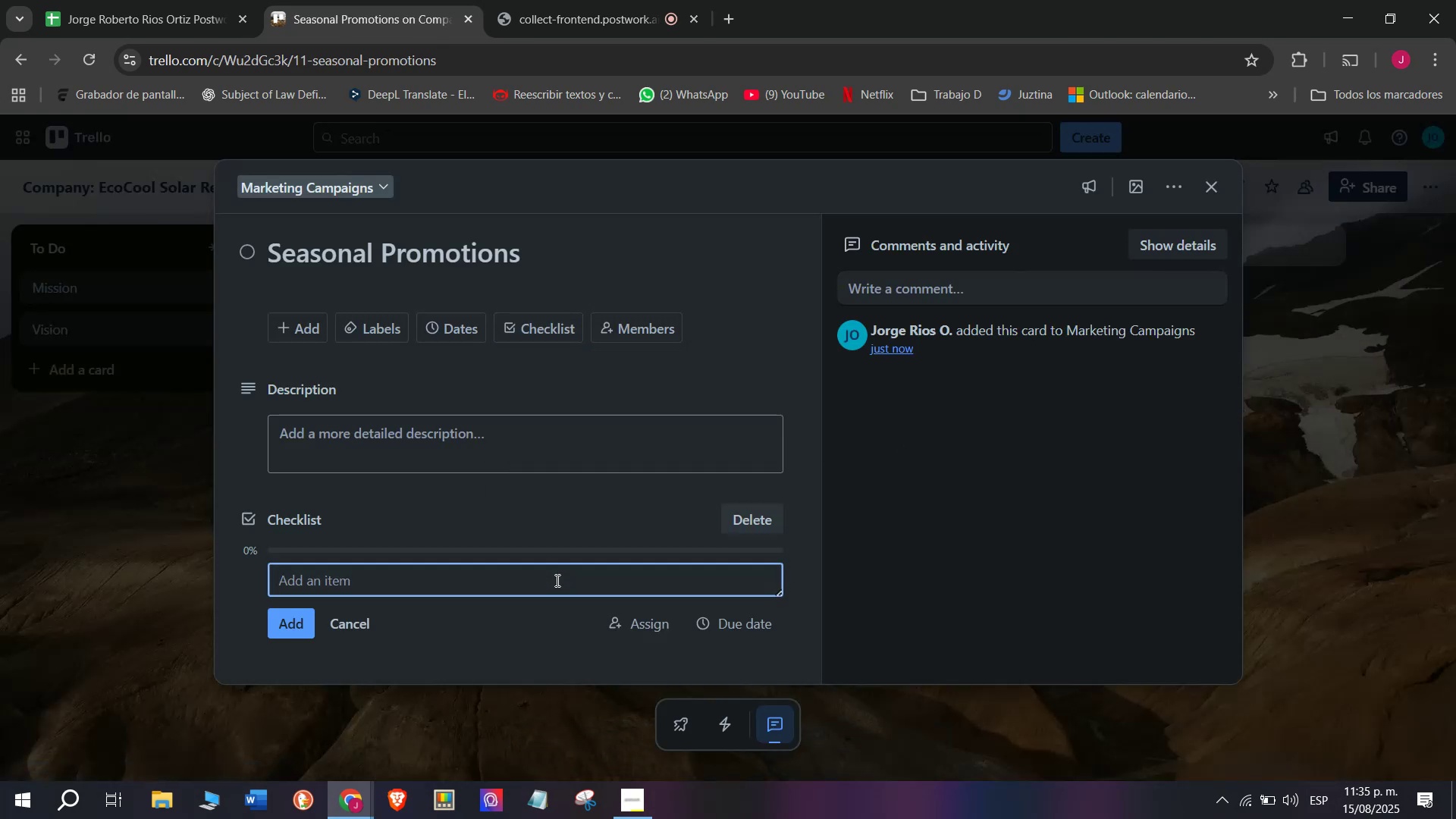 
type(Plan)
 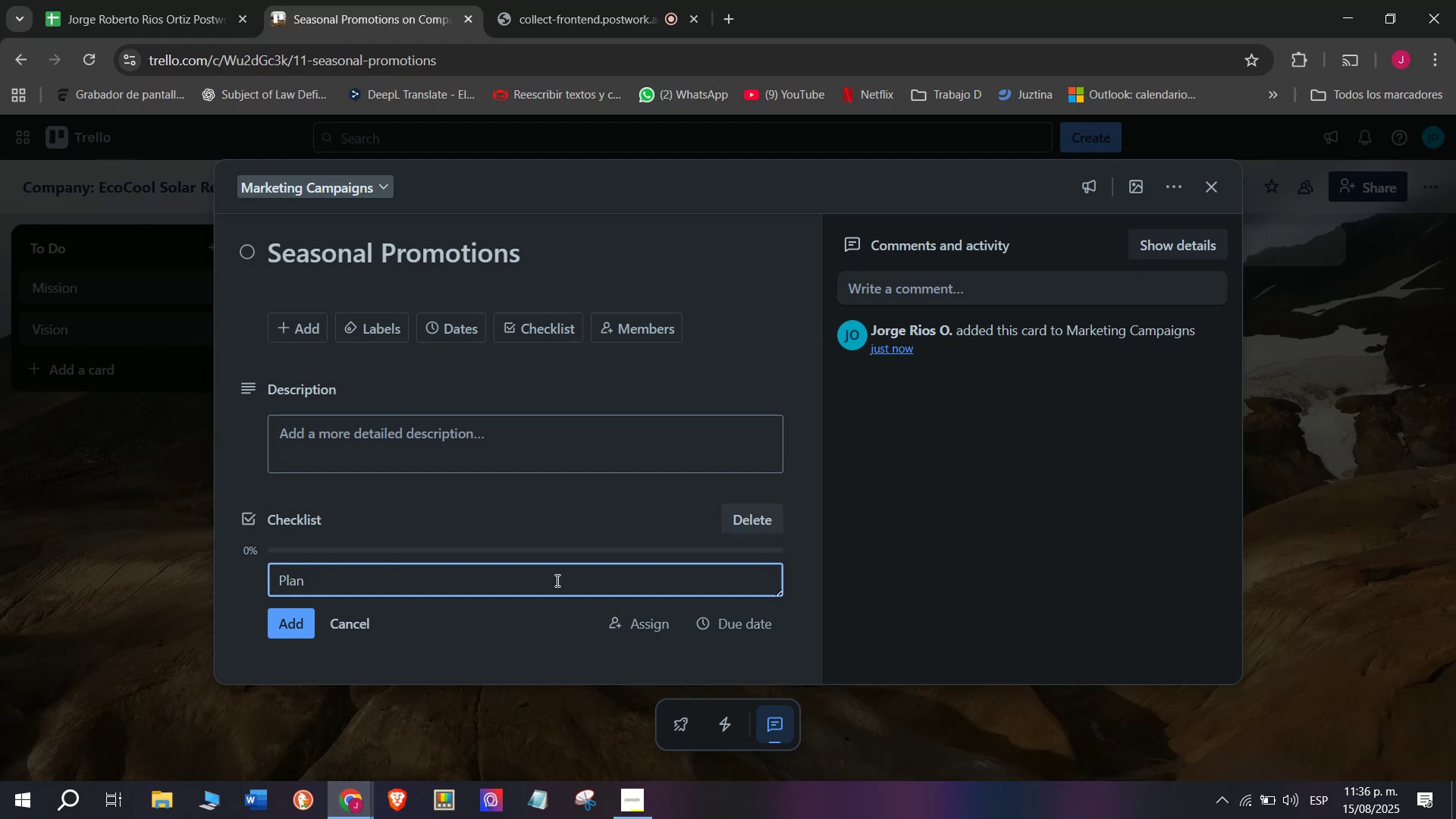 
wait(31.2)
 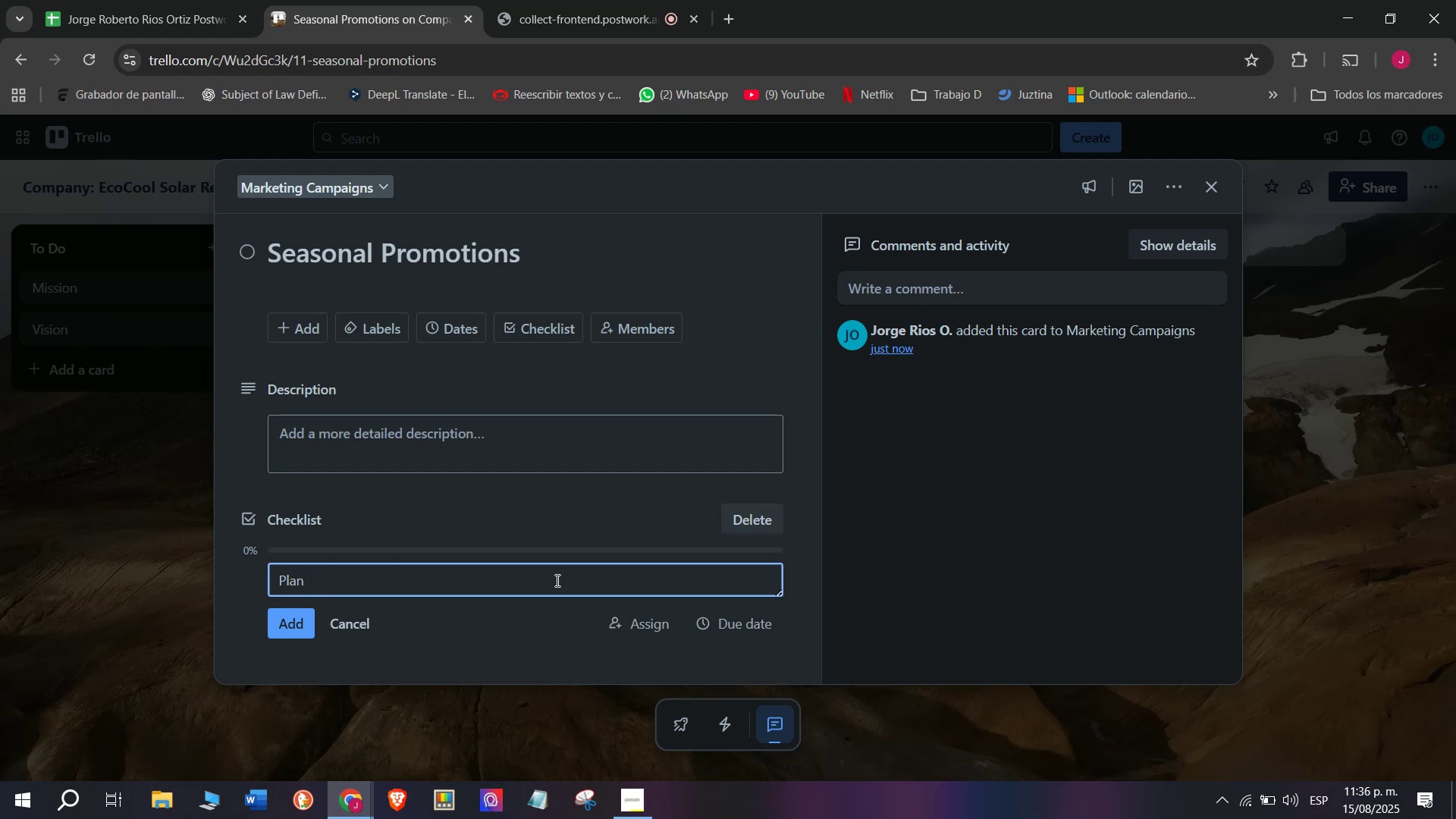 
type( Earth Day disconts)
 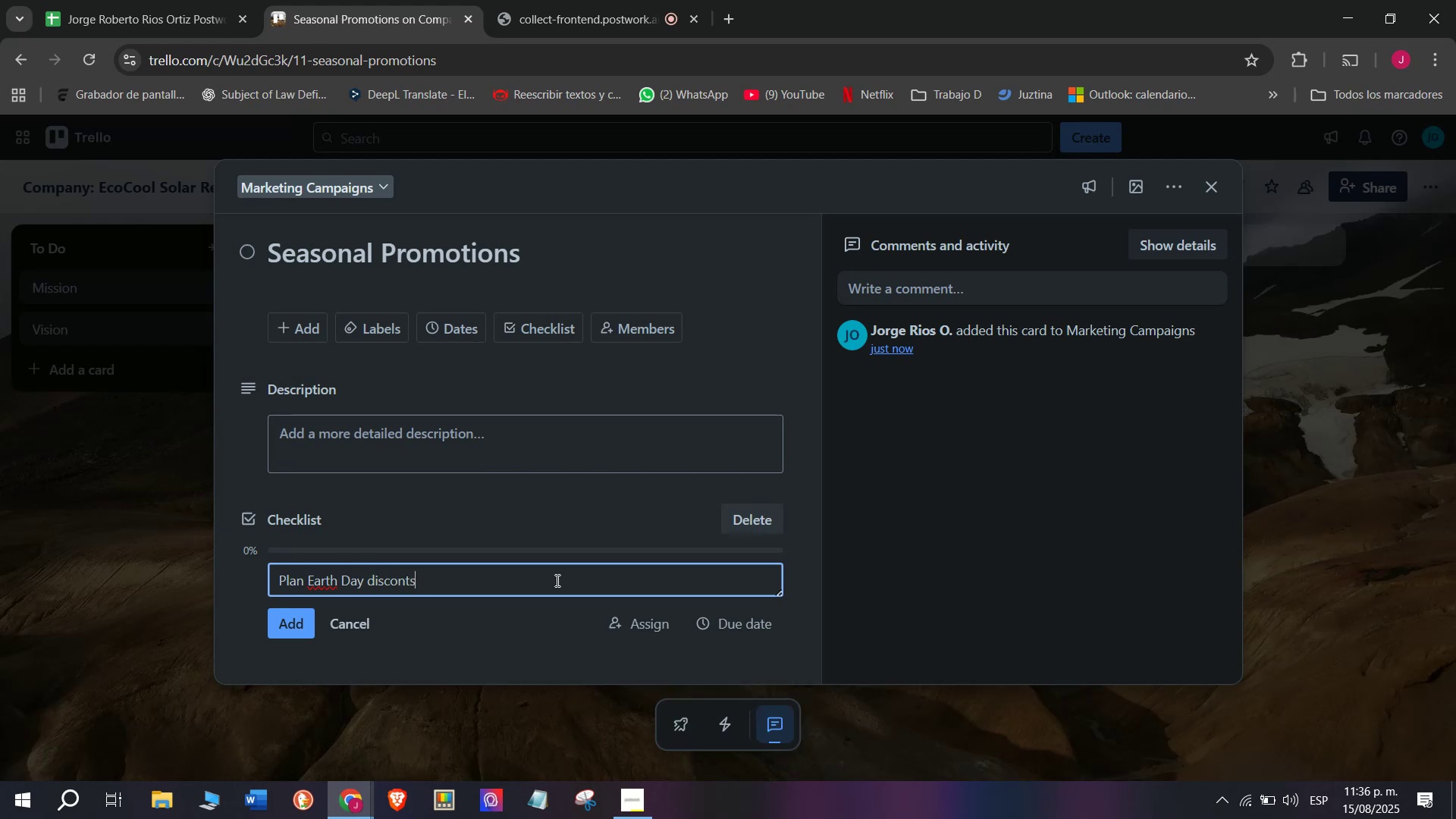 
key(Enter)
 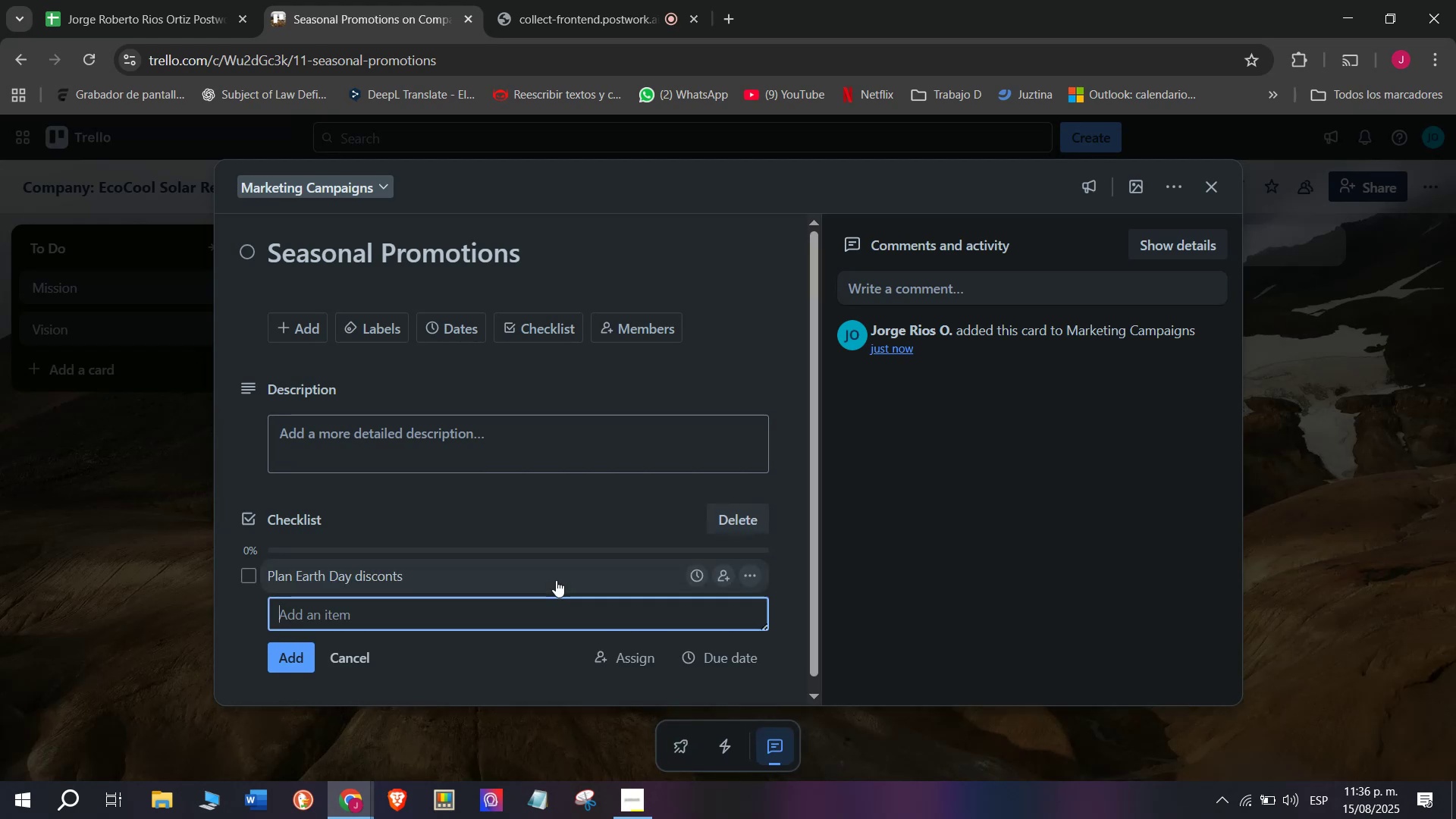 
scroll: coordinate [556, 580], scroll_direction: down, amount: 1.0
 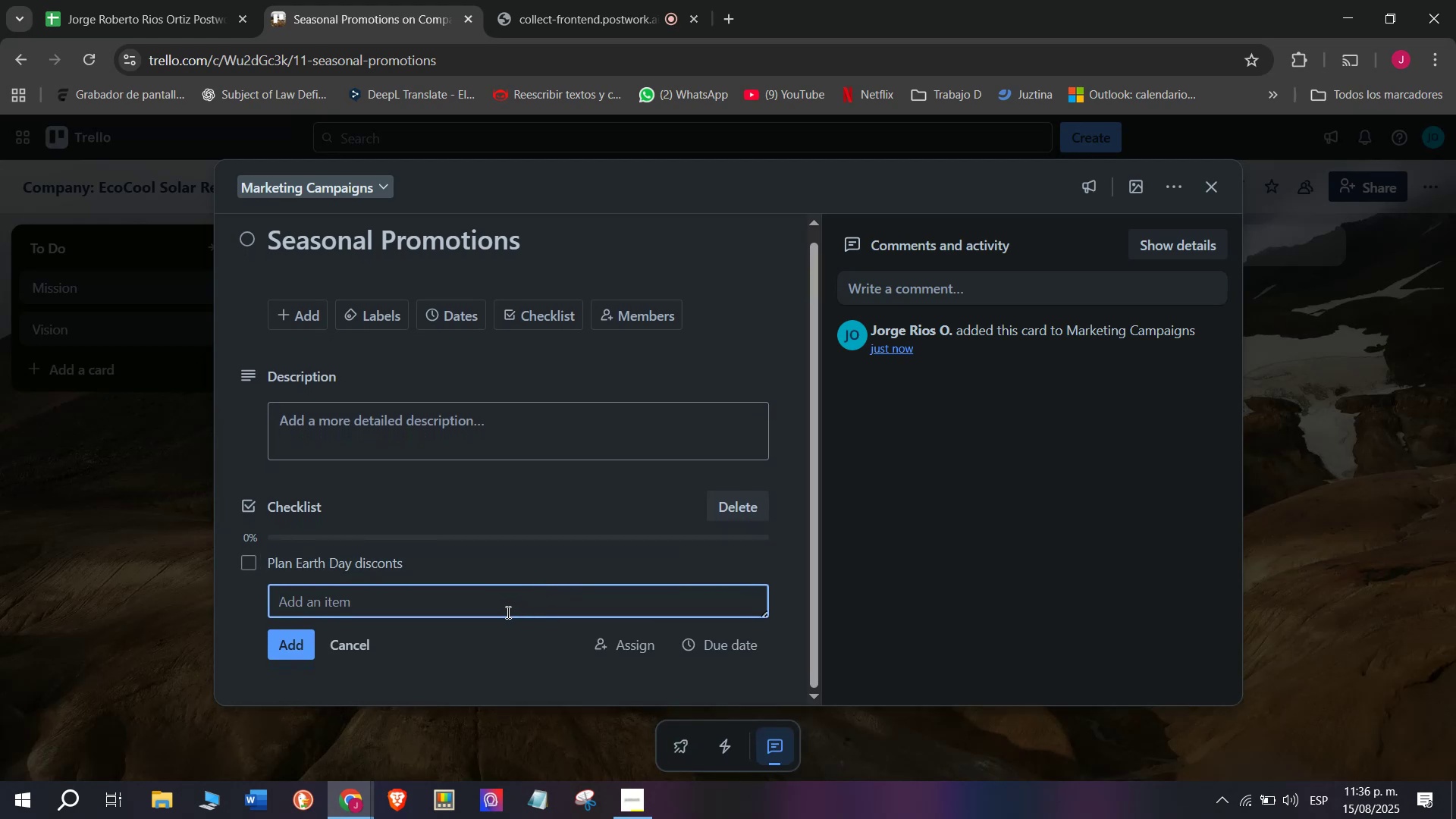 
left_click([507, 612])
 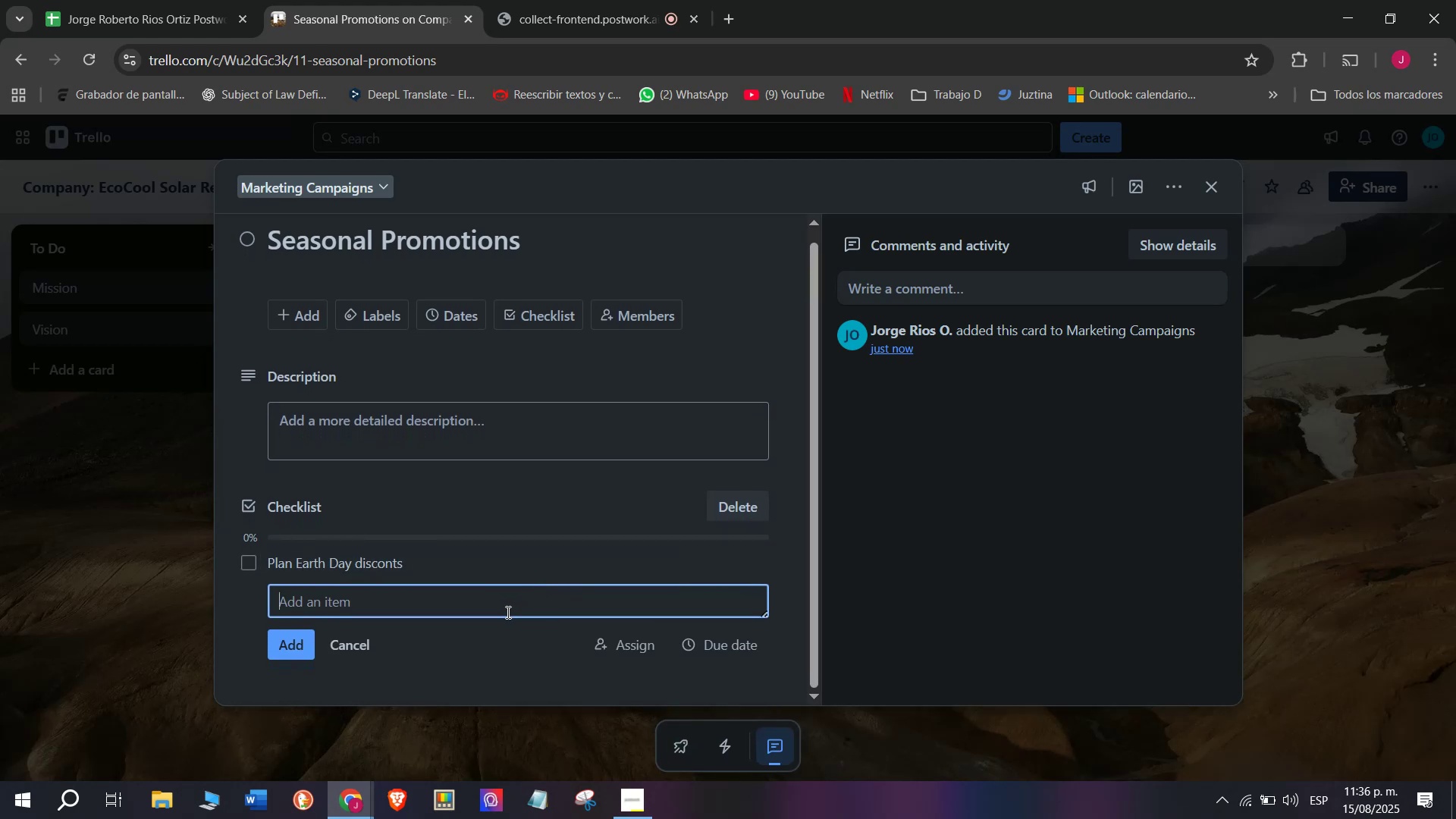 
type(Offr)
key(Backspace)
type(ers)
key(Backspace)
type( solar )
 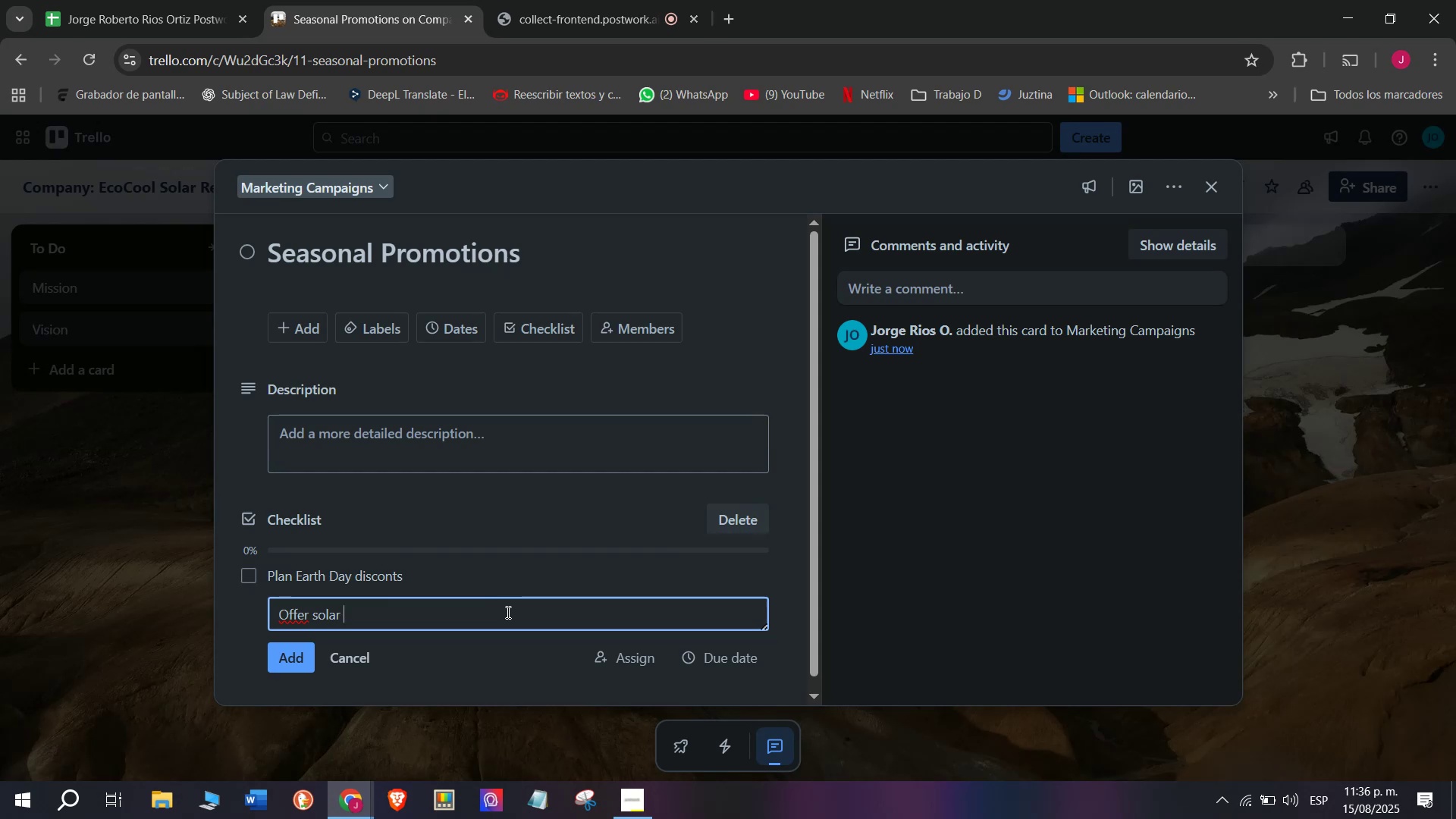 
wait(14.72)
 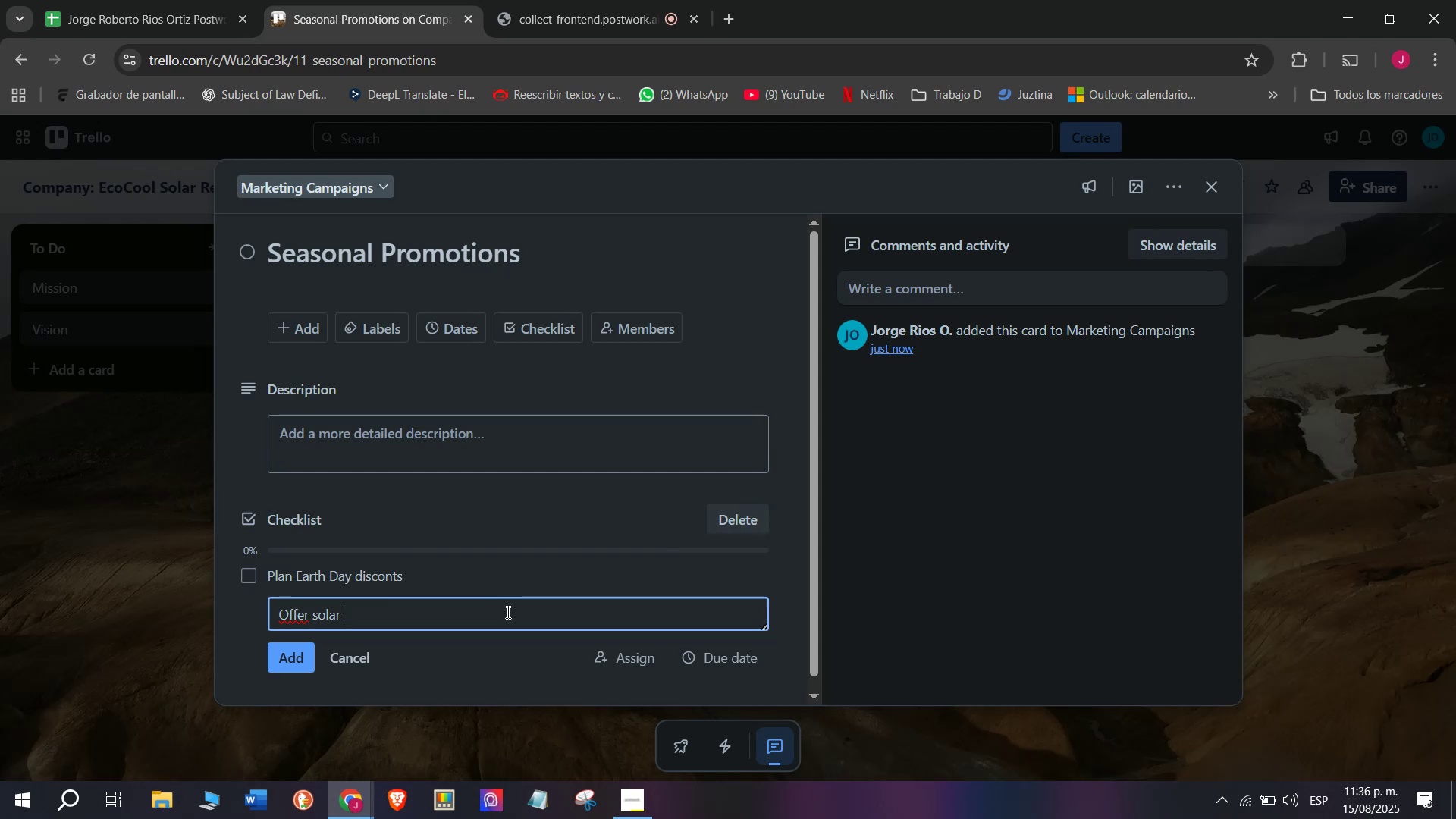 
type(P)
key(Backspace)
type(op)
key(Backspace)
key(Backspace)
type(package bund)
key(Backspace)
type(dles)
 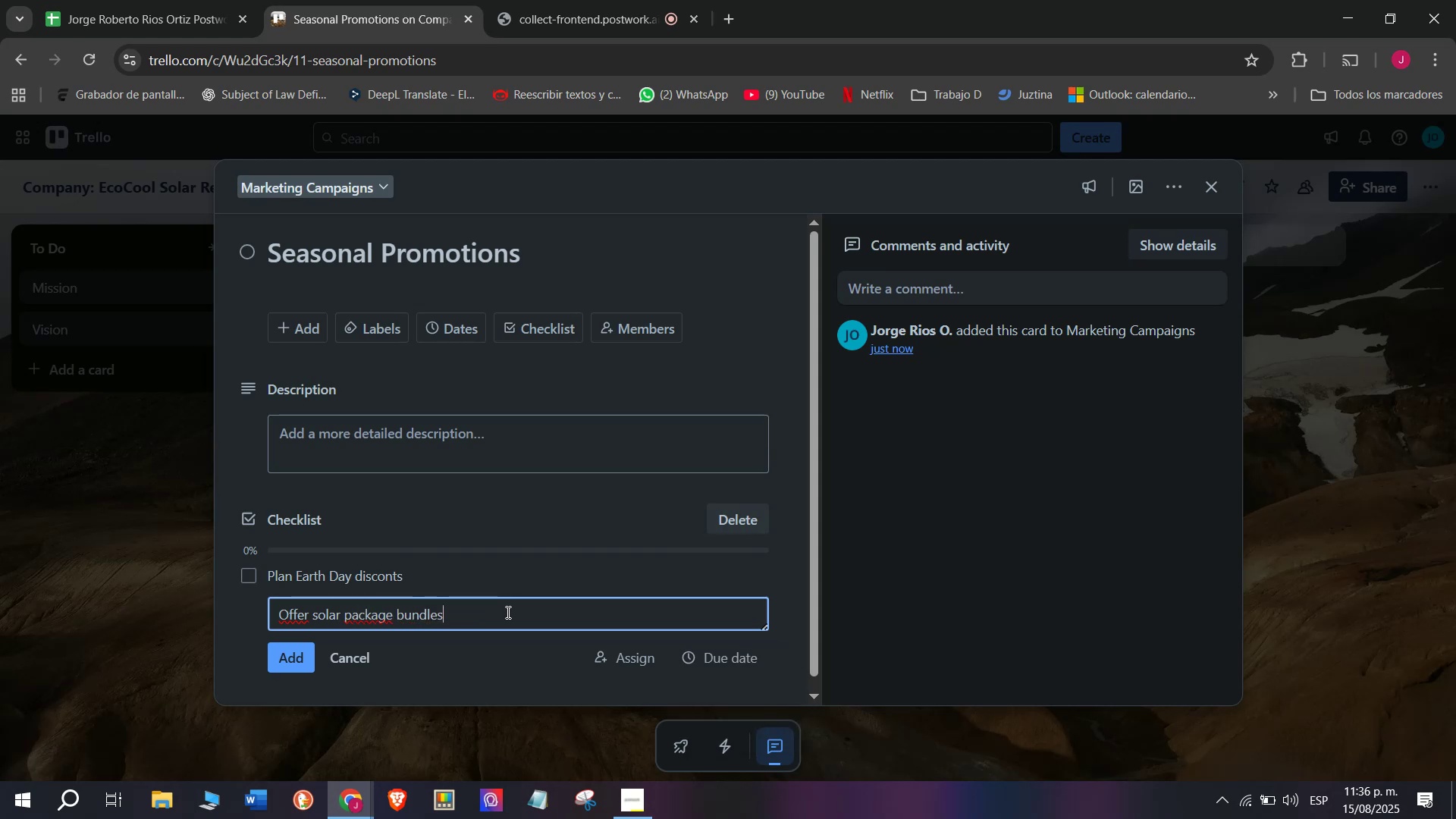 
key(Enter)
 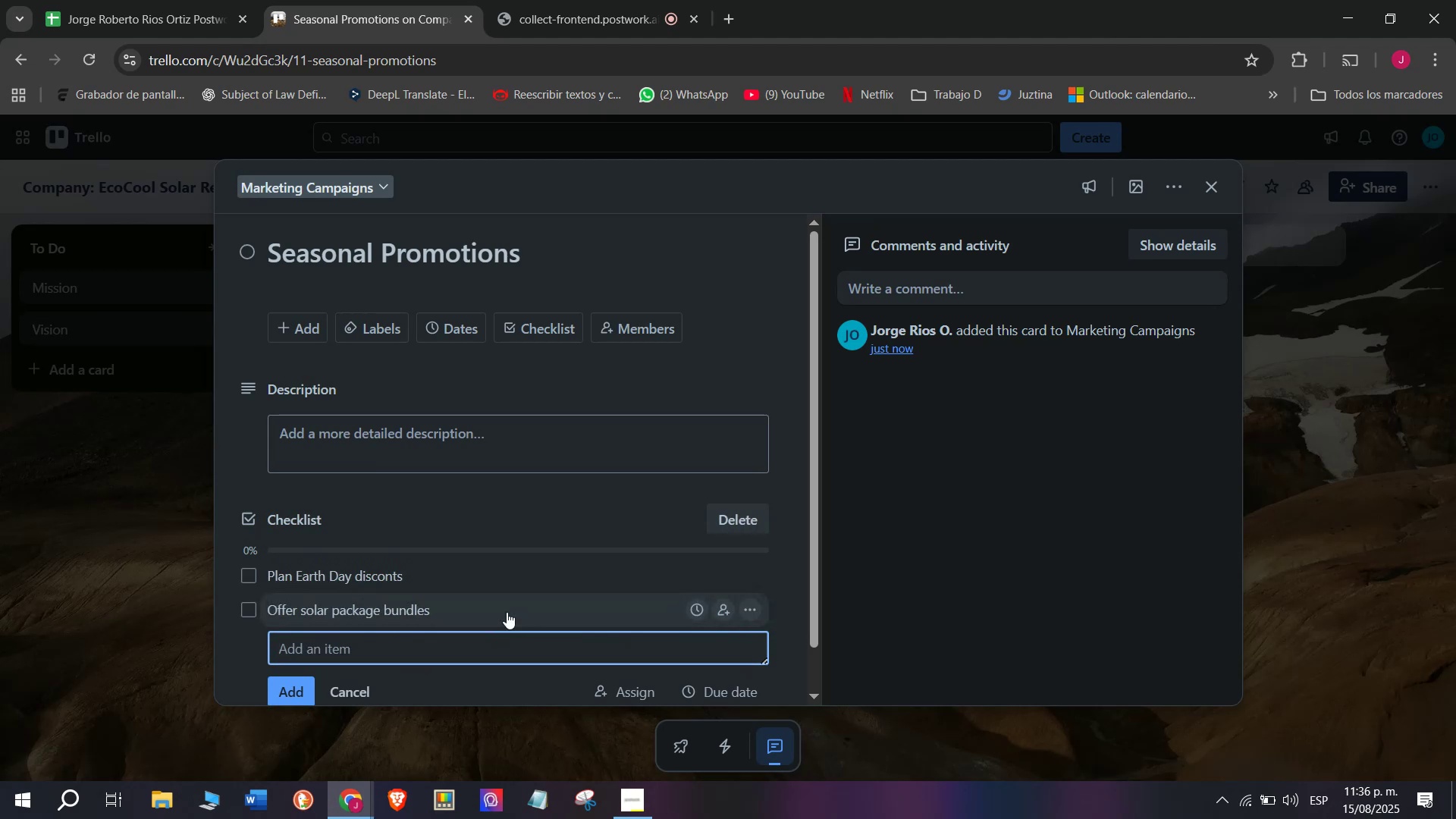 
type(Preopar)
key(Backspace)
key(Backspace)
key(Backspace)
key(Backspace)
type(pare advertishimn)
key(Backspace)
key(Backspace)
key(Backspace)
key(Backspace)
type(ing banners)
 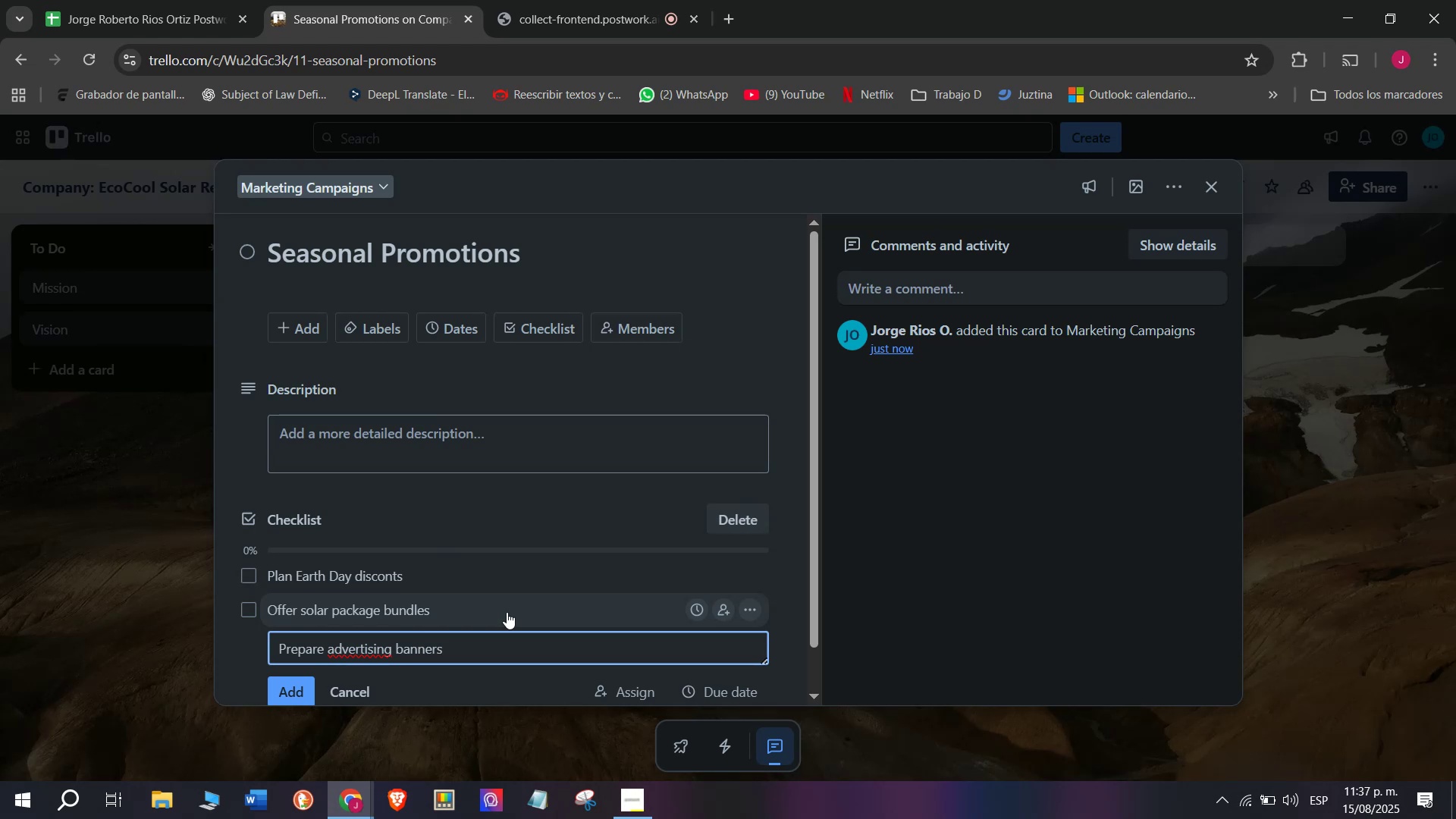 
wait(8.1)
 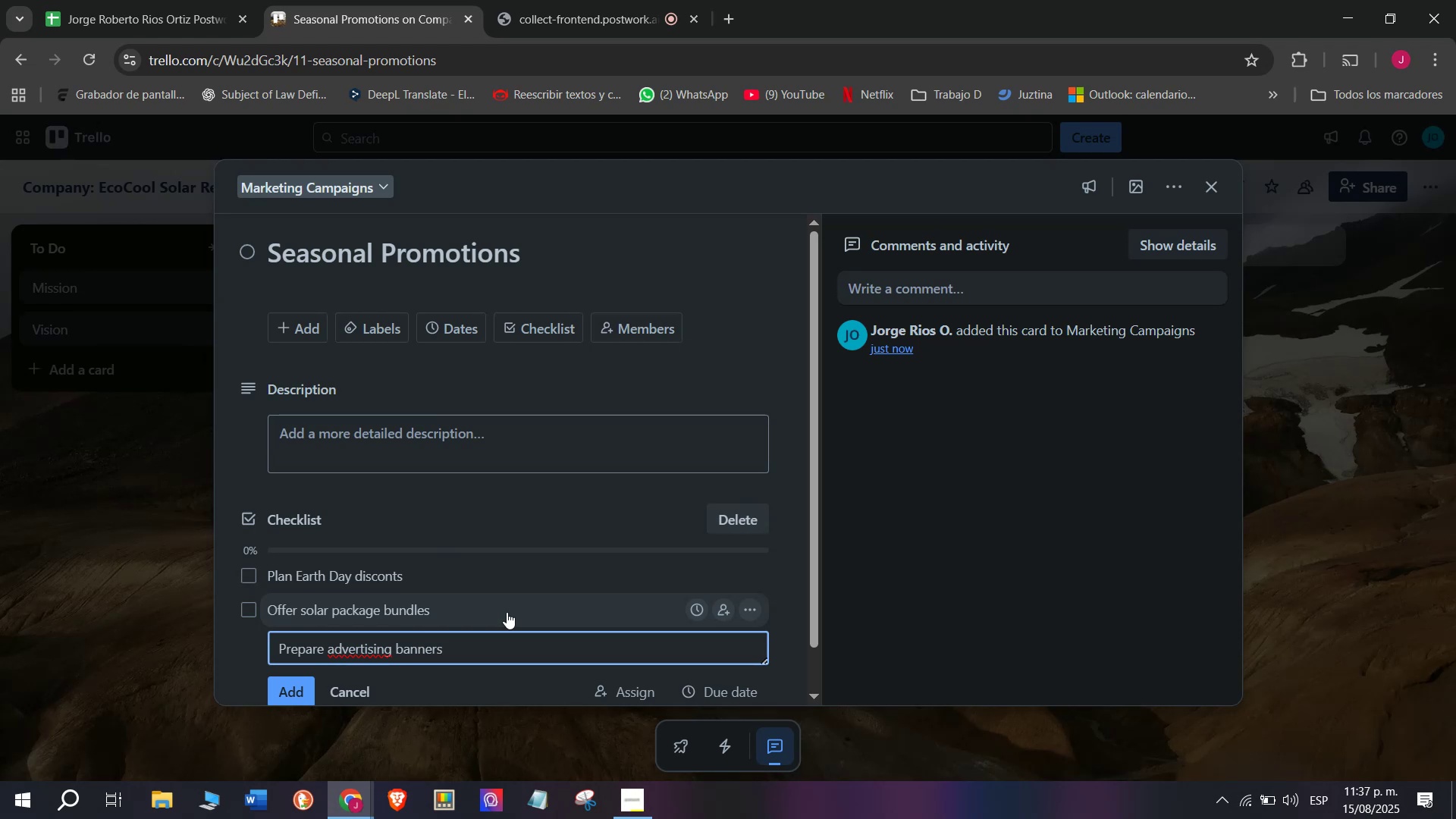 
key(Enter)
 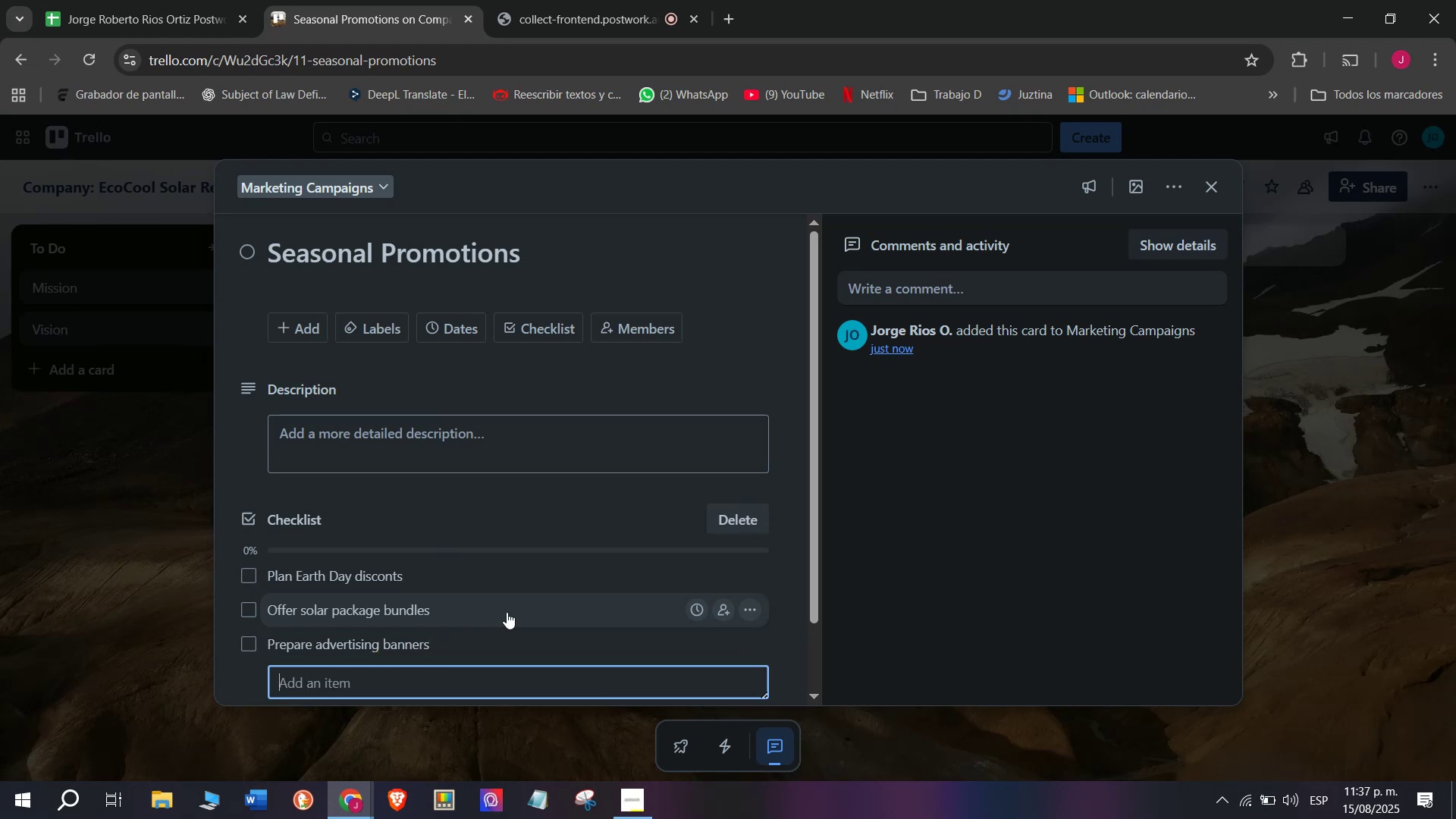 
scroll: coordinate [507, 612], scroll_direction: down, amount: 1.0
 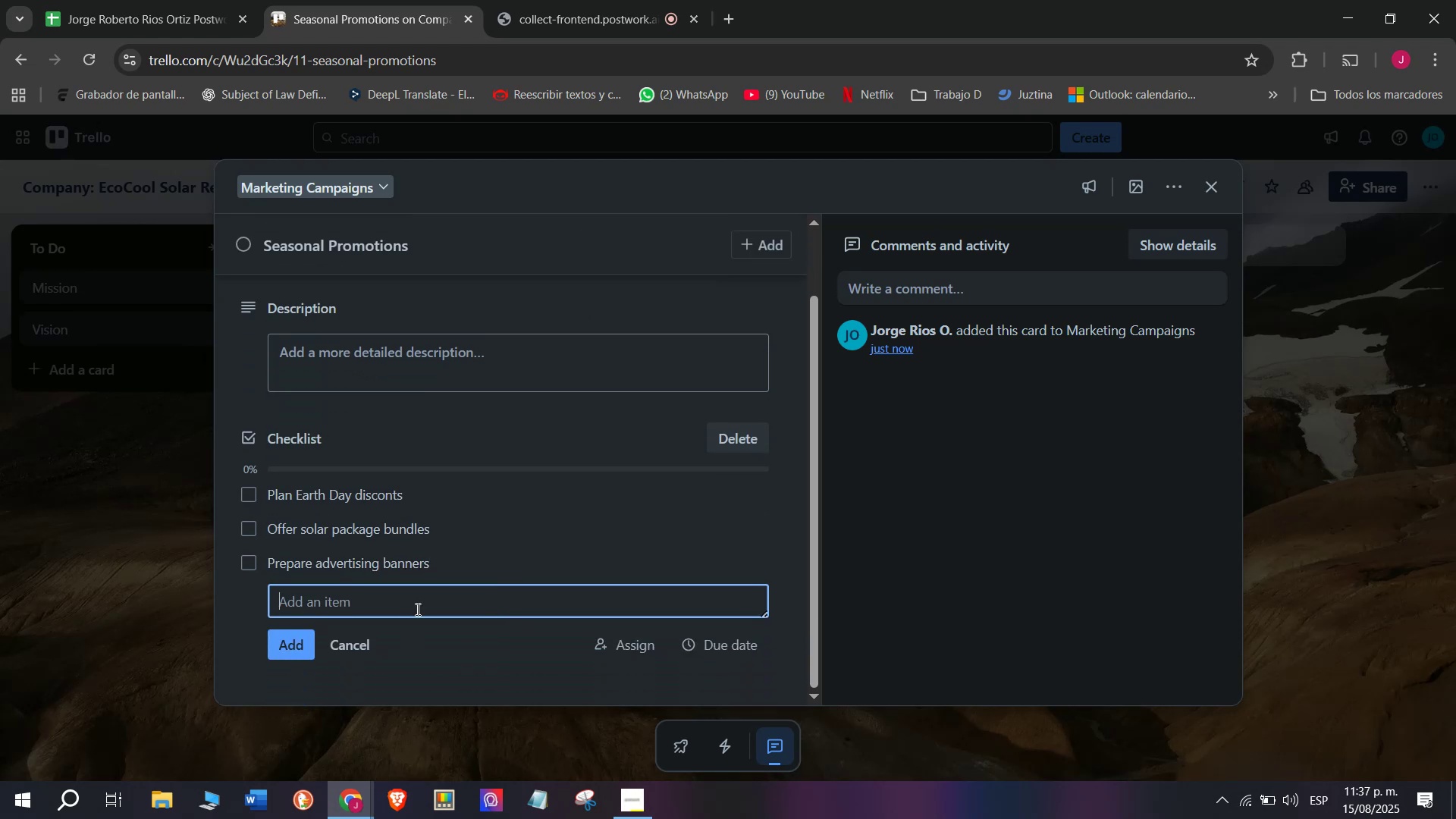 
left_click([416, 607])
 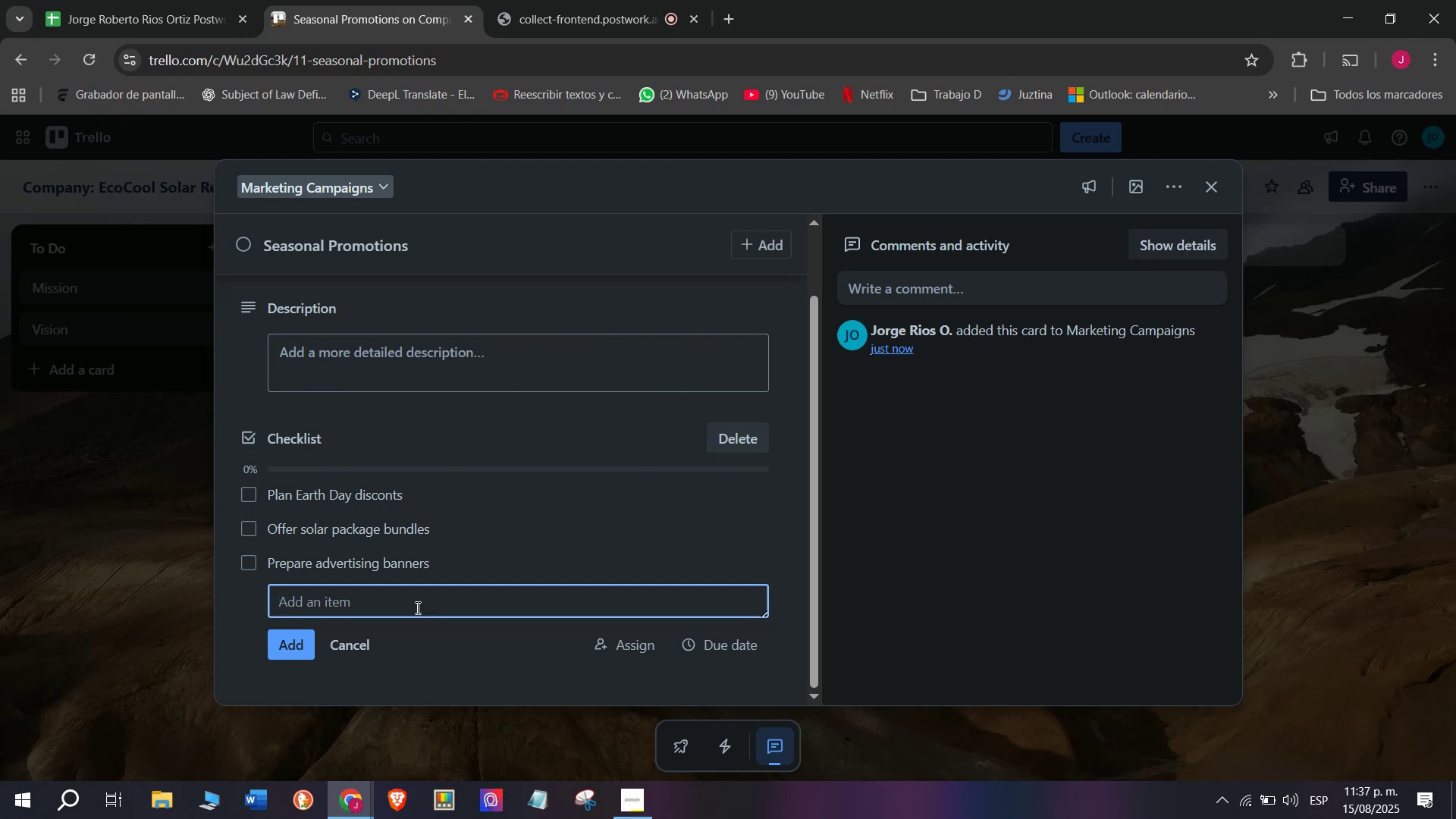 
type(Send email marjke)
 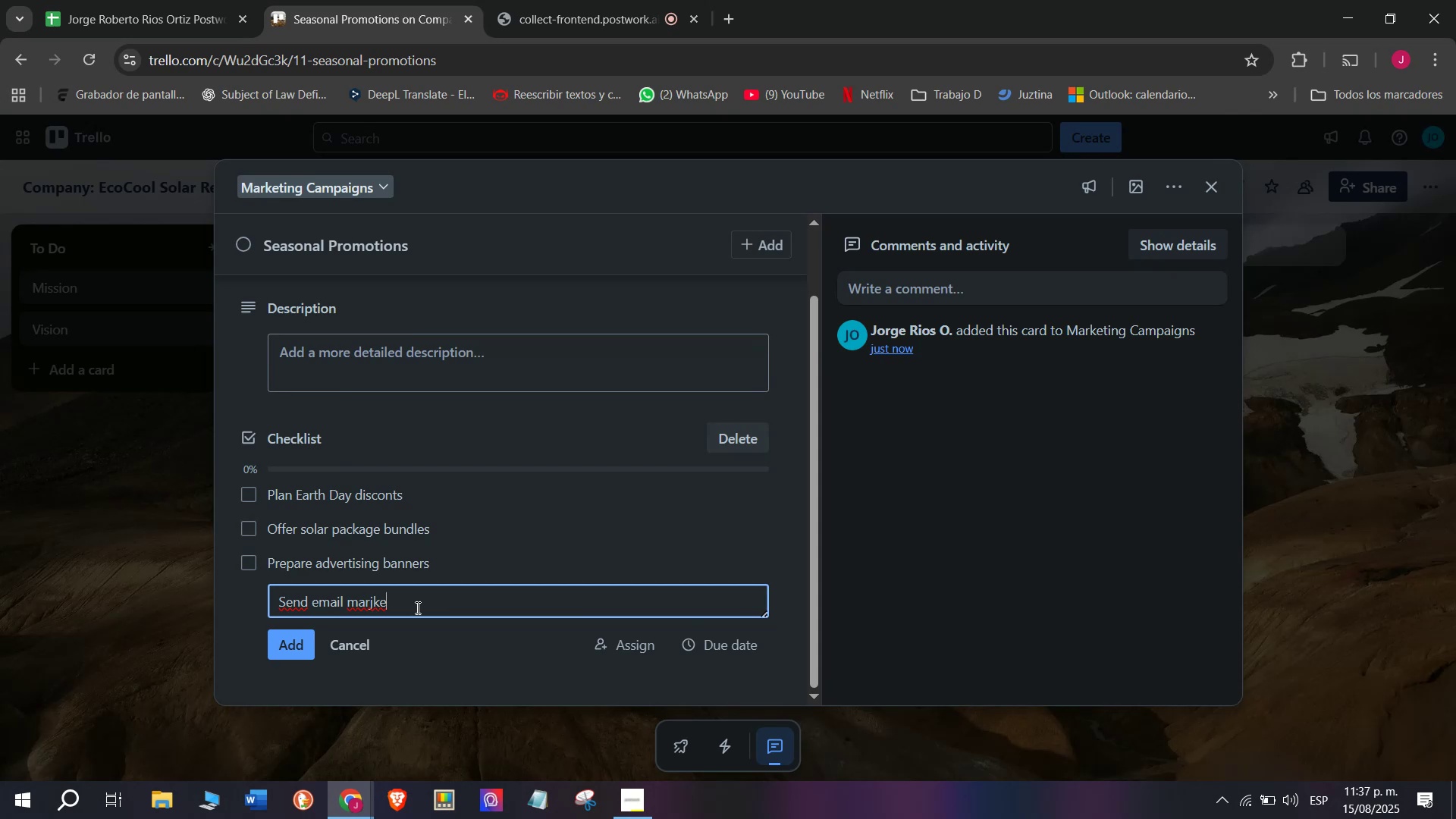 
key(Backspace)
key(Backspace)
key(Backspace)
type(keting)
 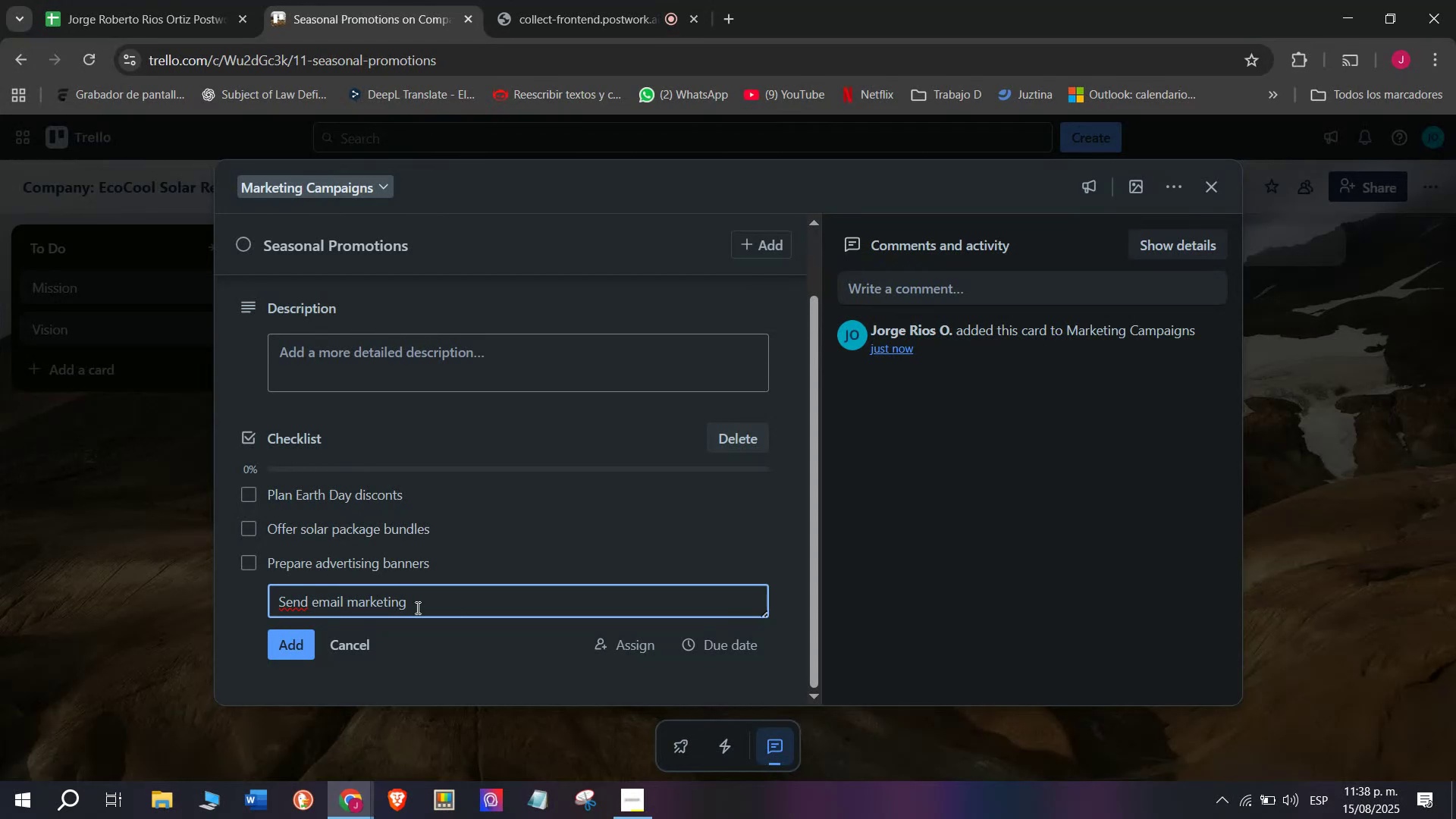 
wait(26.07)
 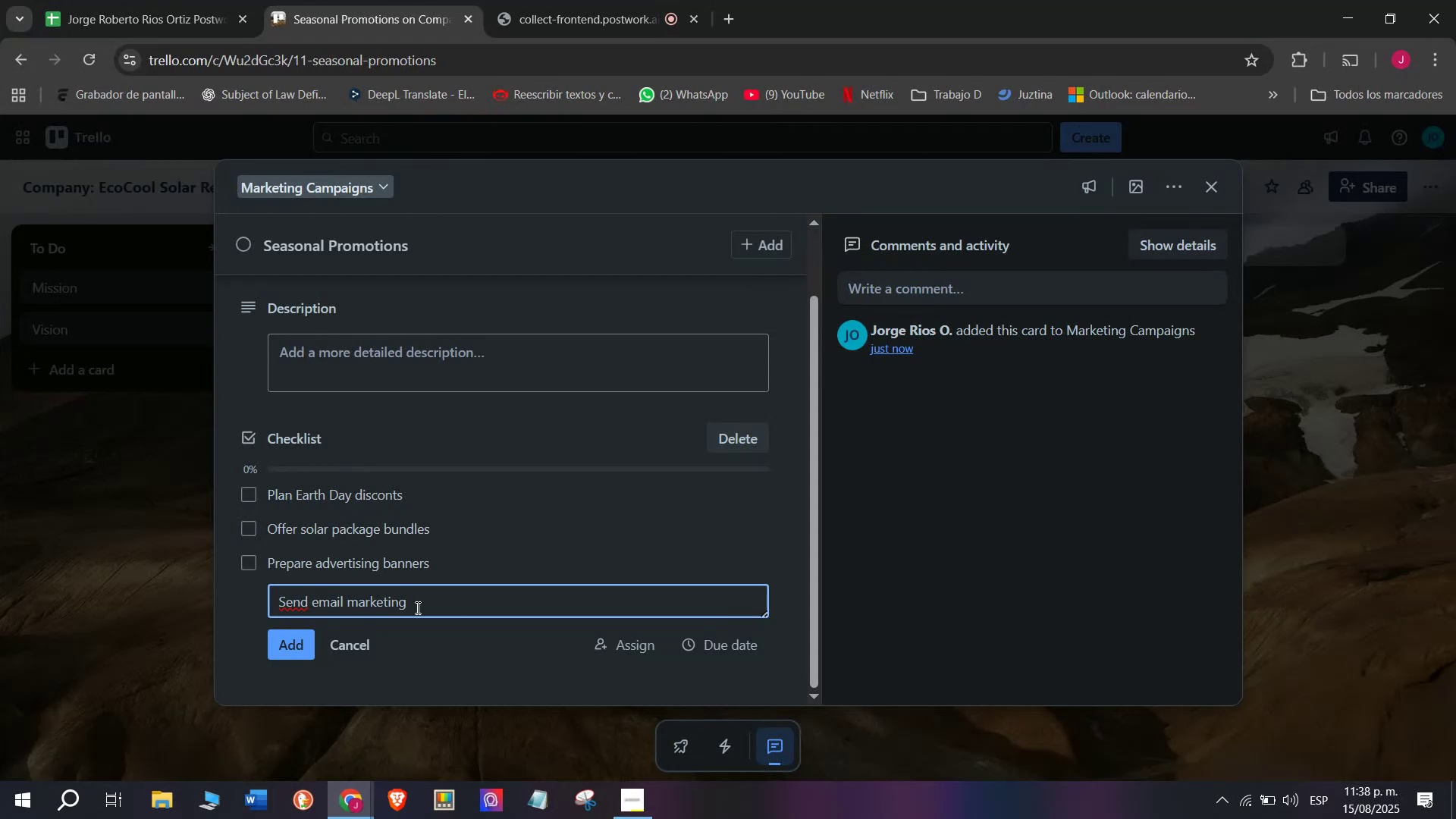 
key(Space)
 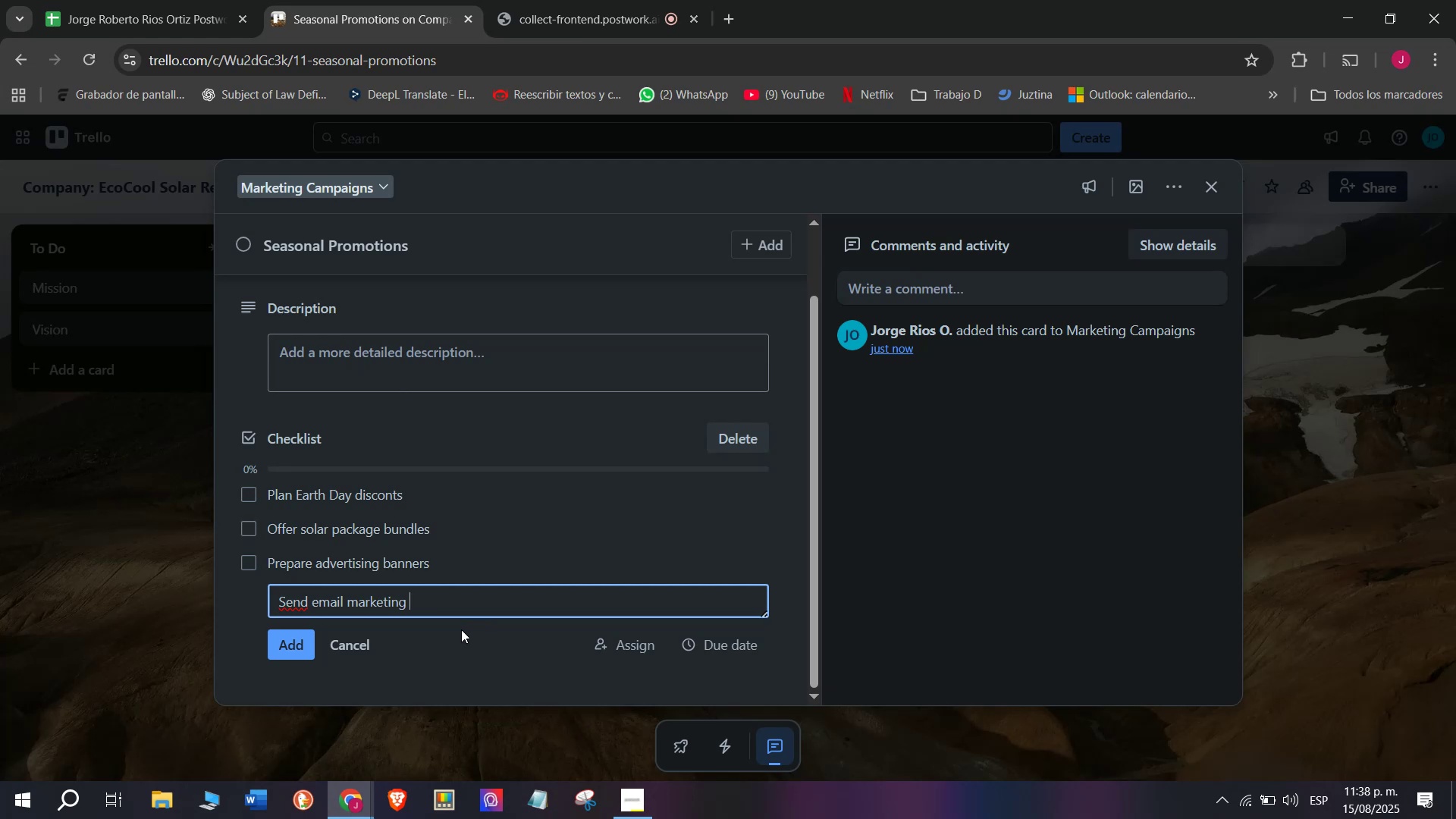 
key(Enter)
 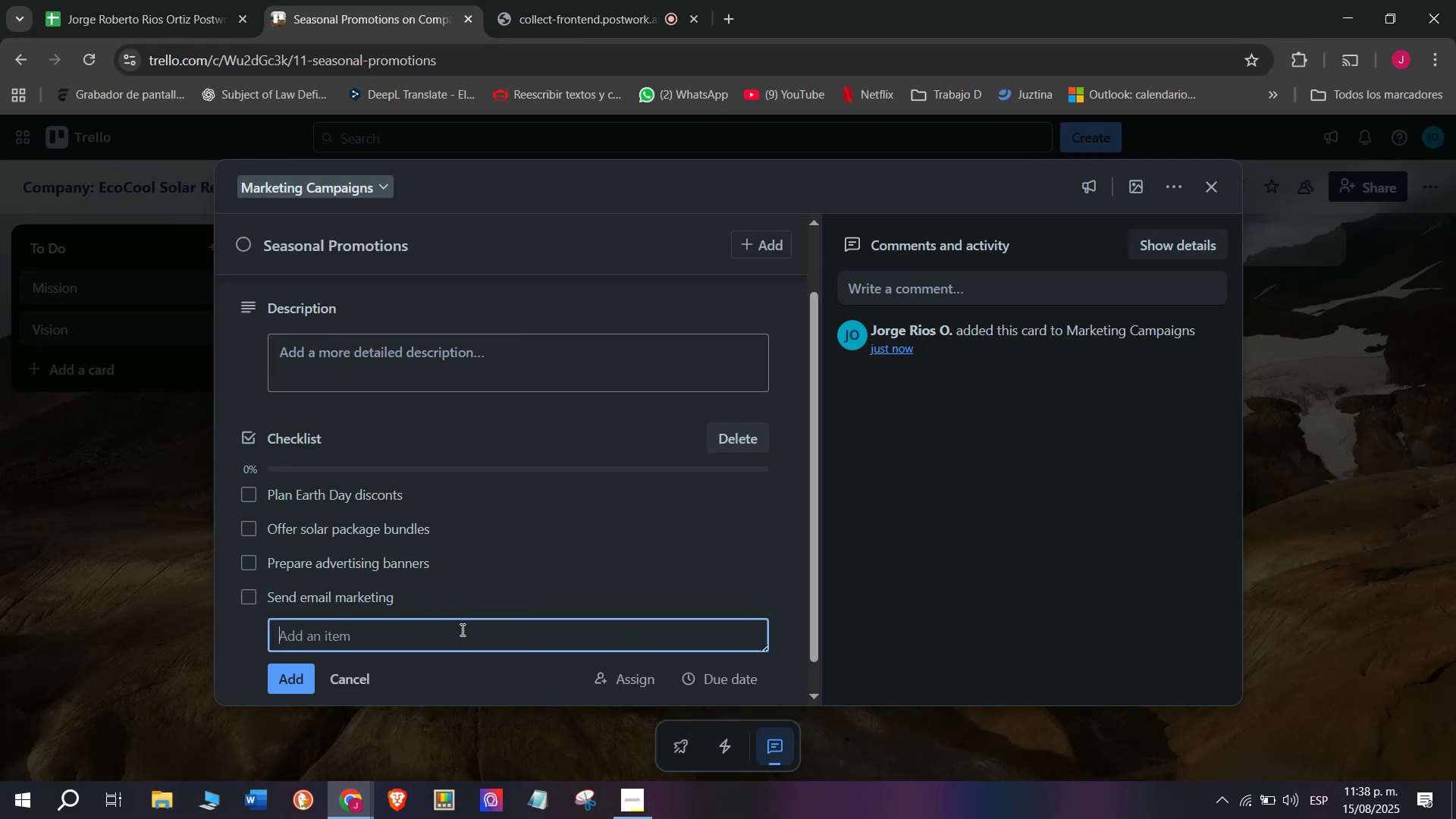 
type(Apply cop)
key(Backspace)
key(Backspace)
type(ouponm)
key(Backspace)
key(Backspace)
type(n)
key(Backspace)
type(n codes )
 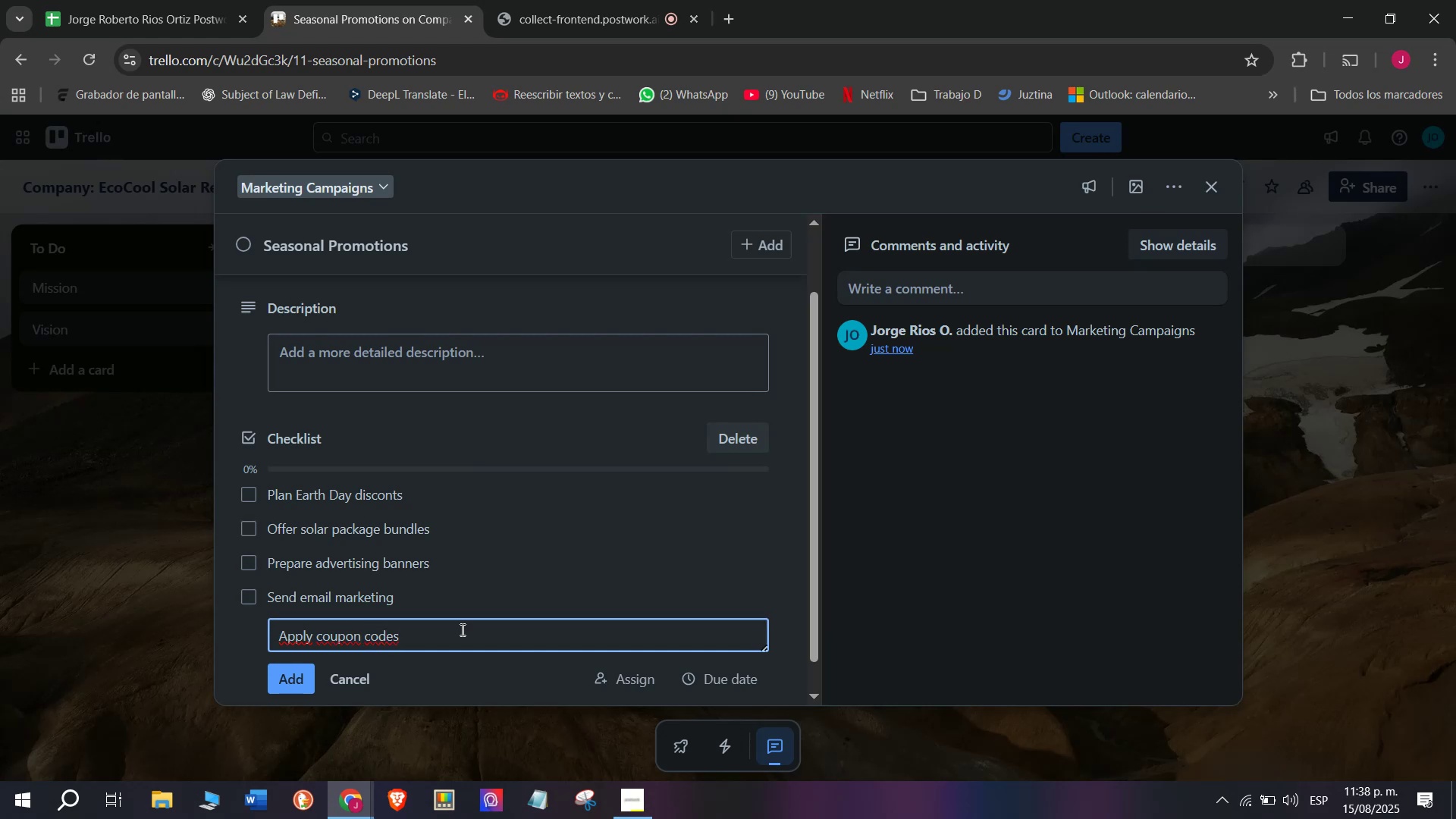 
key(Enter)
 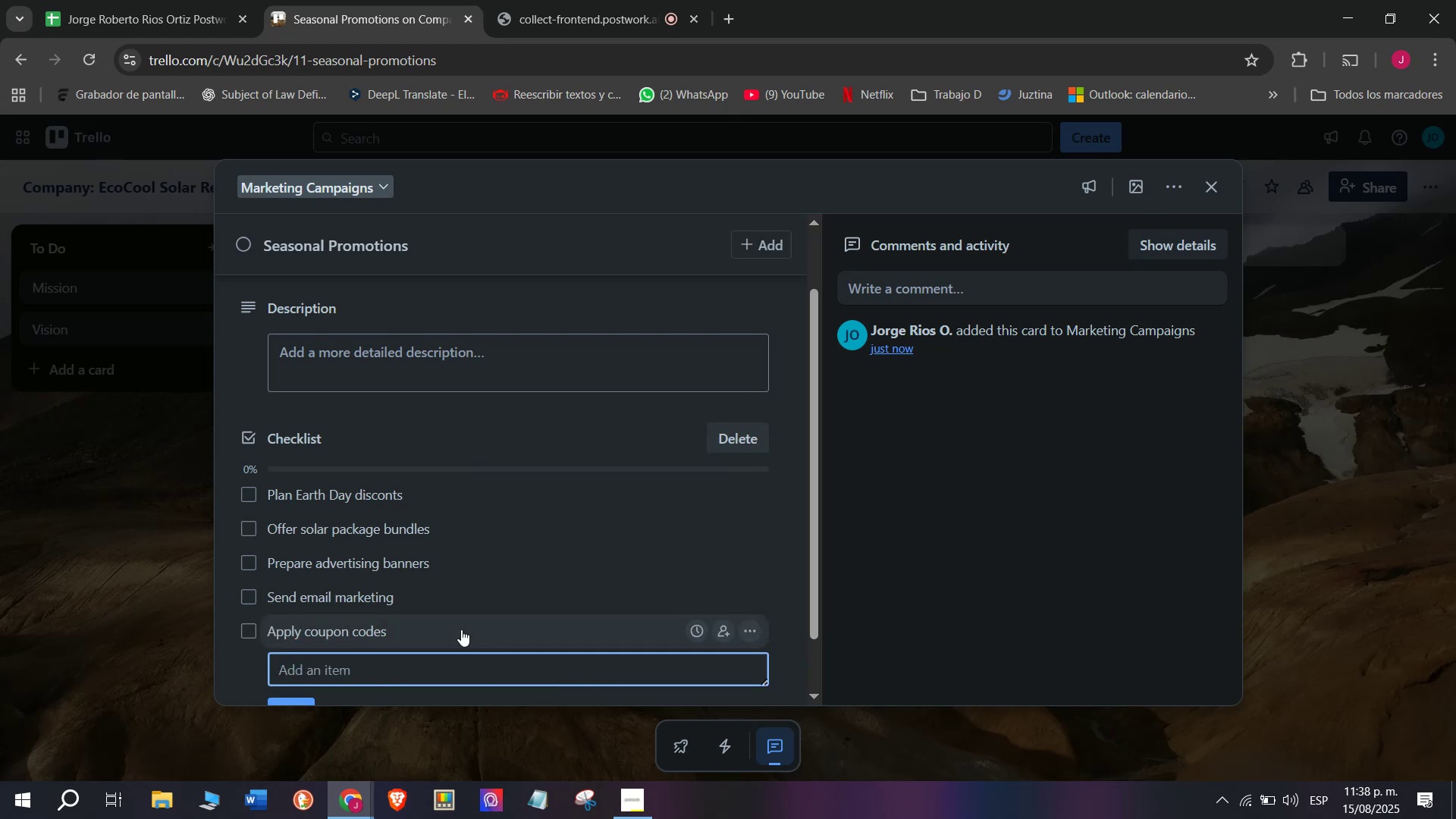 
type(TR)
key(Backspace)
type(racjk)
key(Backspace)
key(Backspace)
type(k )
 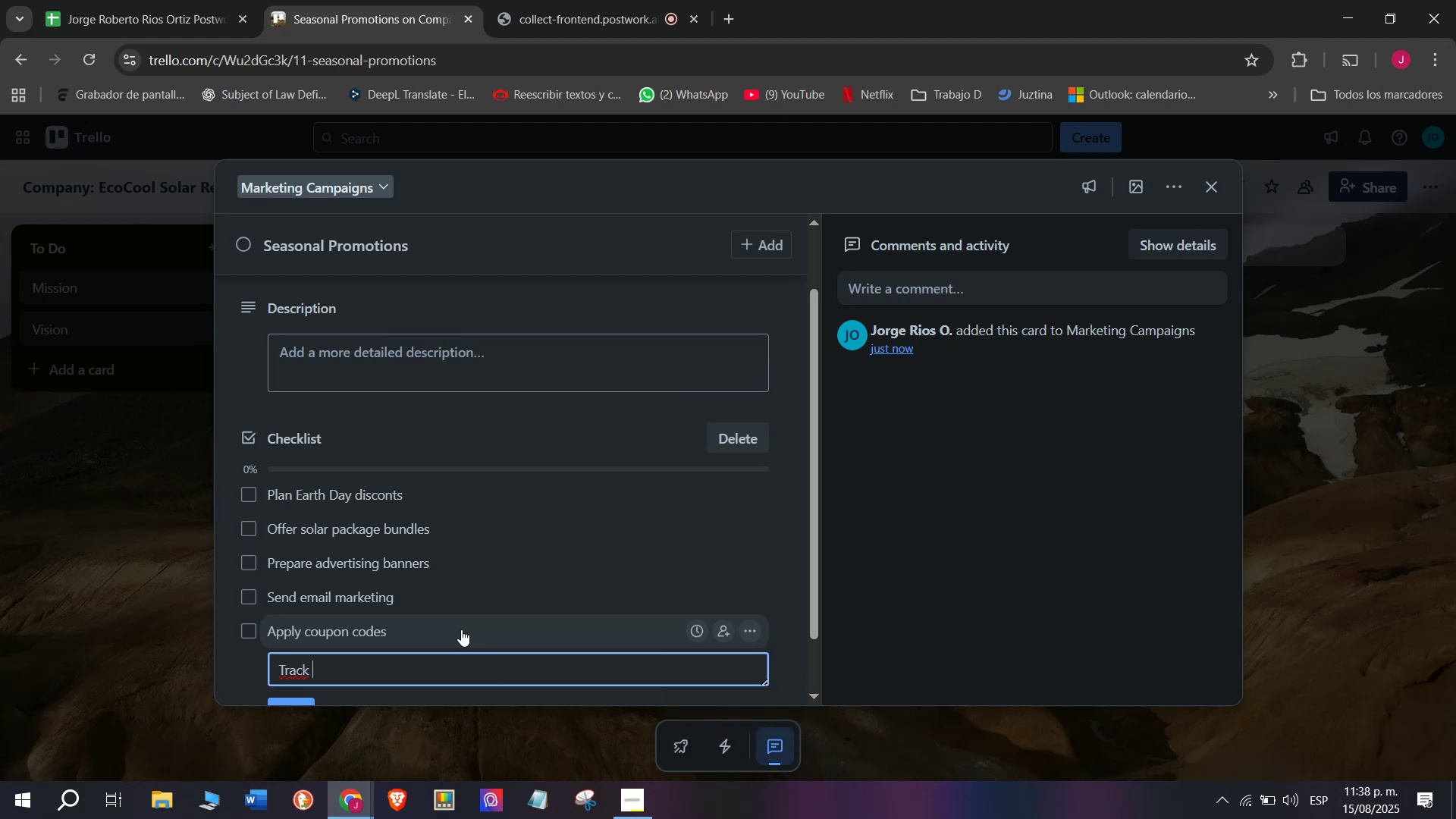 
type(opr)
key(Backspace)
key(Backspace)
key(Backspace)
type(r)
key(Backspace)
type(promo success)
 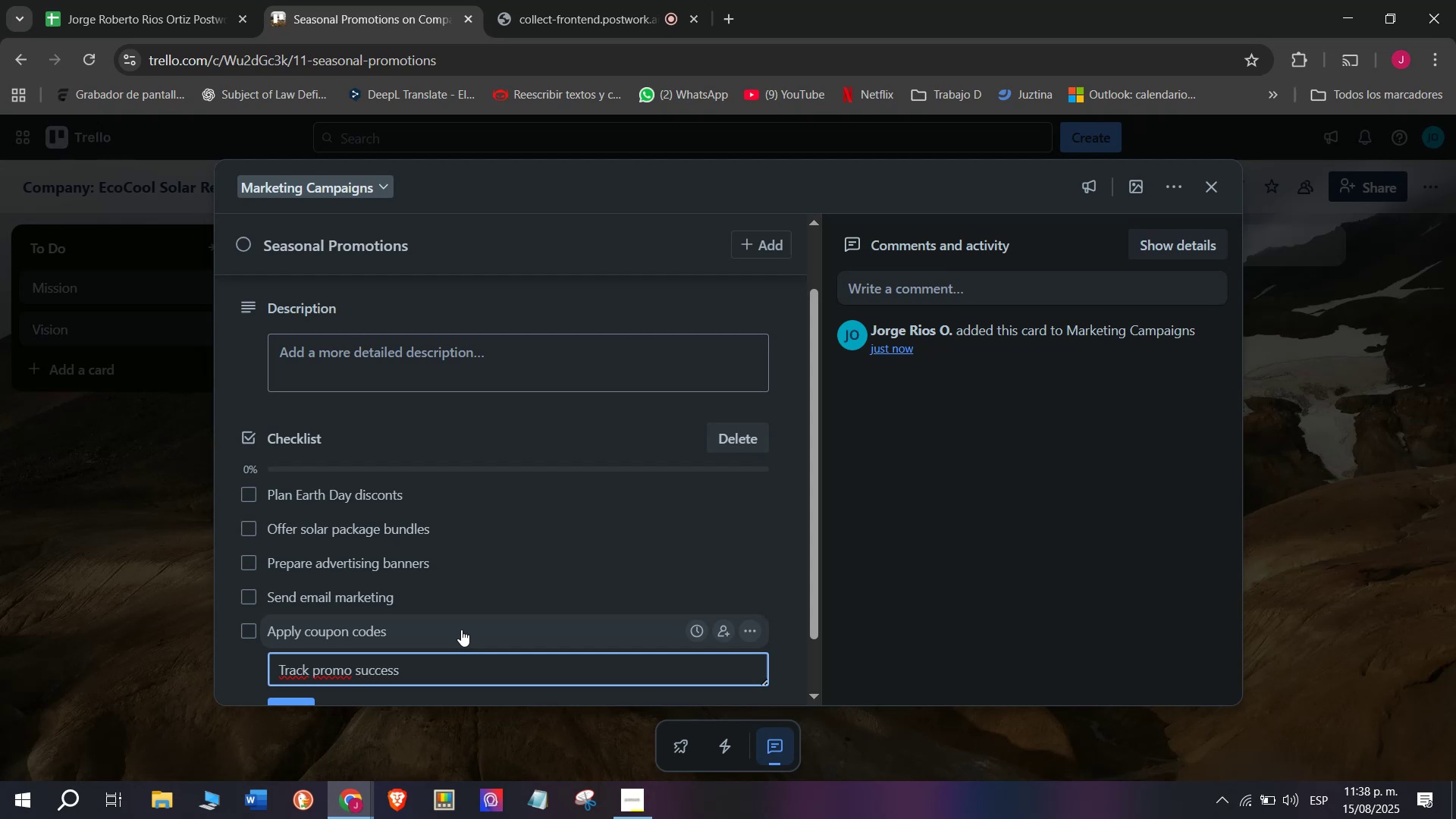 
key(Enter)
 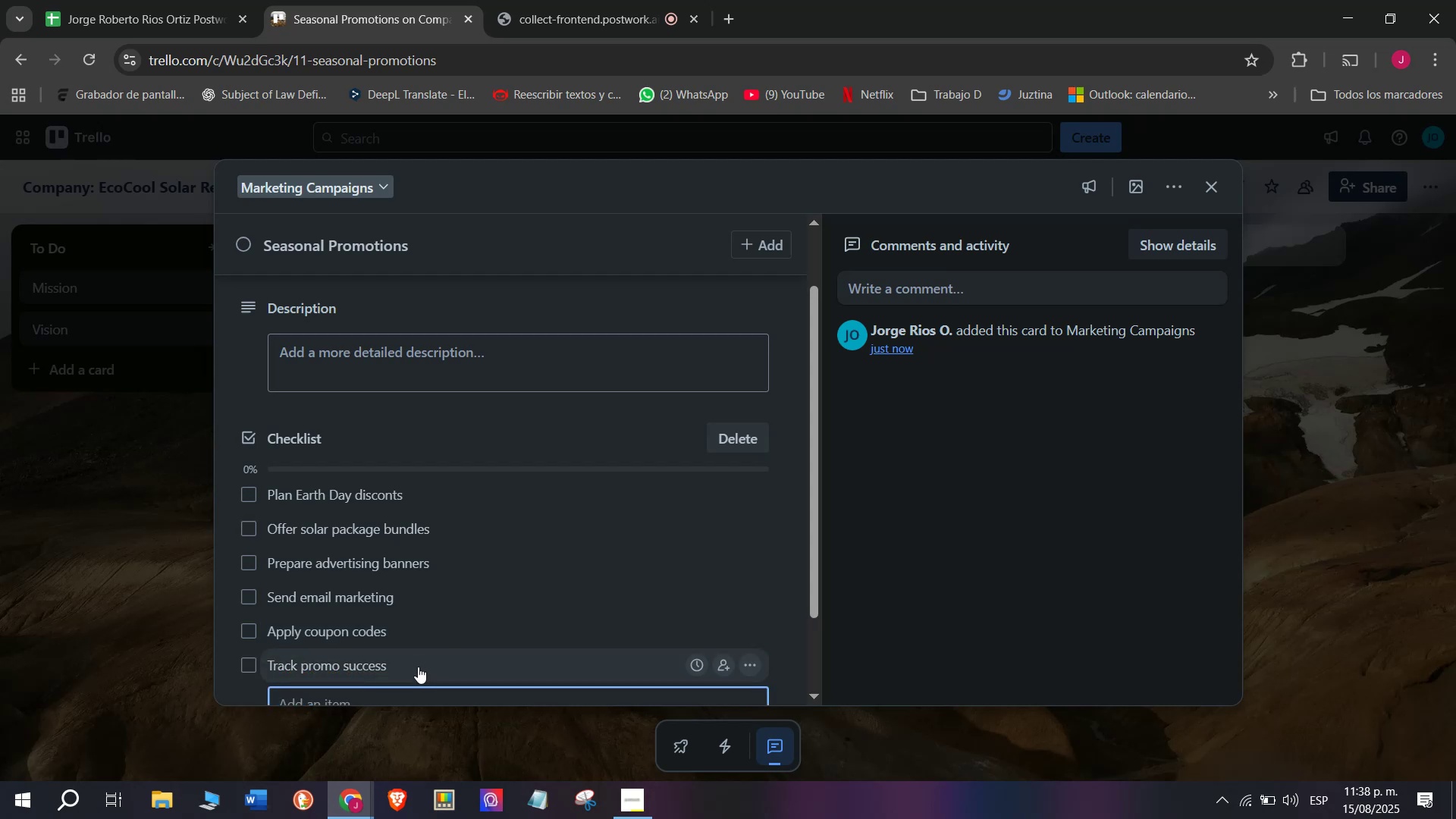 
scroll: coordinate [449, 539], scroll_direction: up, amount: 5.0
 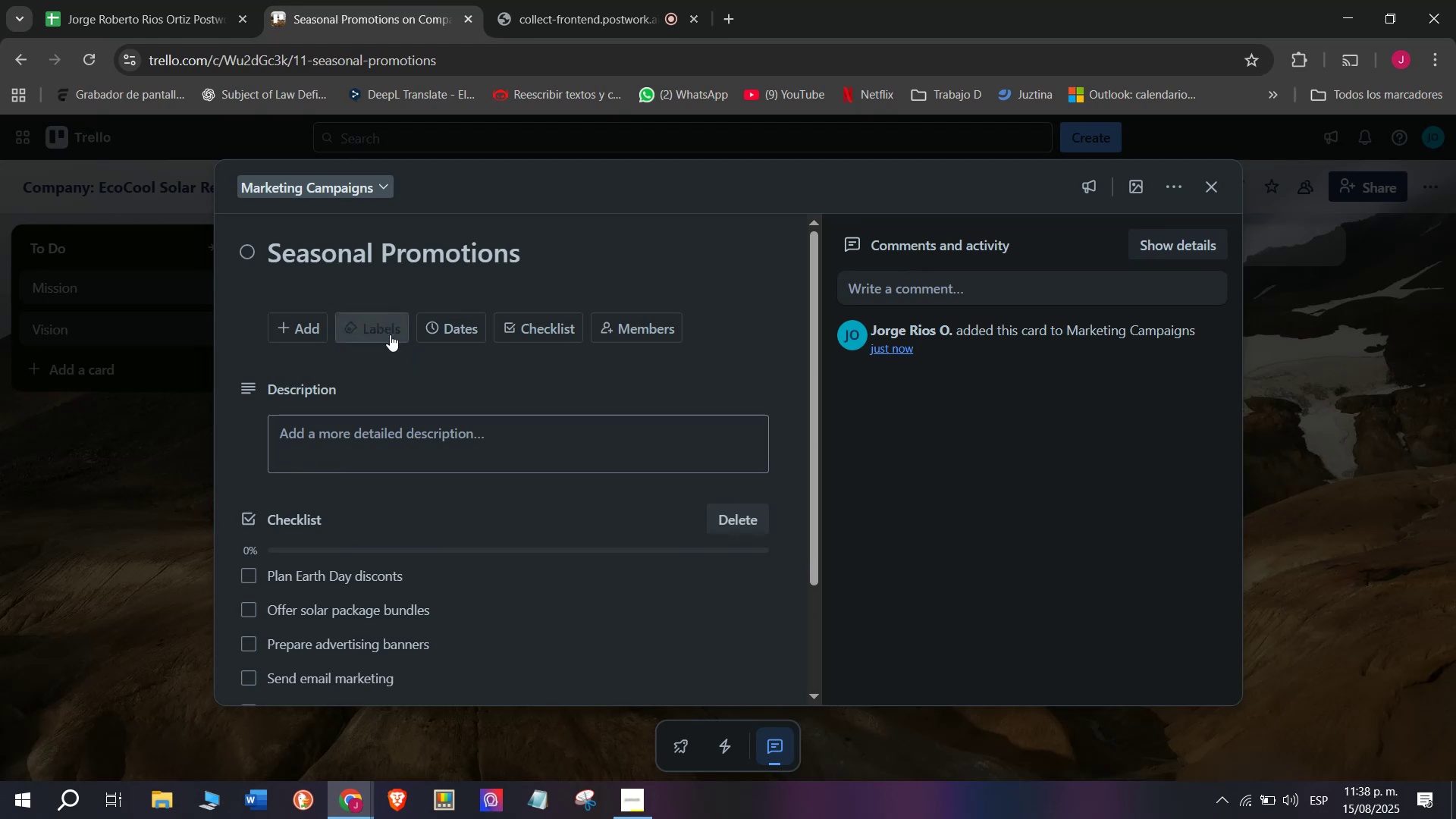 
mouse_move([494, 478])
 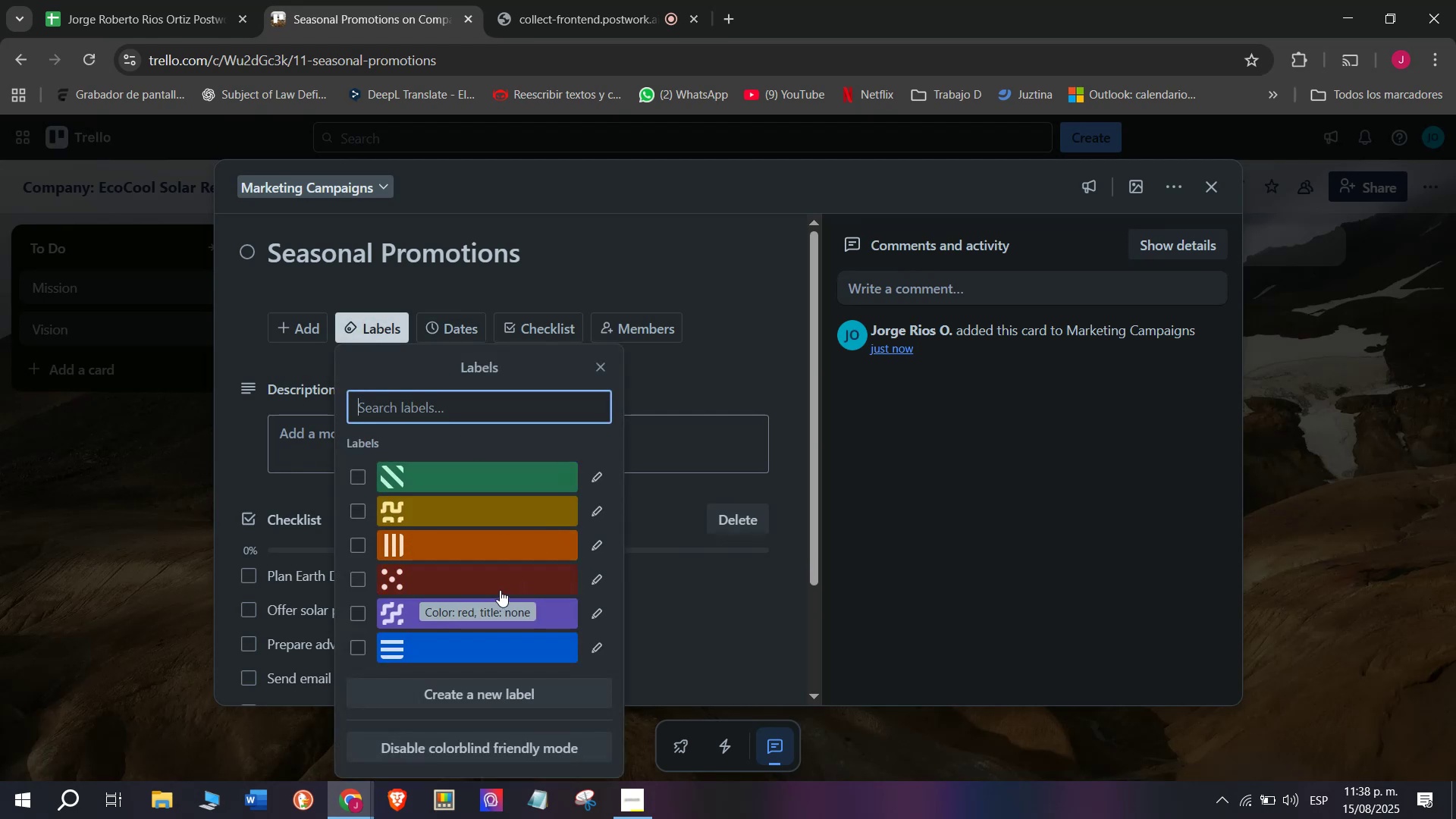 
left_click([498, 588])
 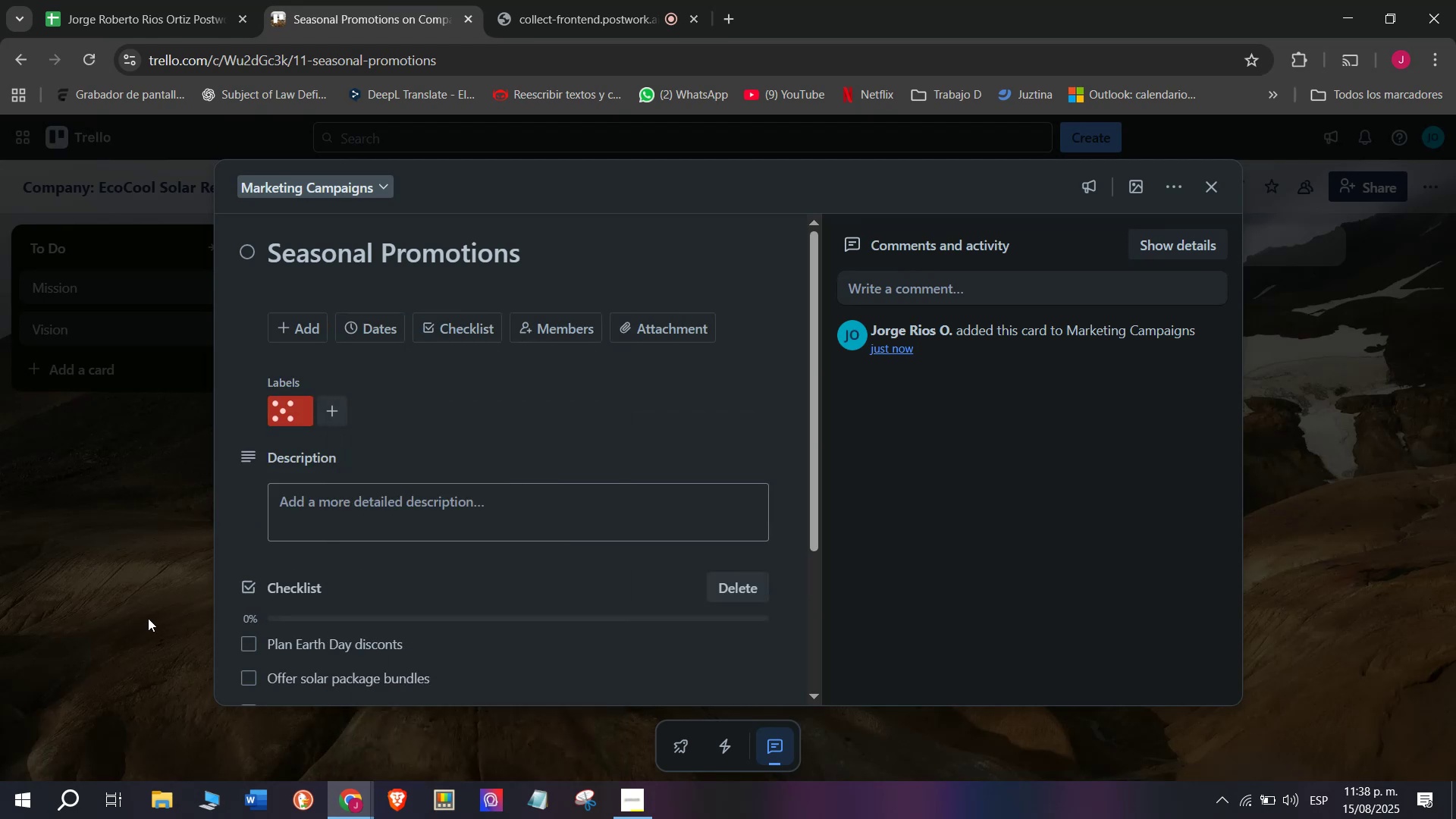 
double_click([148, 618])
 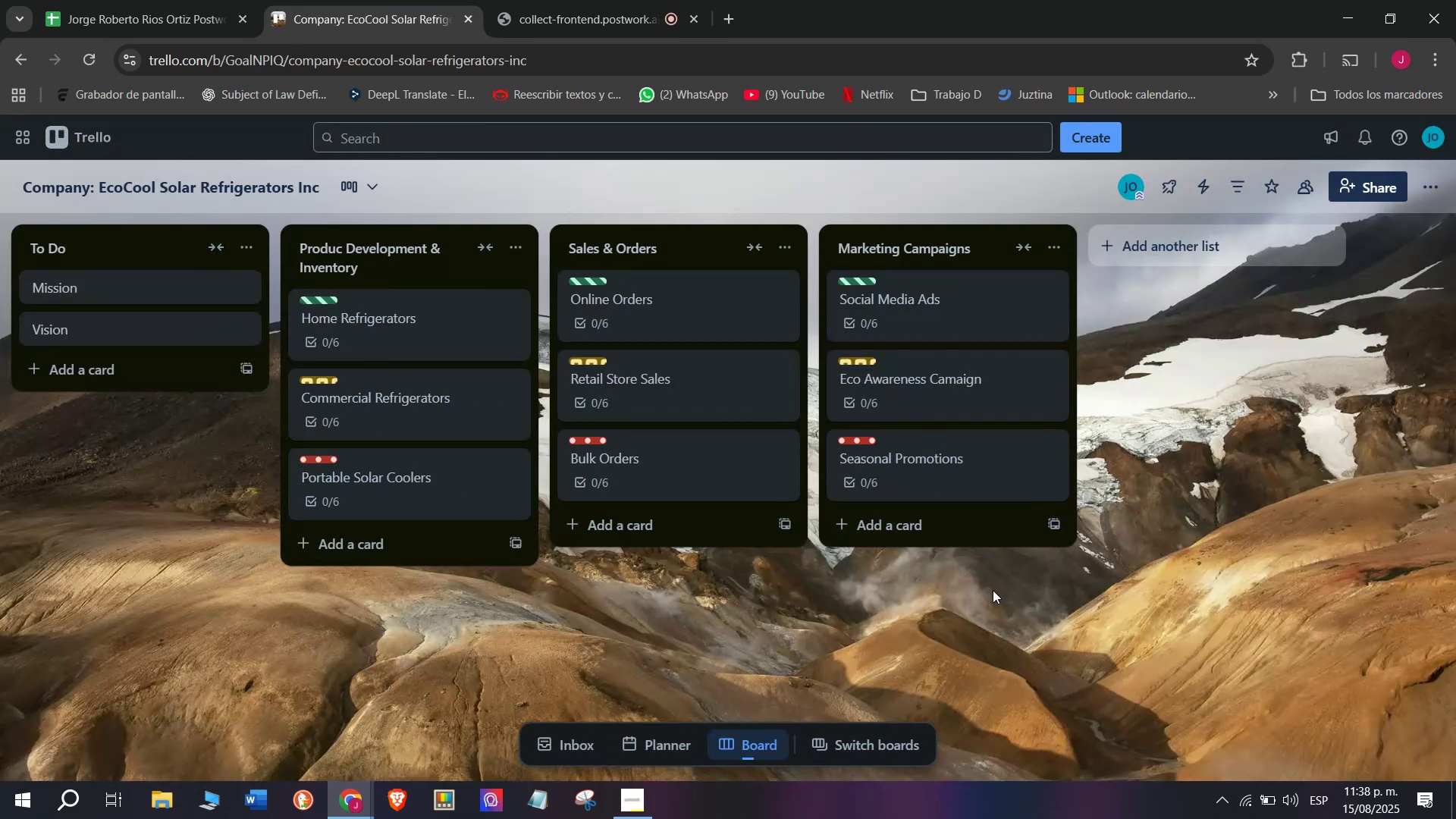 
wait(7.47)
 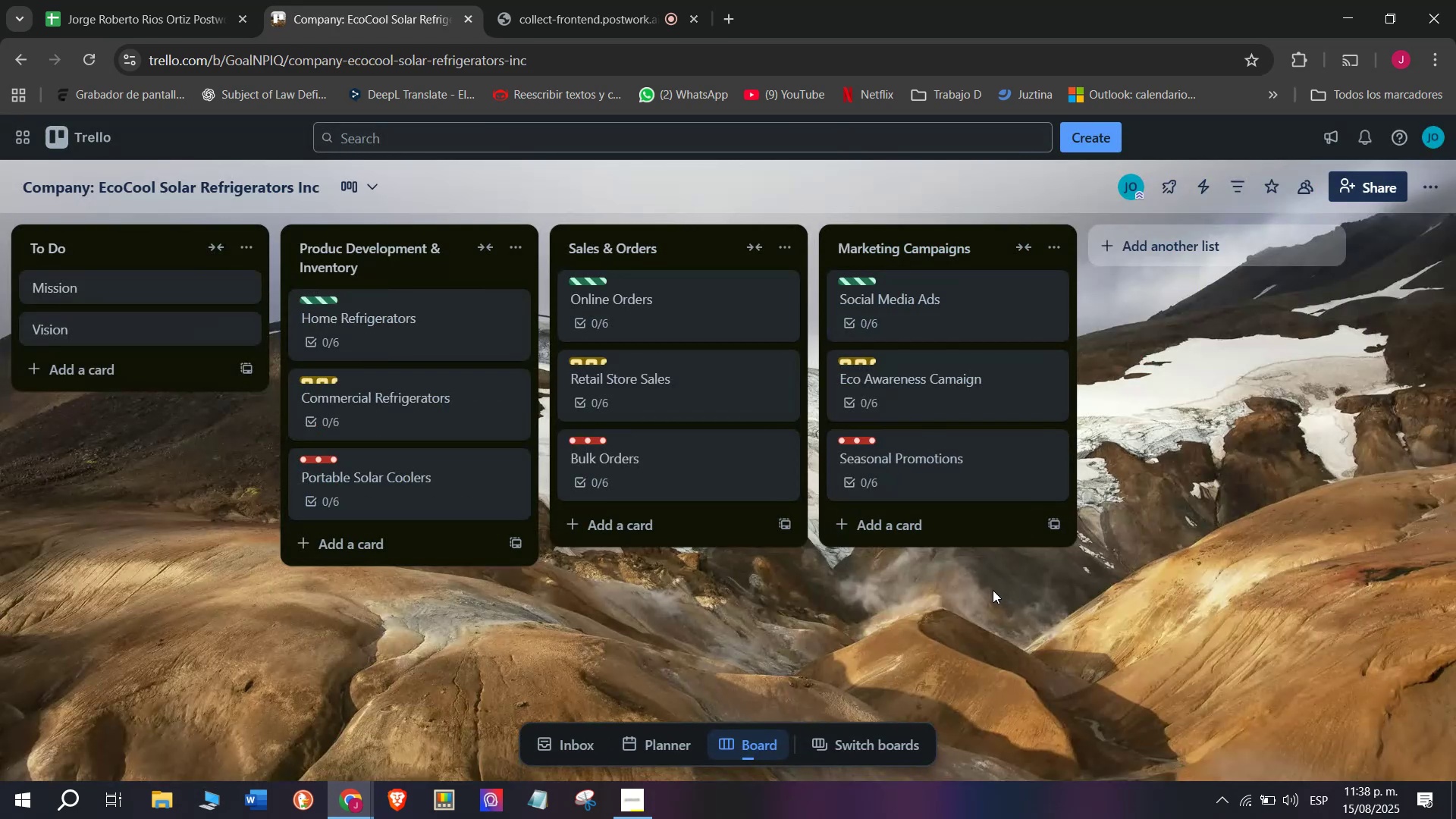 
left_click([1109, 565])
 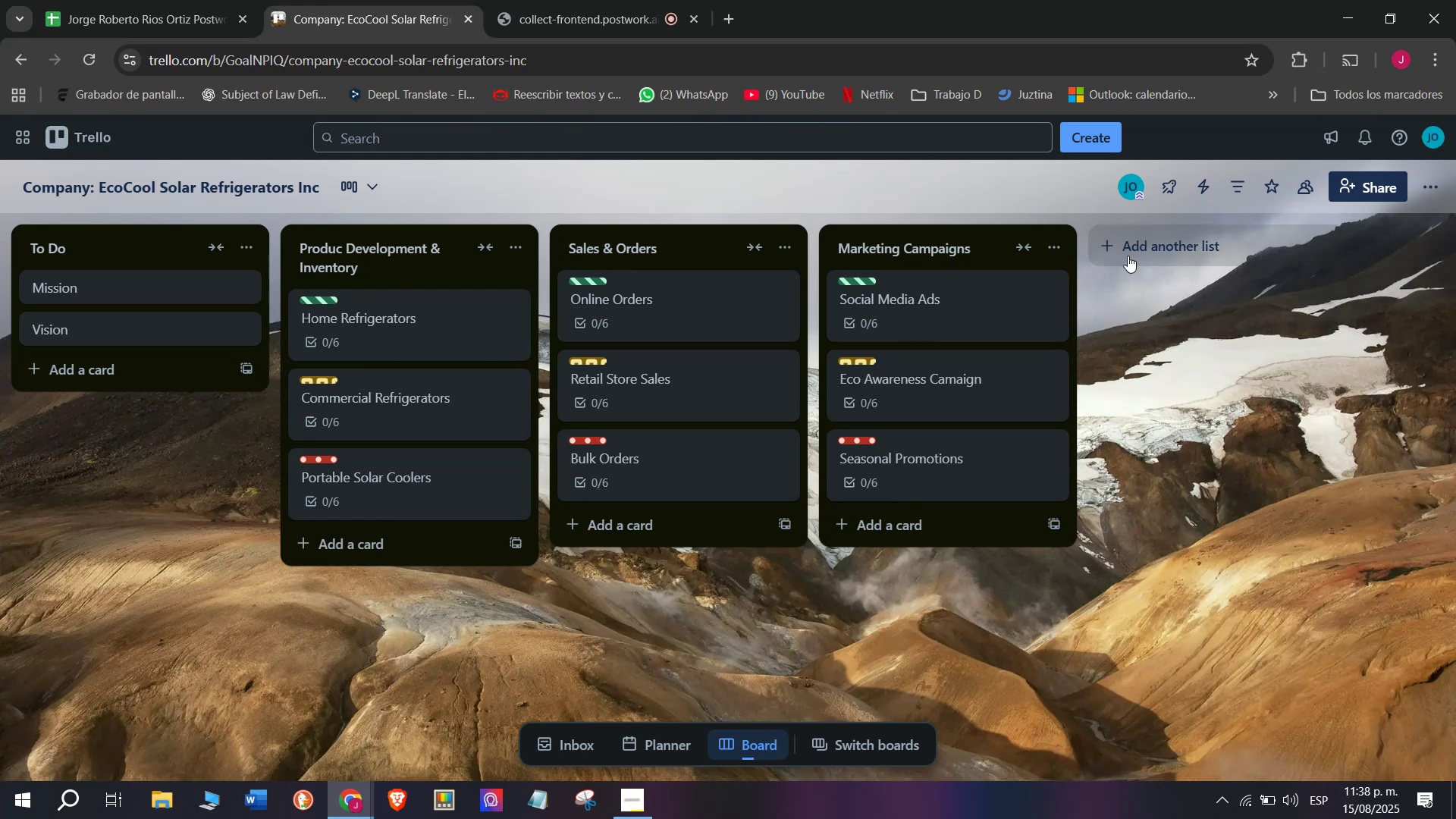 
left_click([1128, 256])
 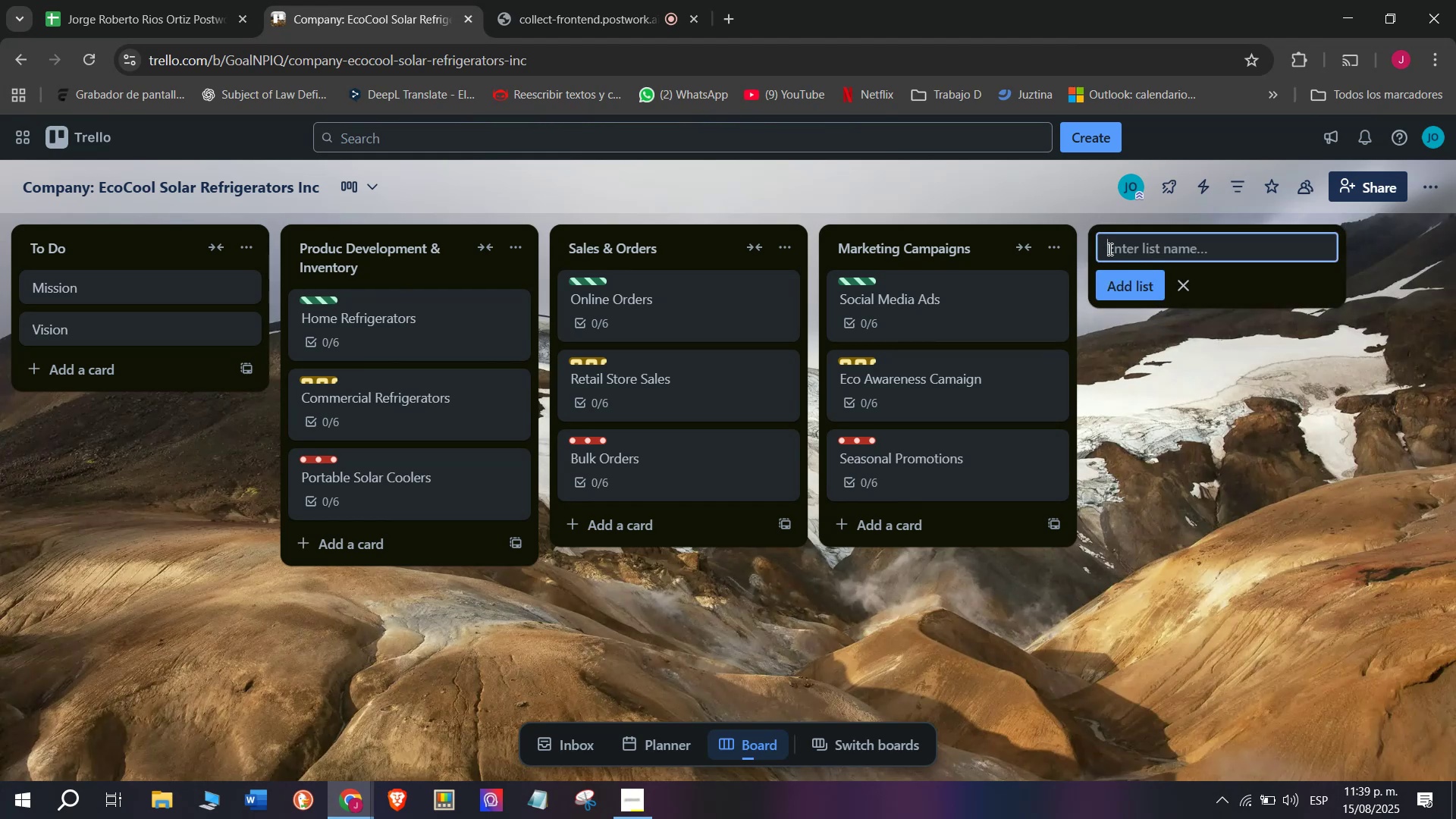 
left_click([633, 0])
 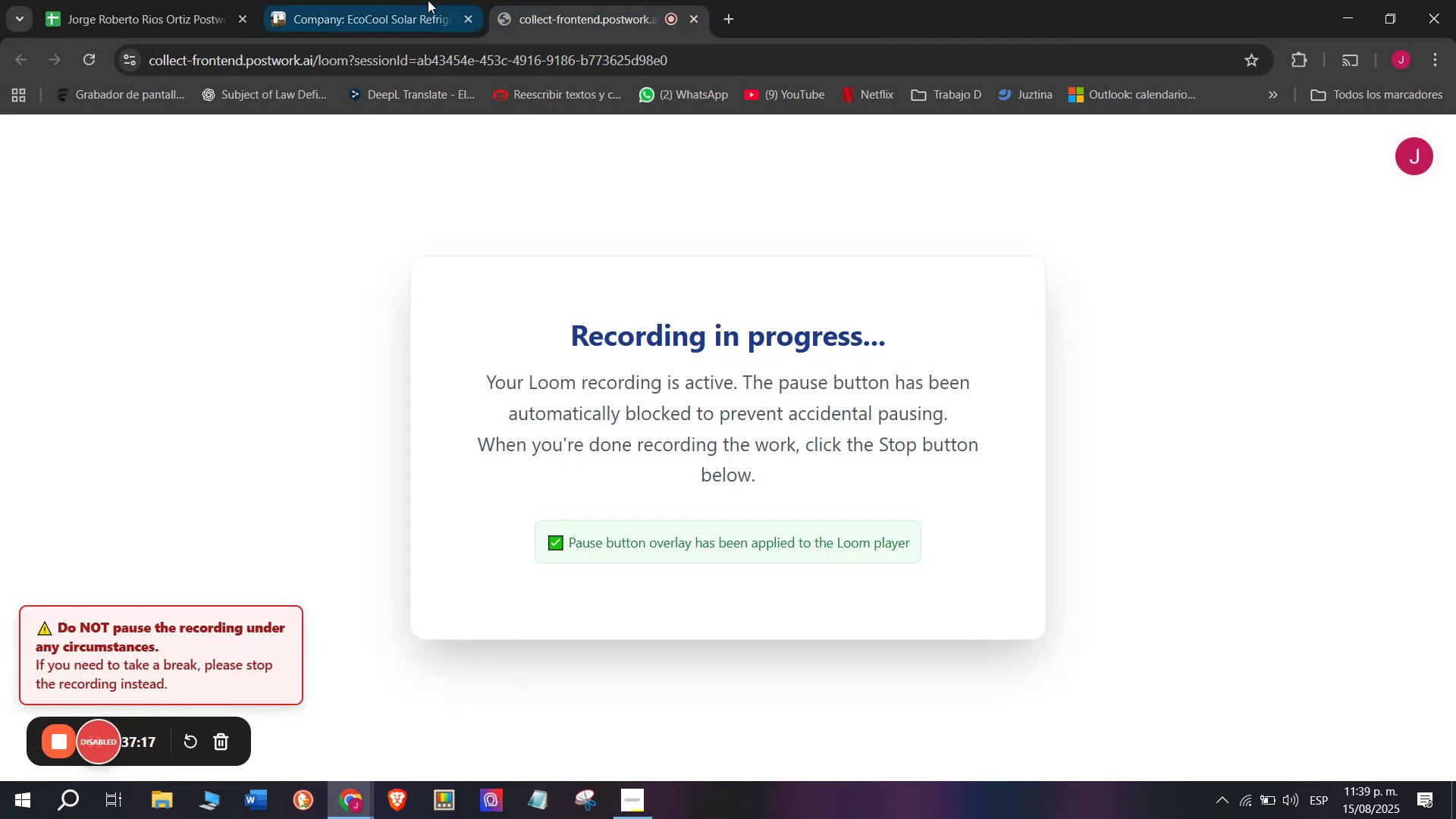 
left_click([354, 0])
 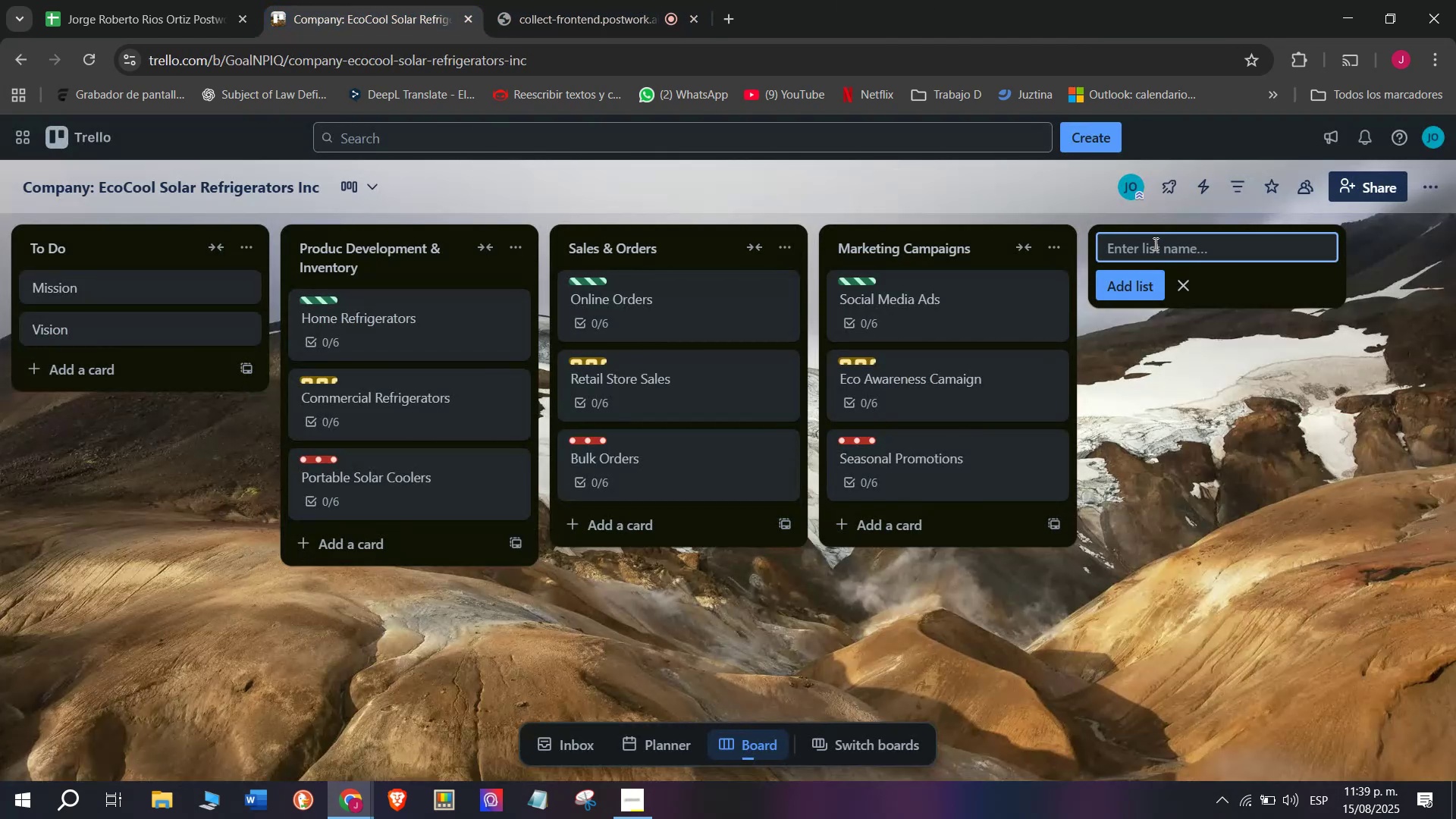 
left_click([1160, 246])
 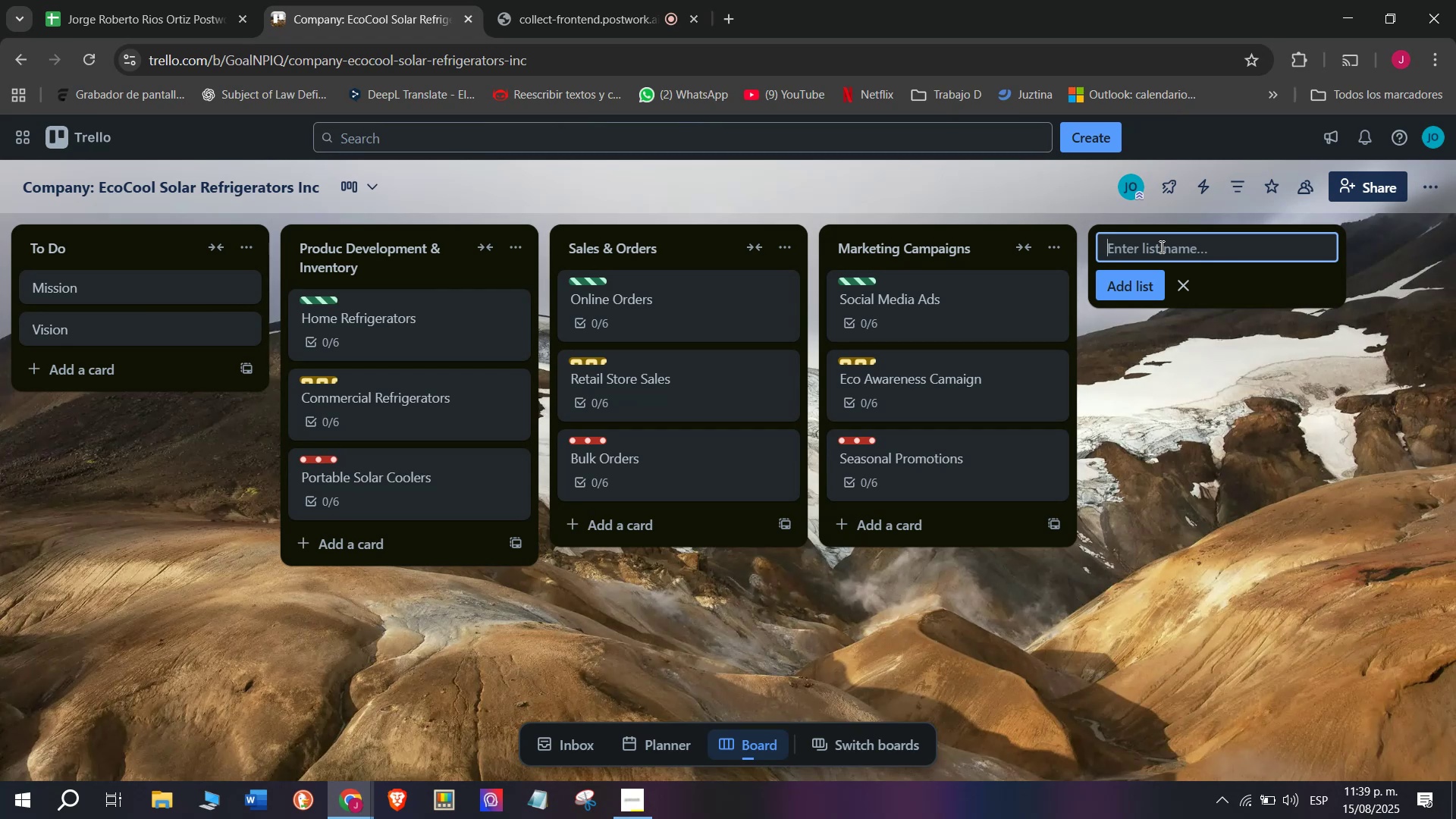 
type(Local )
key(Backspace)
key(Backspace)
key(Backspace)
key(Backspace)
key(Backspace)
type(ogistica)
key(Backspace)
type(s ^ DFeve)
key(Backspace)
key(Backspace)
key(Backspace)
key(Backspace)
type(elivery)
 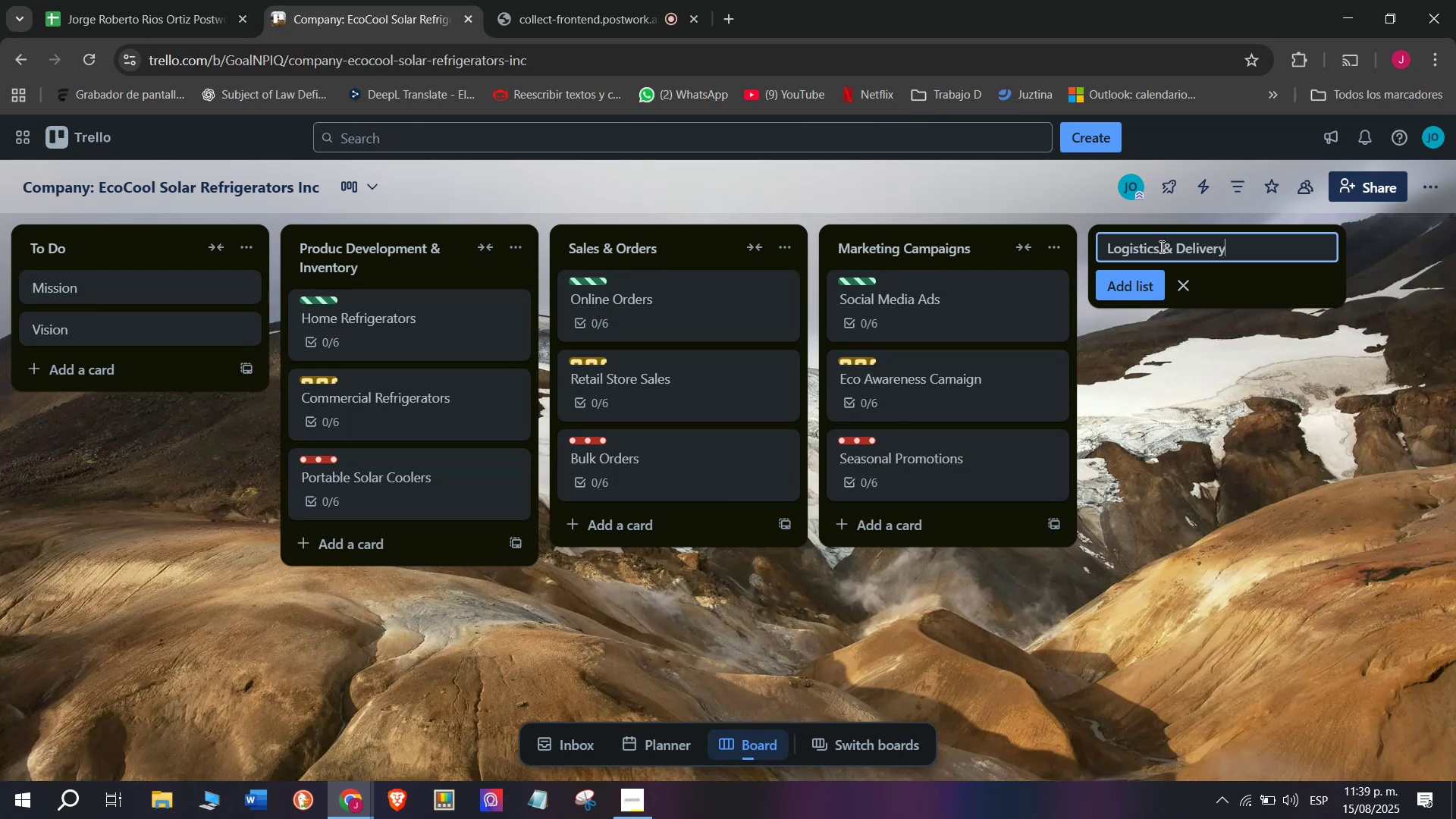 
 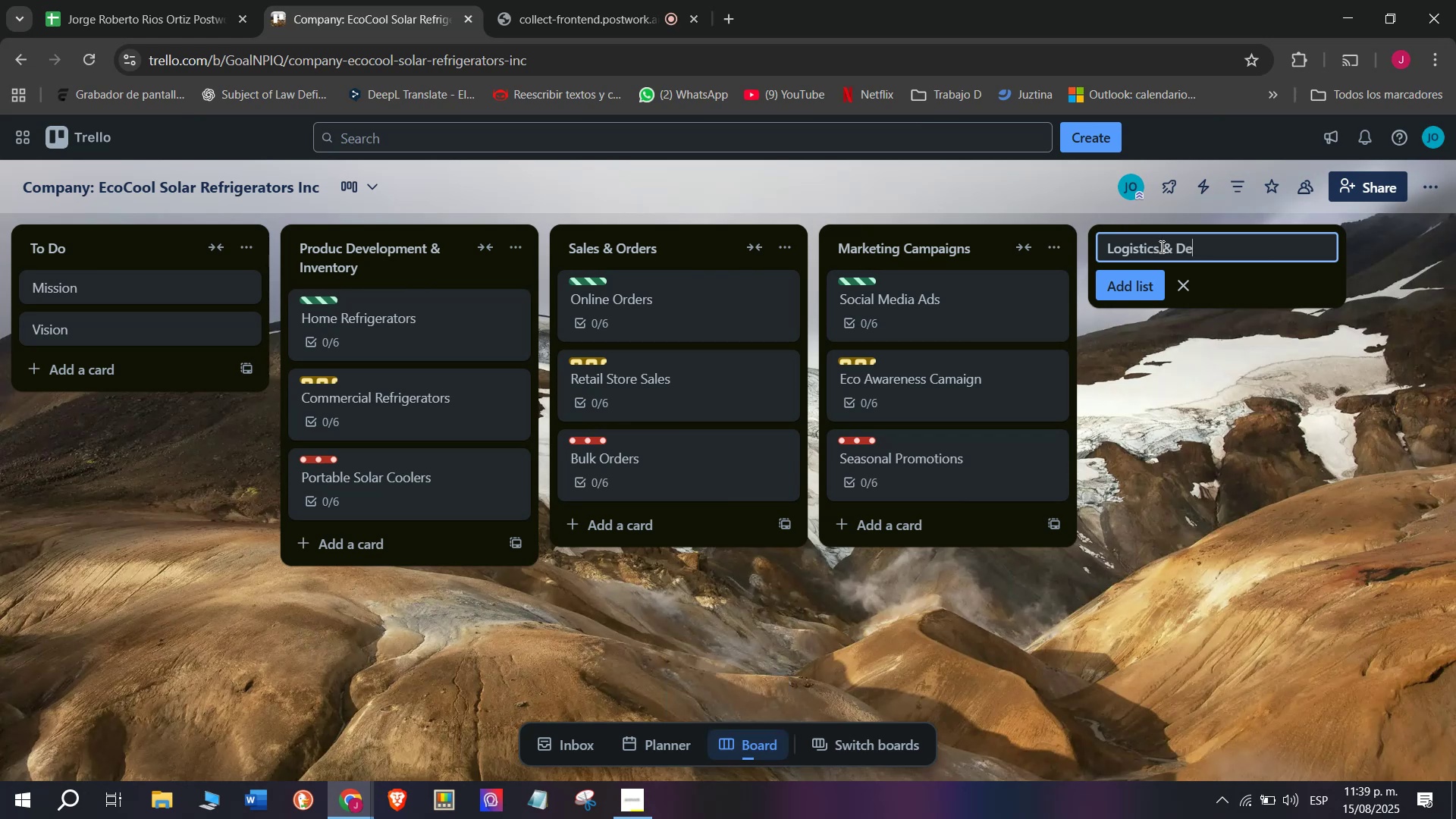 
key(Enter)
 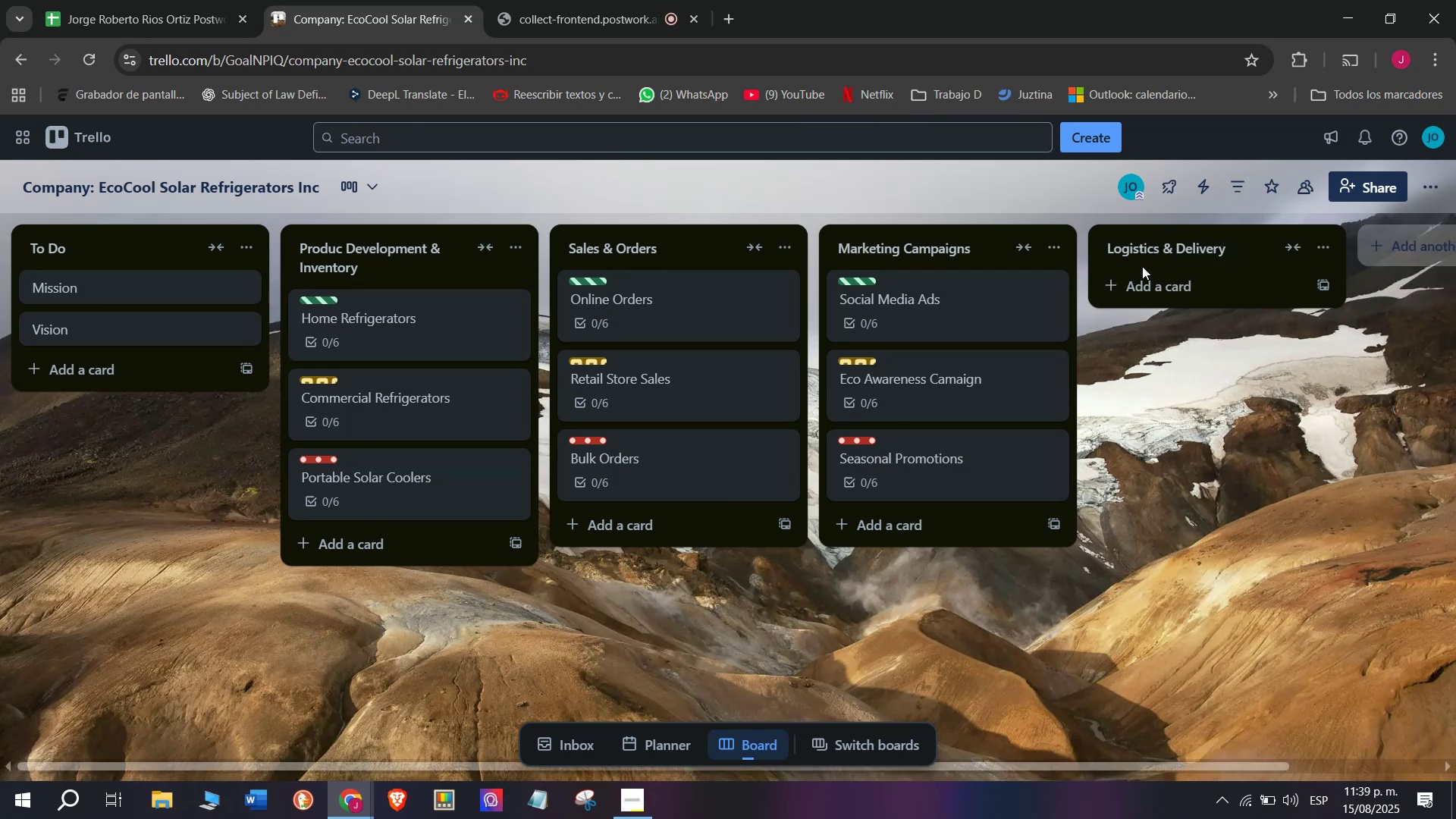 
double_click([1148, 281])
 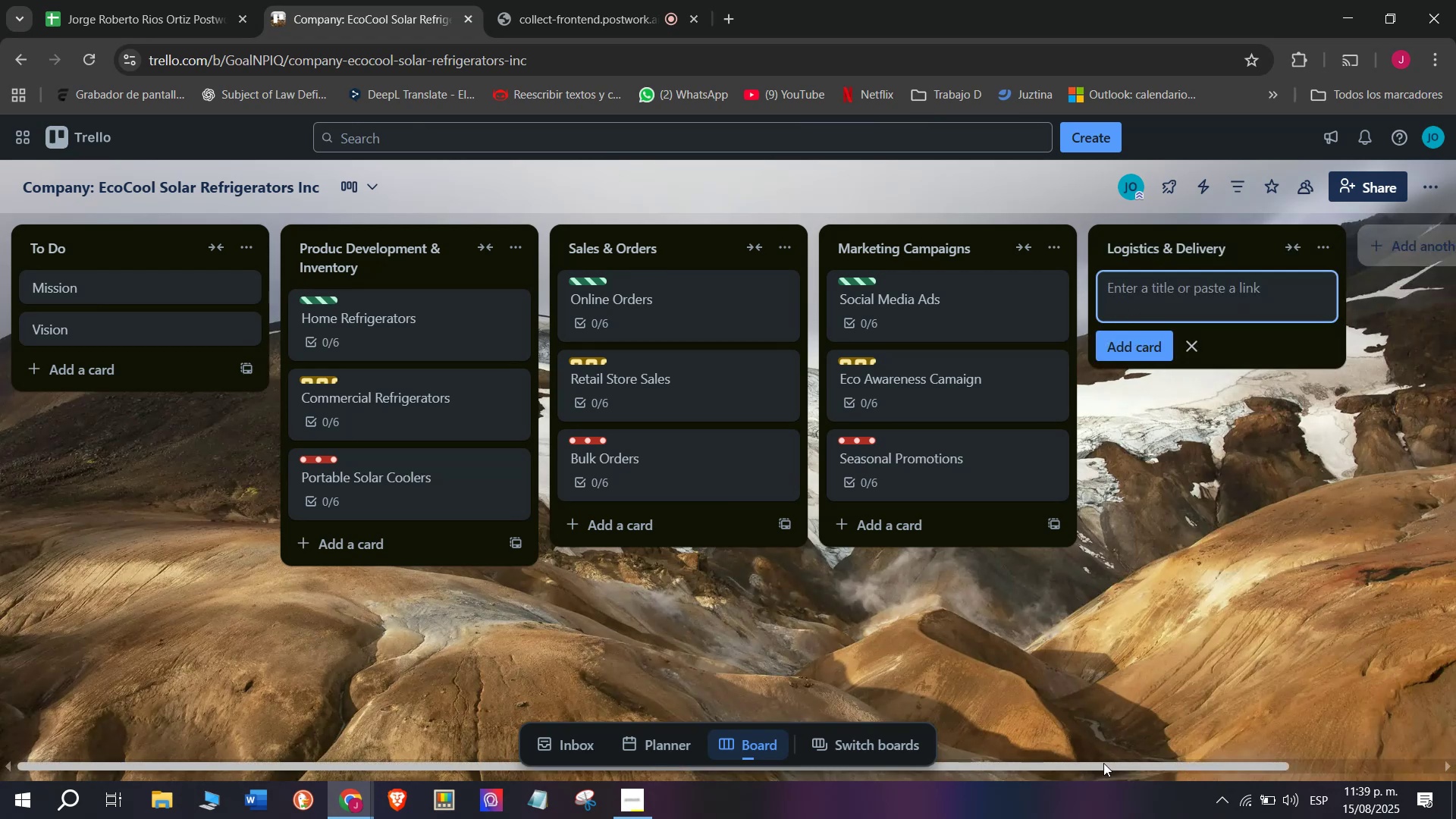 
left_click_drag(start_coordinate=[1094, 752], to_coordinate=[1329, 741])
 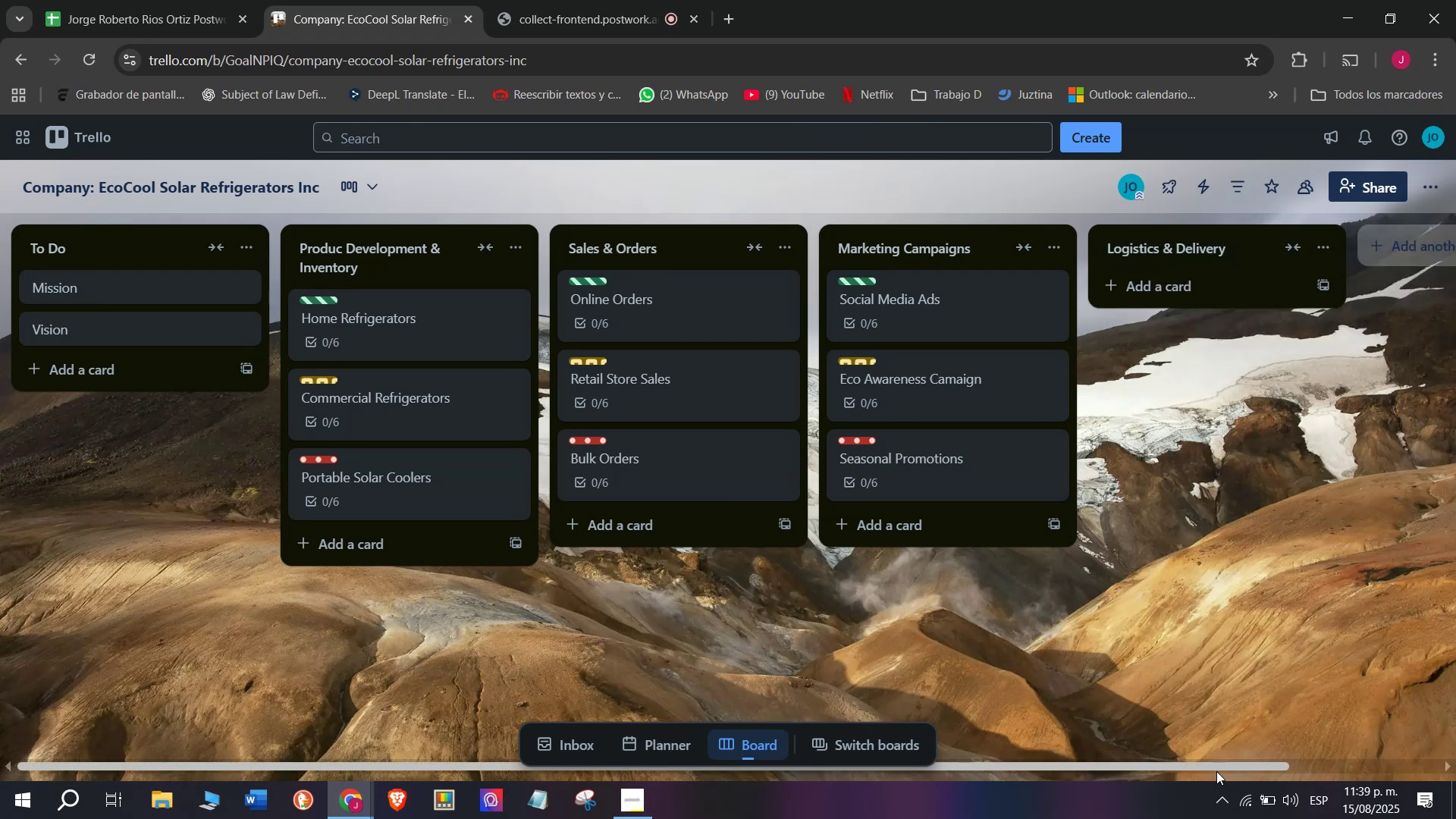 
left_click_drag(start_coordinate=[1205, 764], to_coordinate=[1455, 730])
 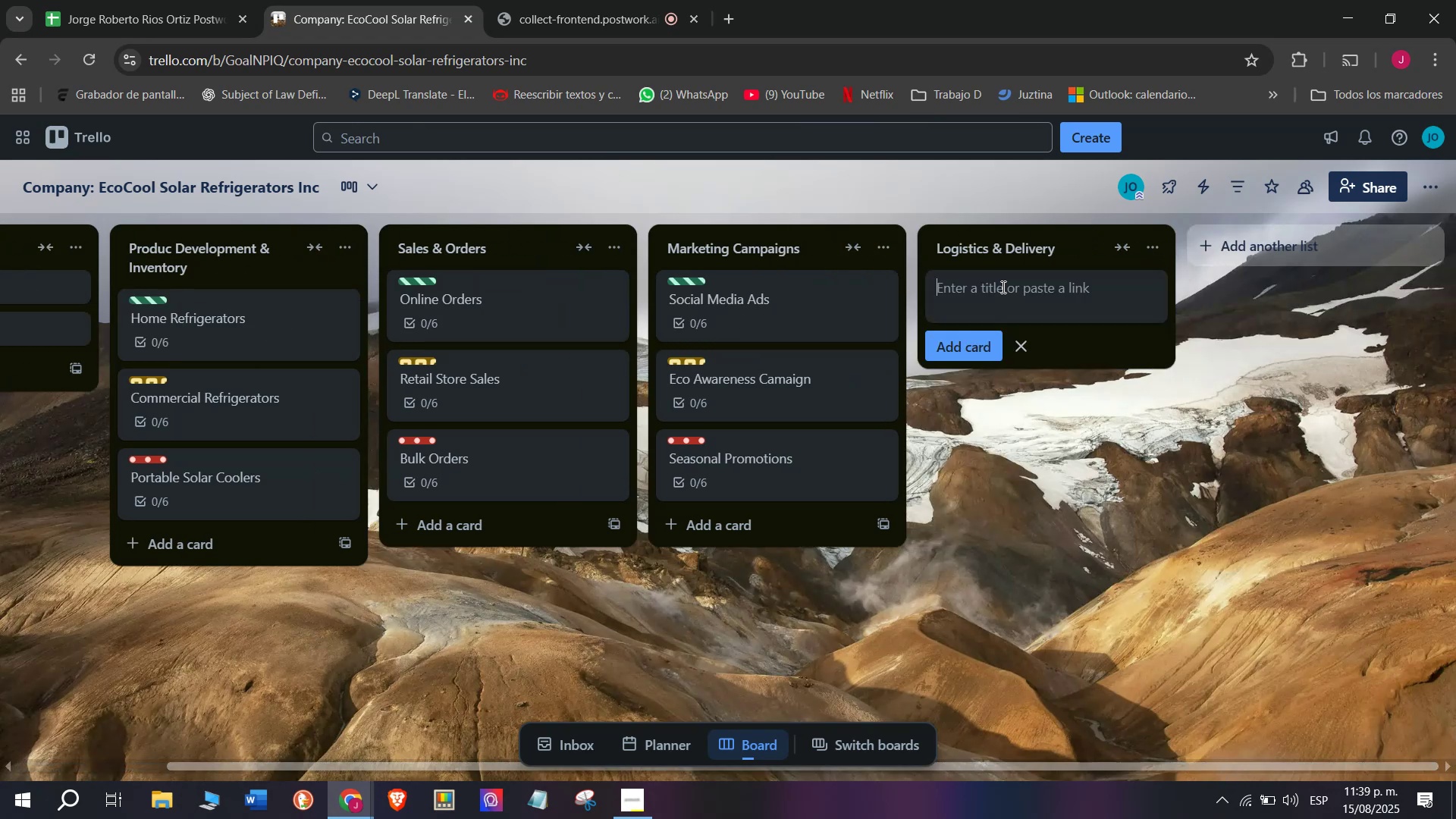 
double_click([1002, 287])
 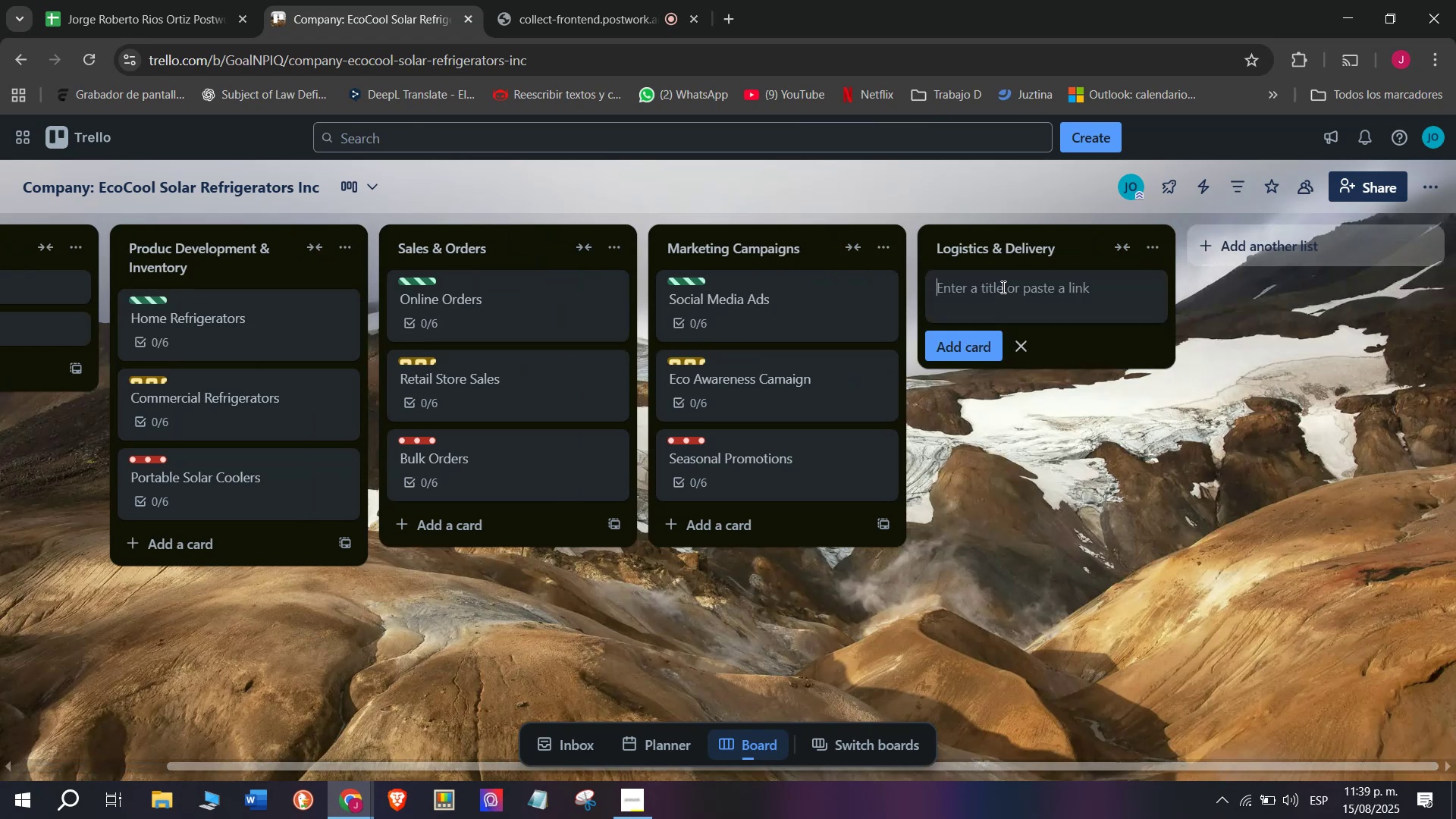 
type(ondfir)
key(Backspace)
key(Backspace)
key(Backspace)
key(Backspace)
key(Backspace)
key(Backspace)
key(Backspace)
type(Cofr)
key(Backspace)
key(Backspace)
type(b)
key(Backspace)
type(nm)
key(Backspace)
key(Backspace)
type(mfer)
key(Backspace)
key(Backspace)
type(i)
key(Backspace)
key(Backspace)
key(Backspace)
type(nfirm )
 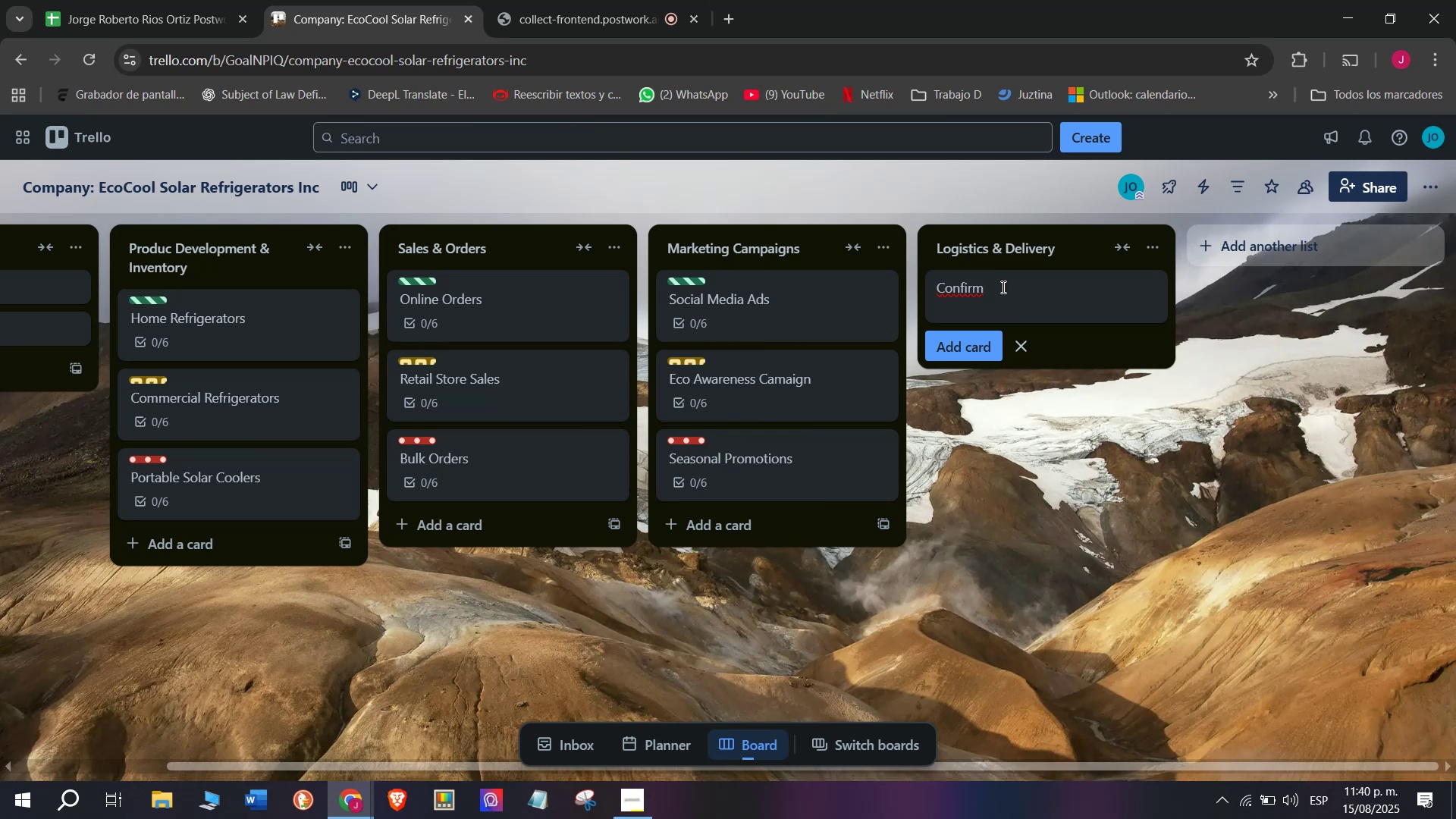 
wait(32.31)
 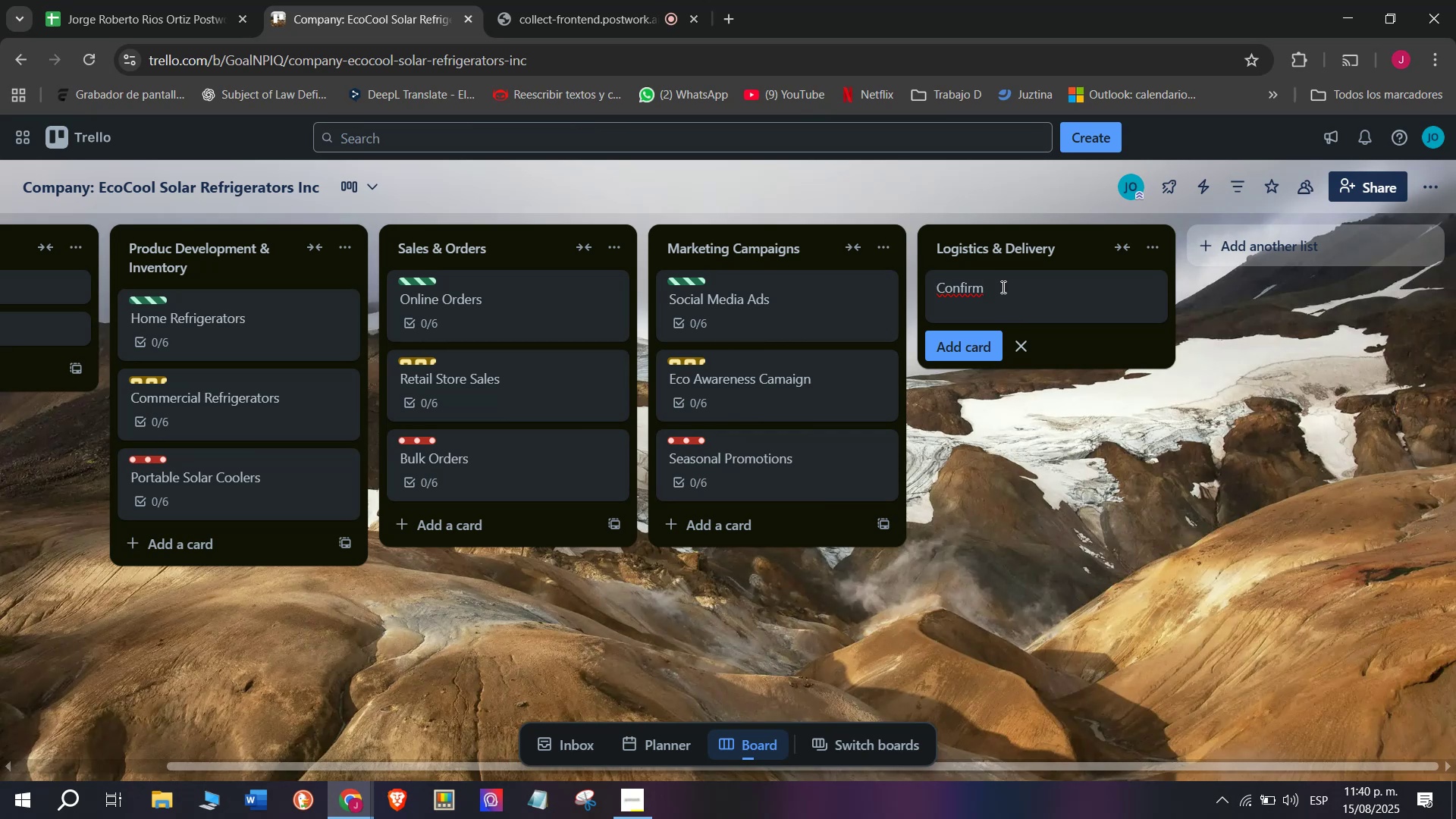 
type(deli)
key(Backspace)
key(Backspace)
 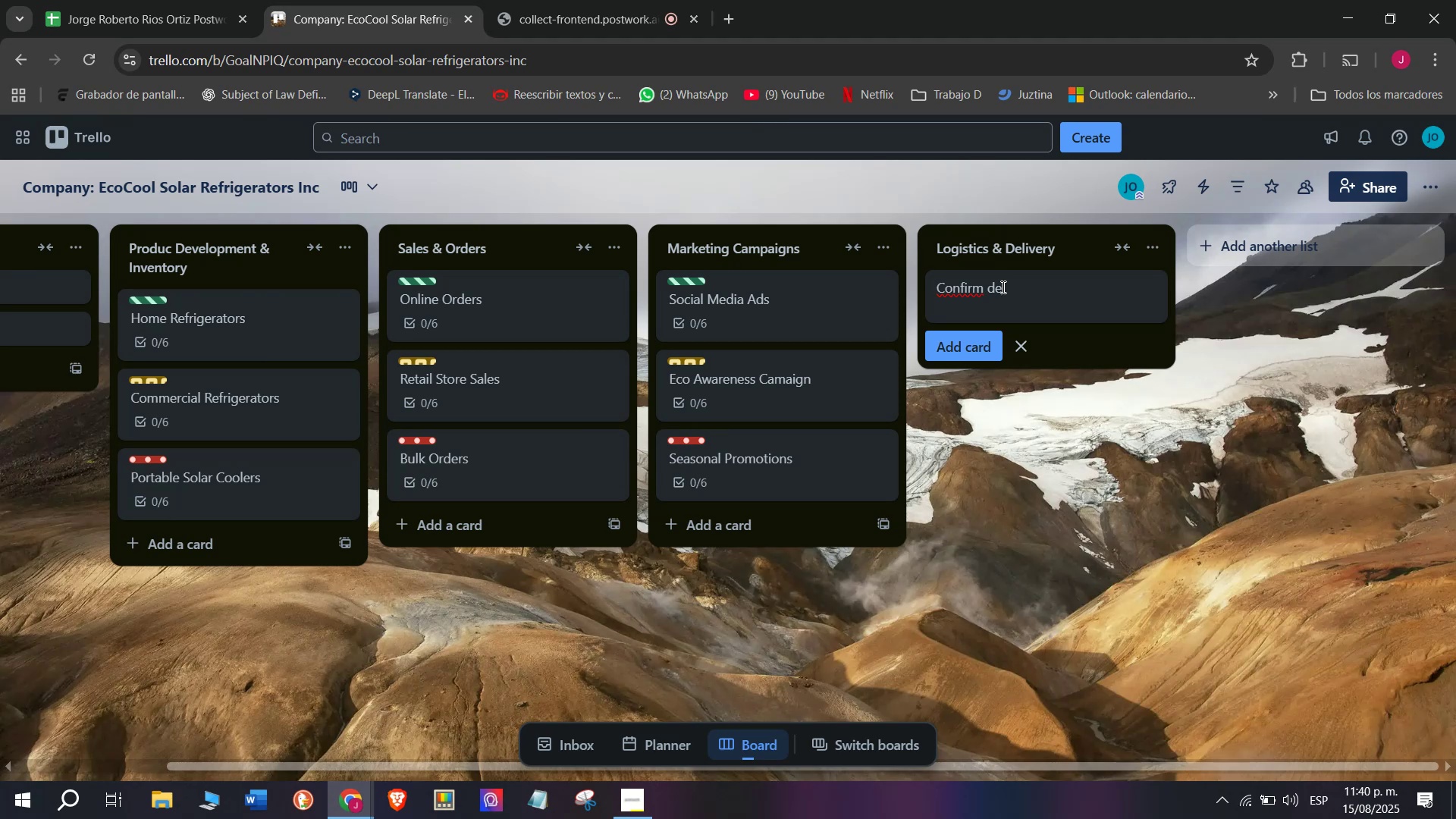 
wait(10.18)
 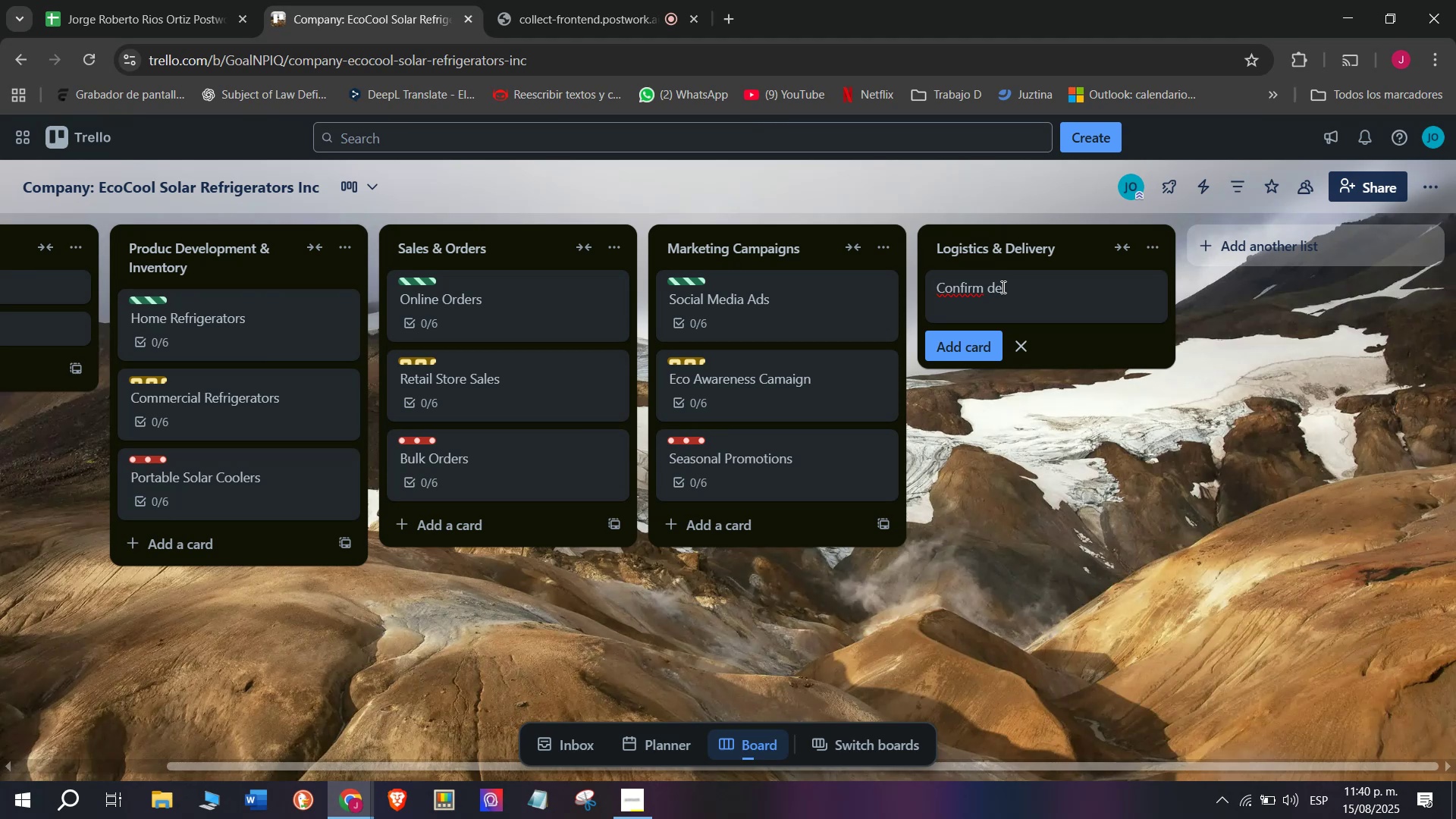 
type(lio)
key(Backspace)
key(Backspace)
 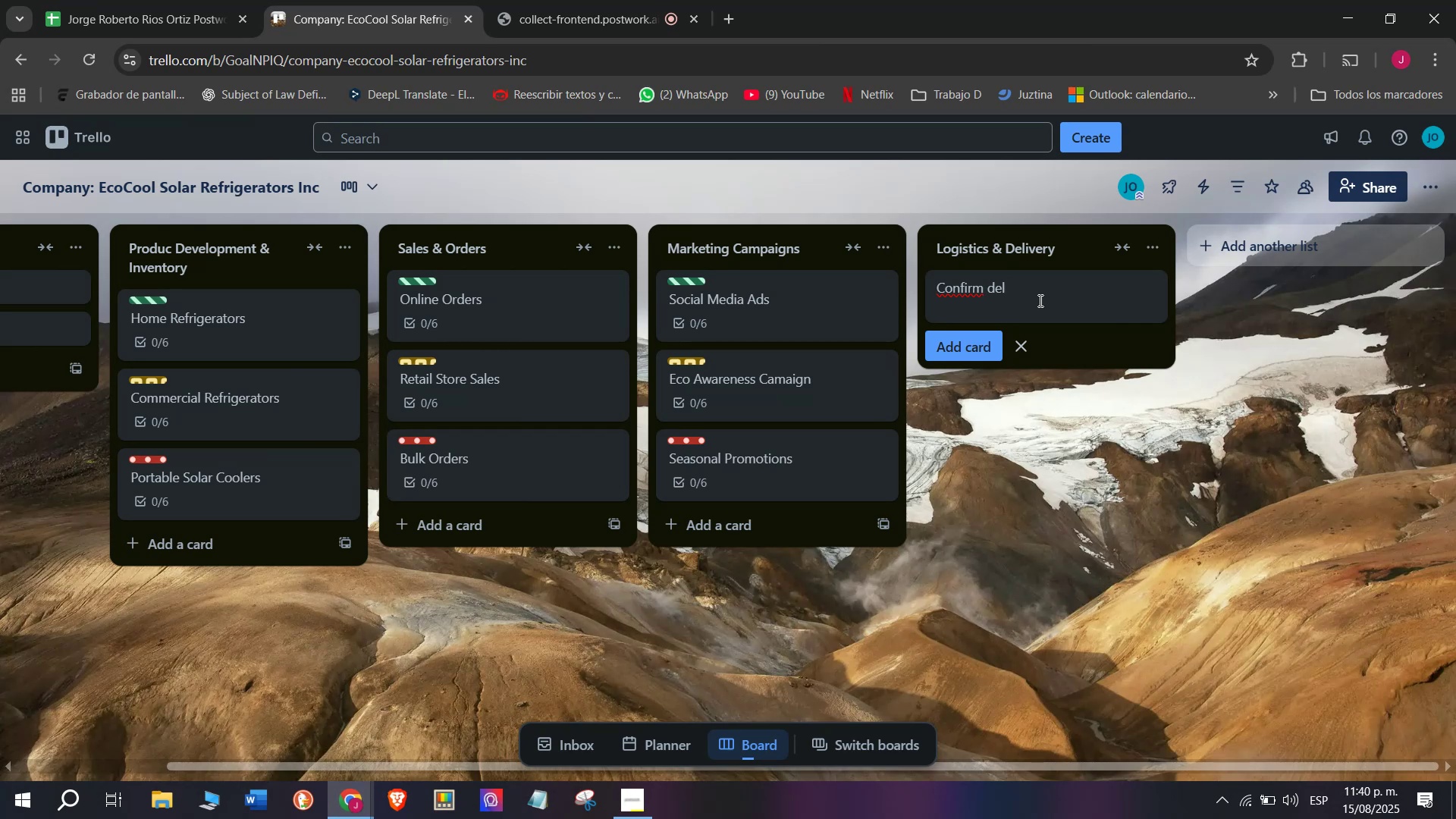 
key(Backspace)
key(Backspace)
key(Backspace)
type(Deliverier)
key(Backspace)
type(s)
 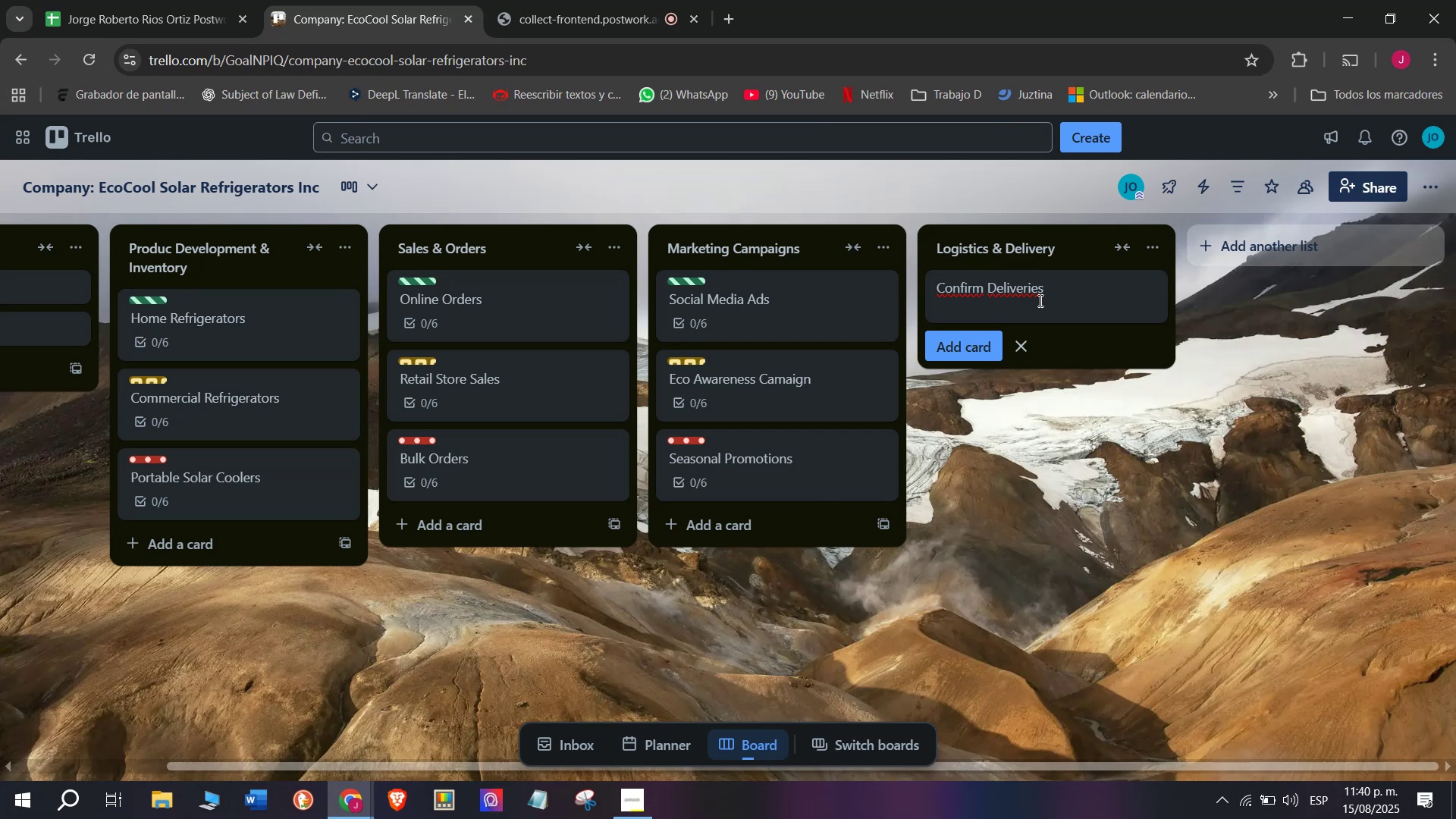 
wait(5.41)
 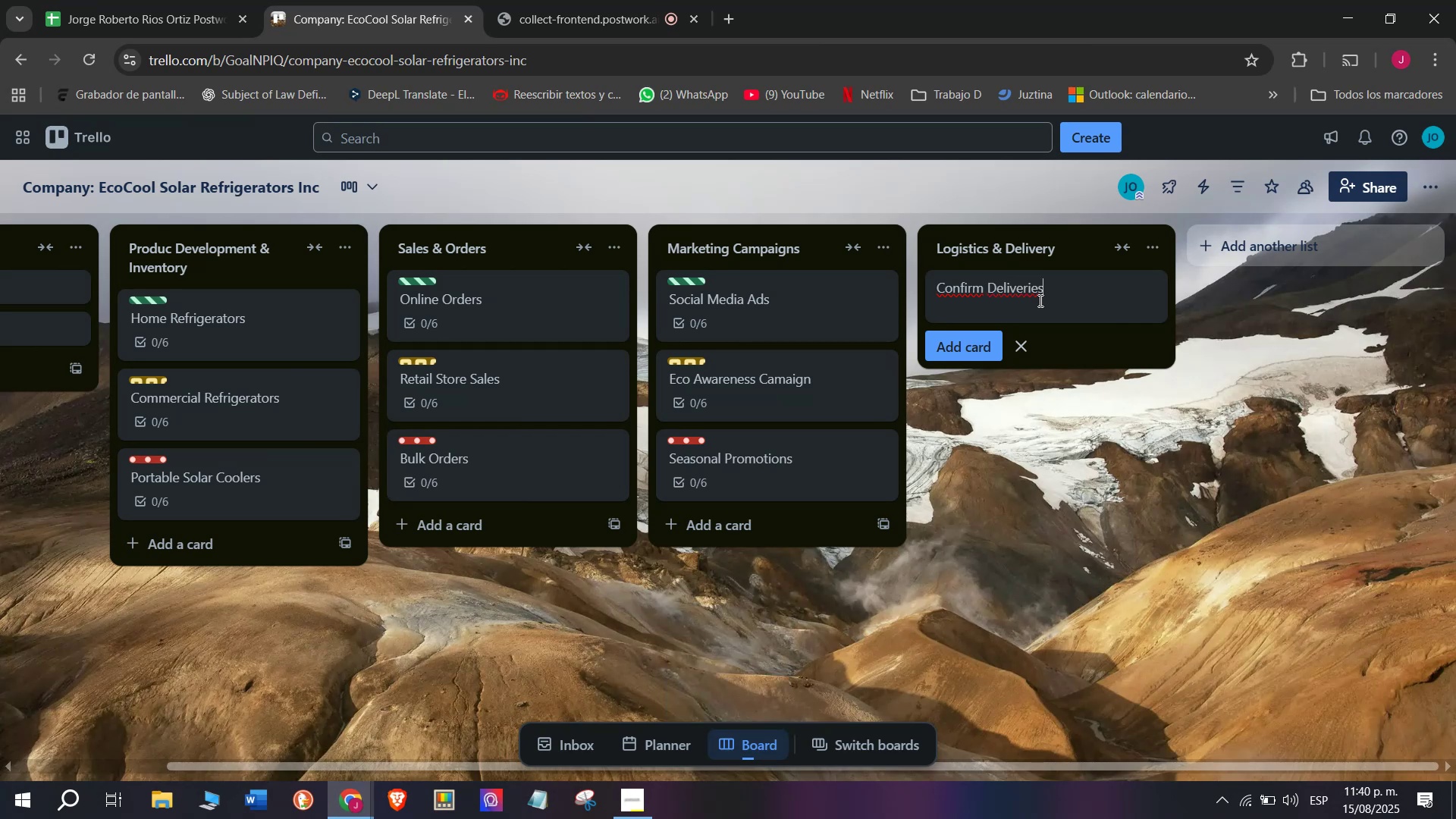 
key(Enter)
 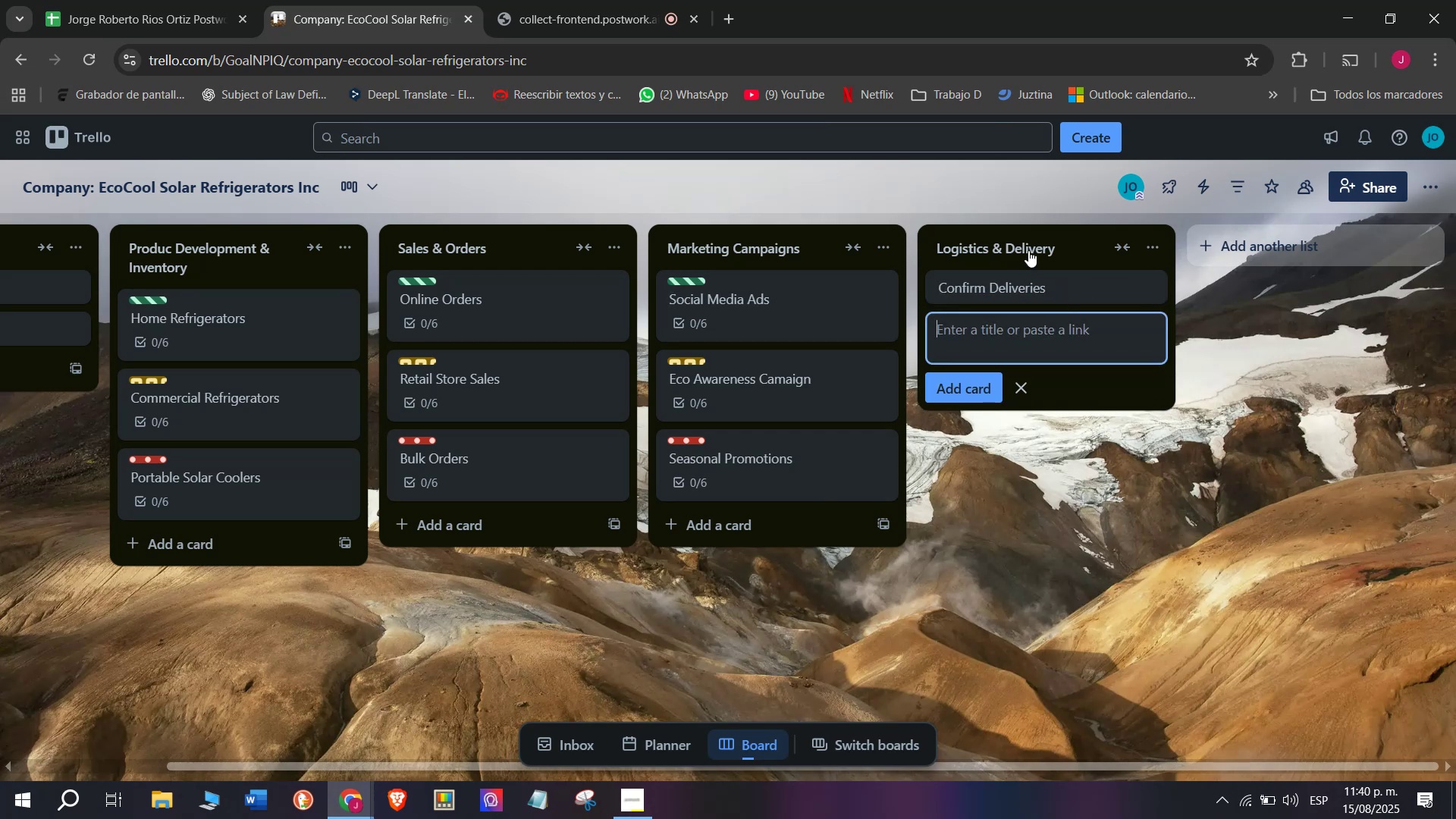 
left_click([1030, 275])
 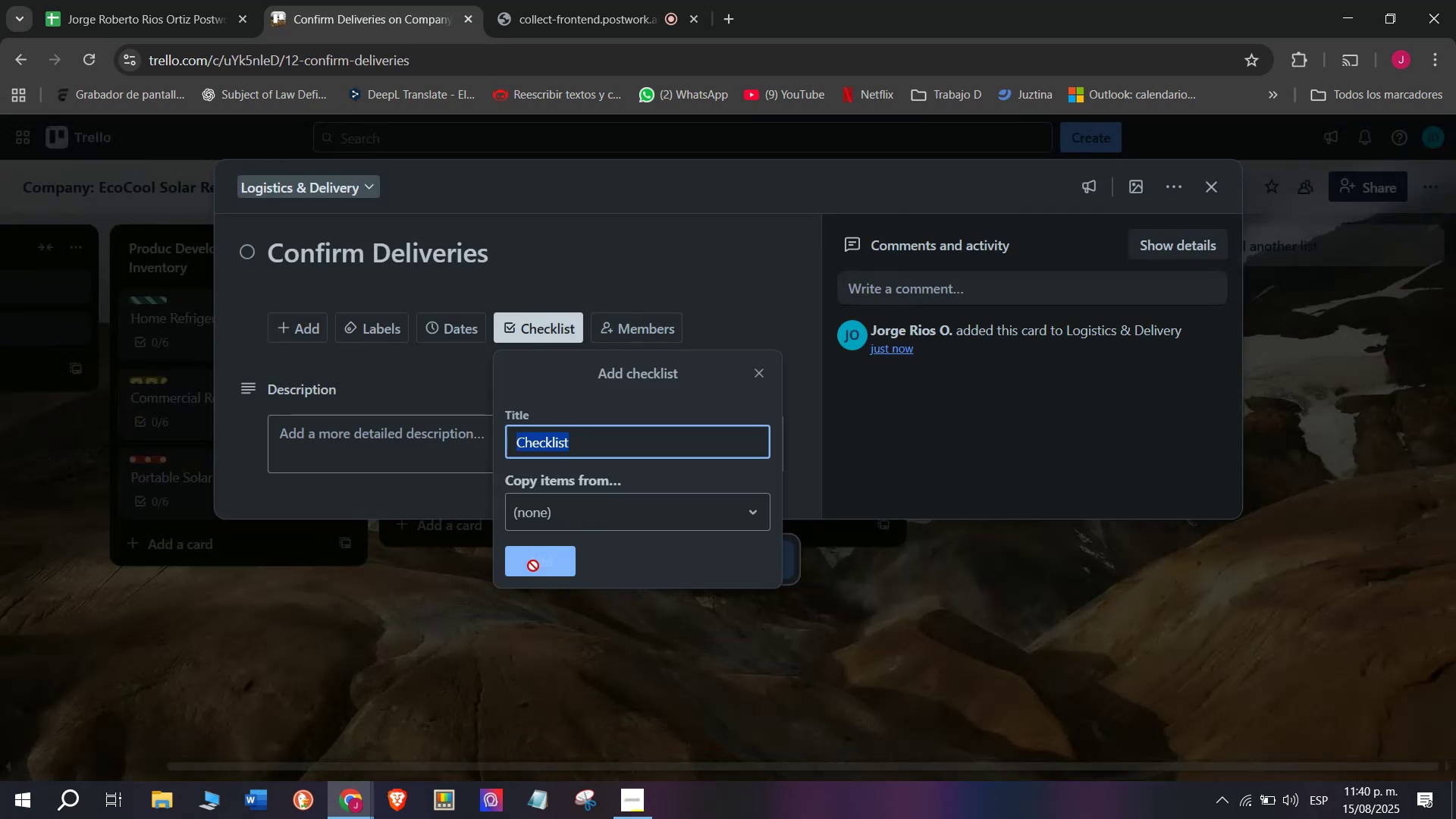 
scroll: coordinate [449, 528], scroll_direction: down, amount: 2.0
 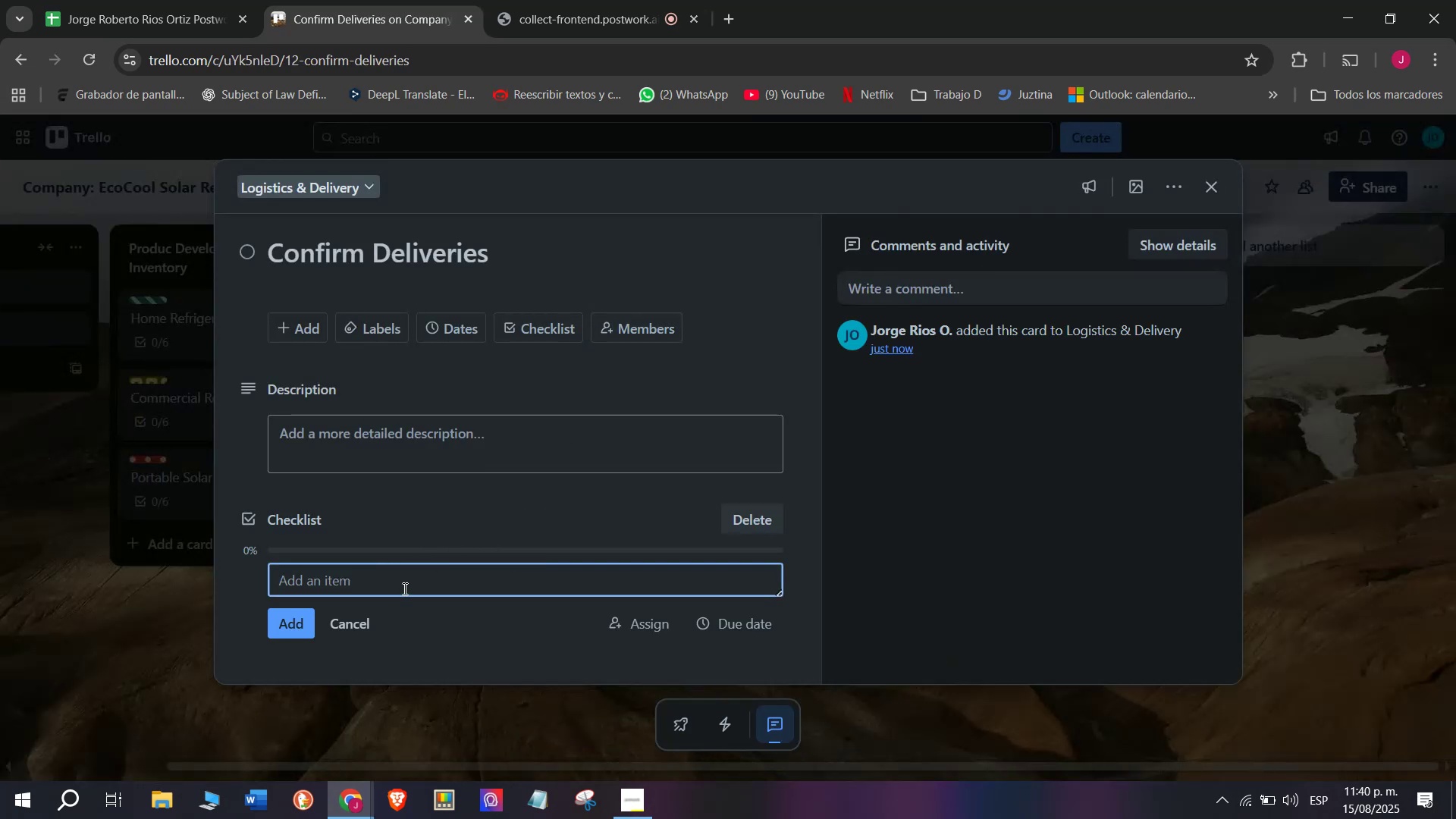 
left_click([403, 588])
 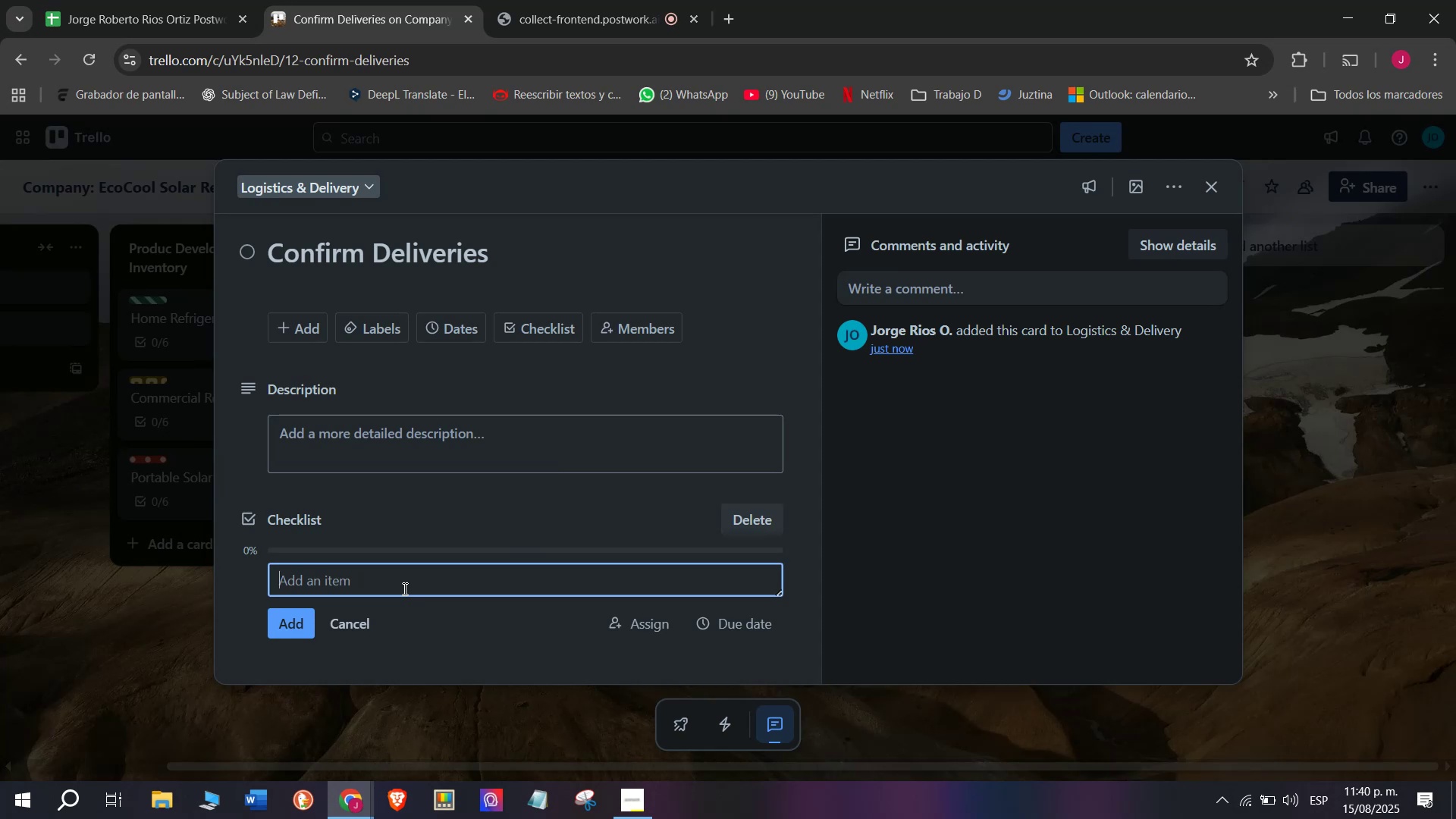 
type(Coinf)
key(Backspace)
key(Backspace)
key(Backspace)
type(nbf)
key(Backspace)
key(Backspace)
key(Backspace)
type(nfr)
key(Backspace)
type(irm da)
key(Backspace)
type(elivery)
 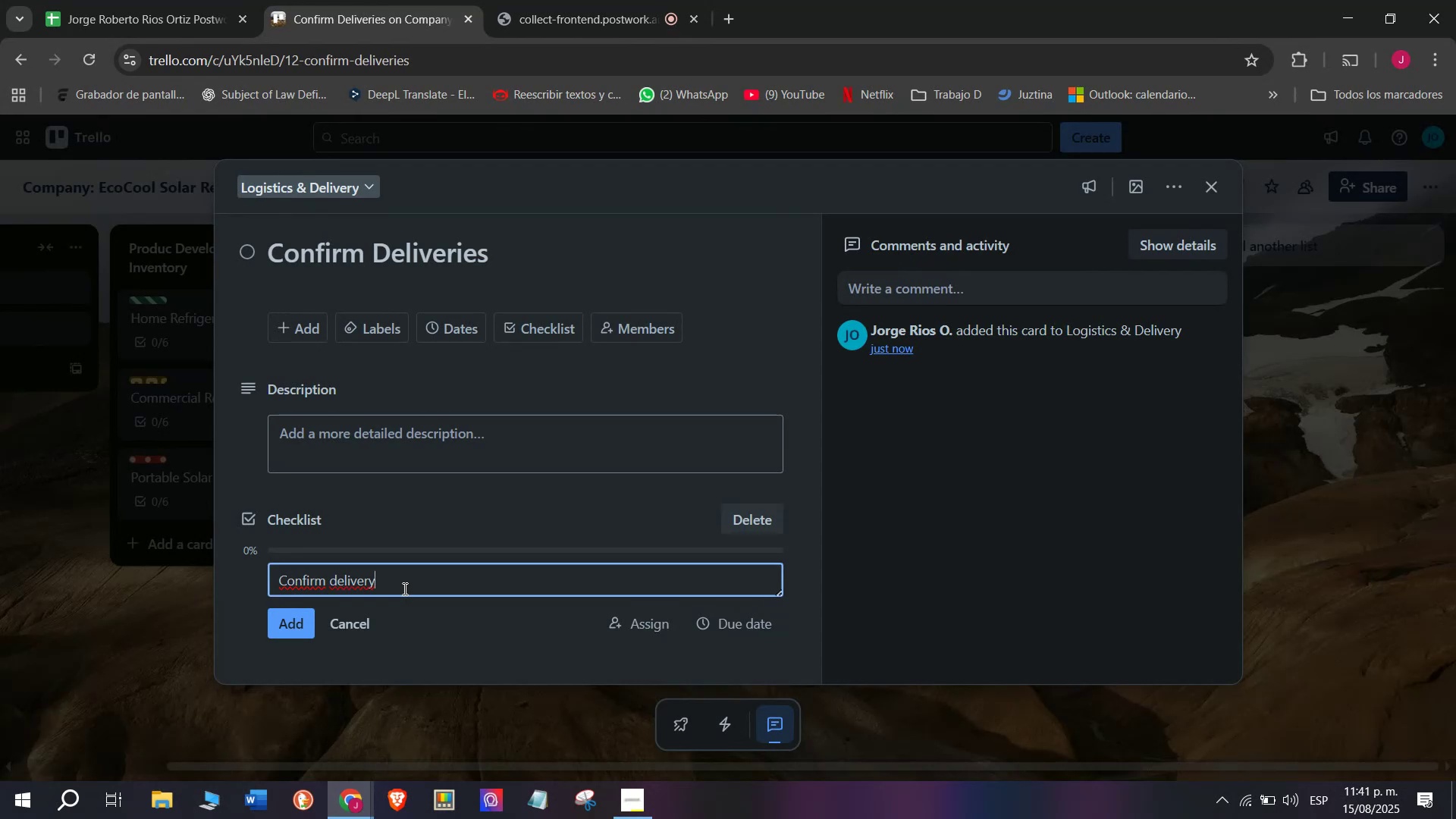 
type( addre)
 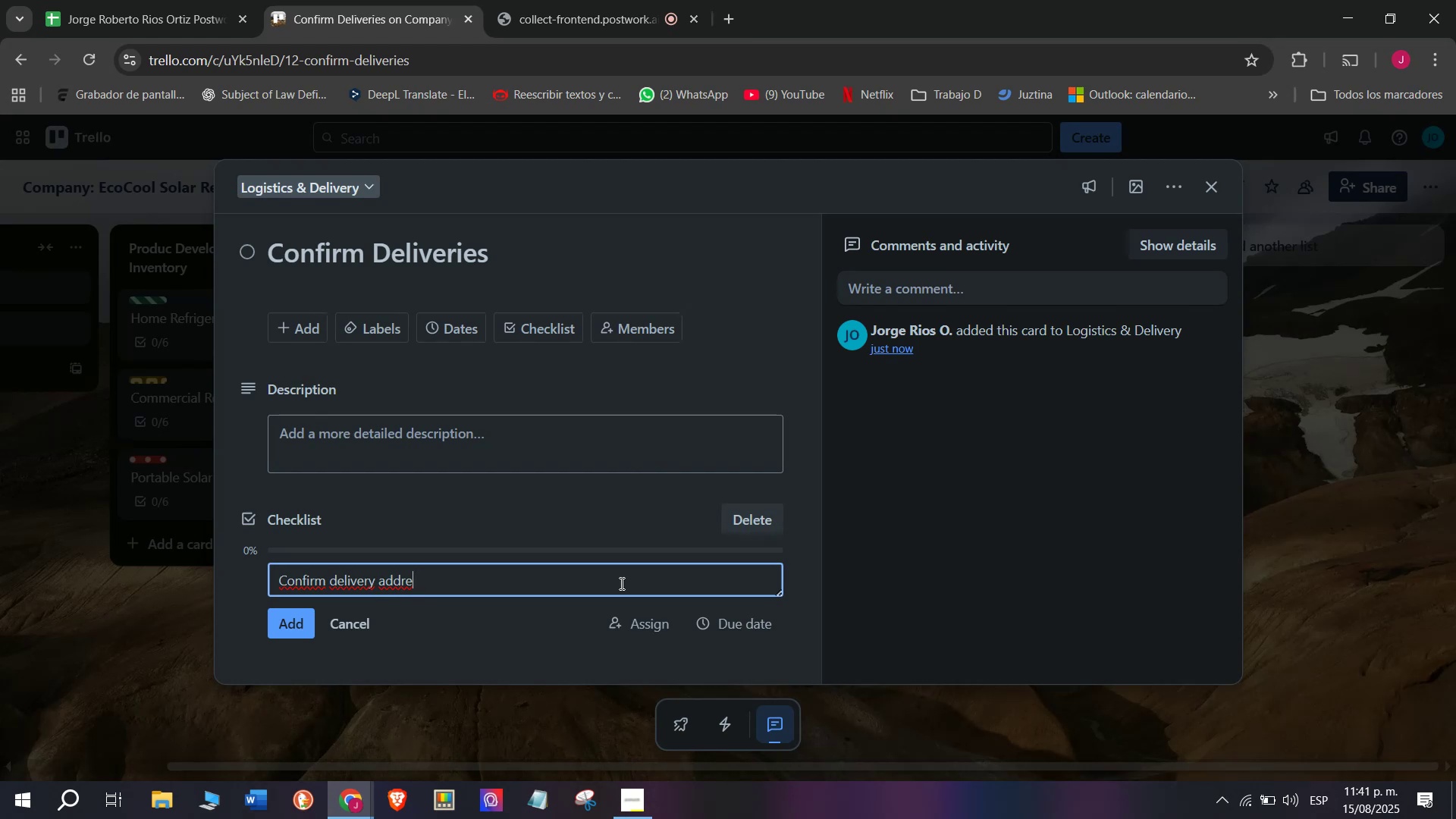 
wait(13.74)
 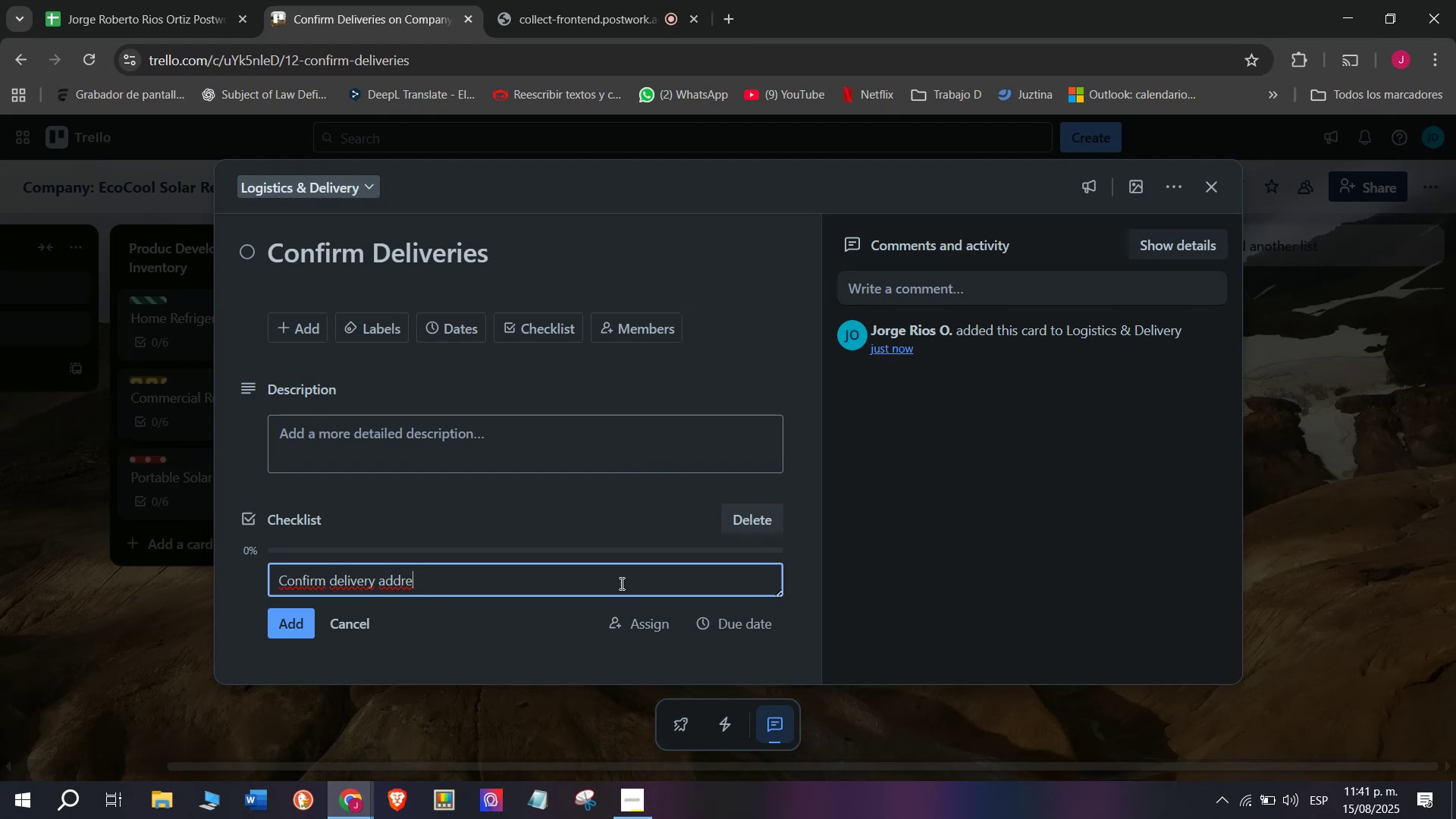 
type(sses)
 